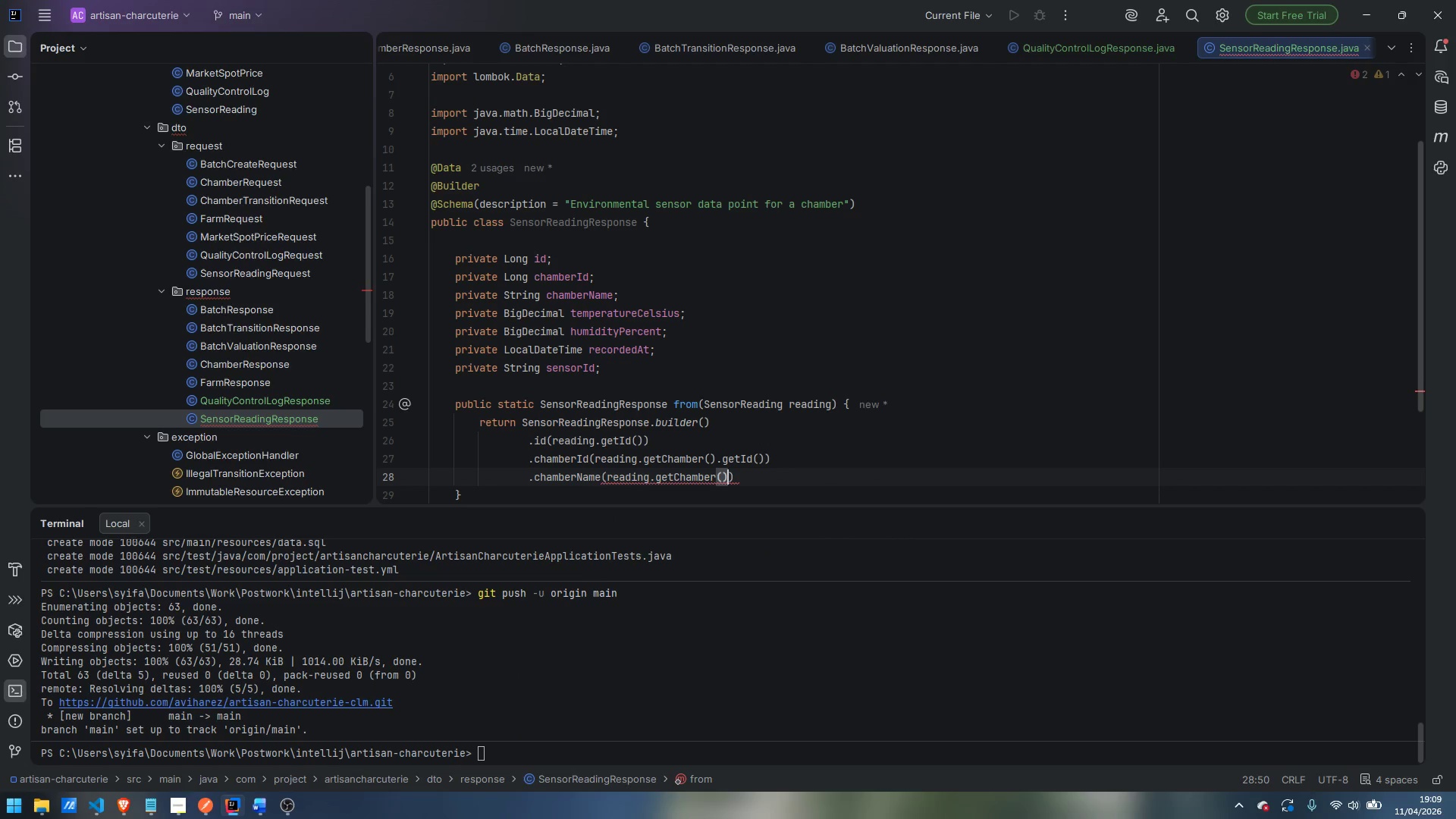 
type(.getName)
 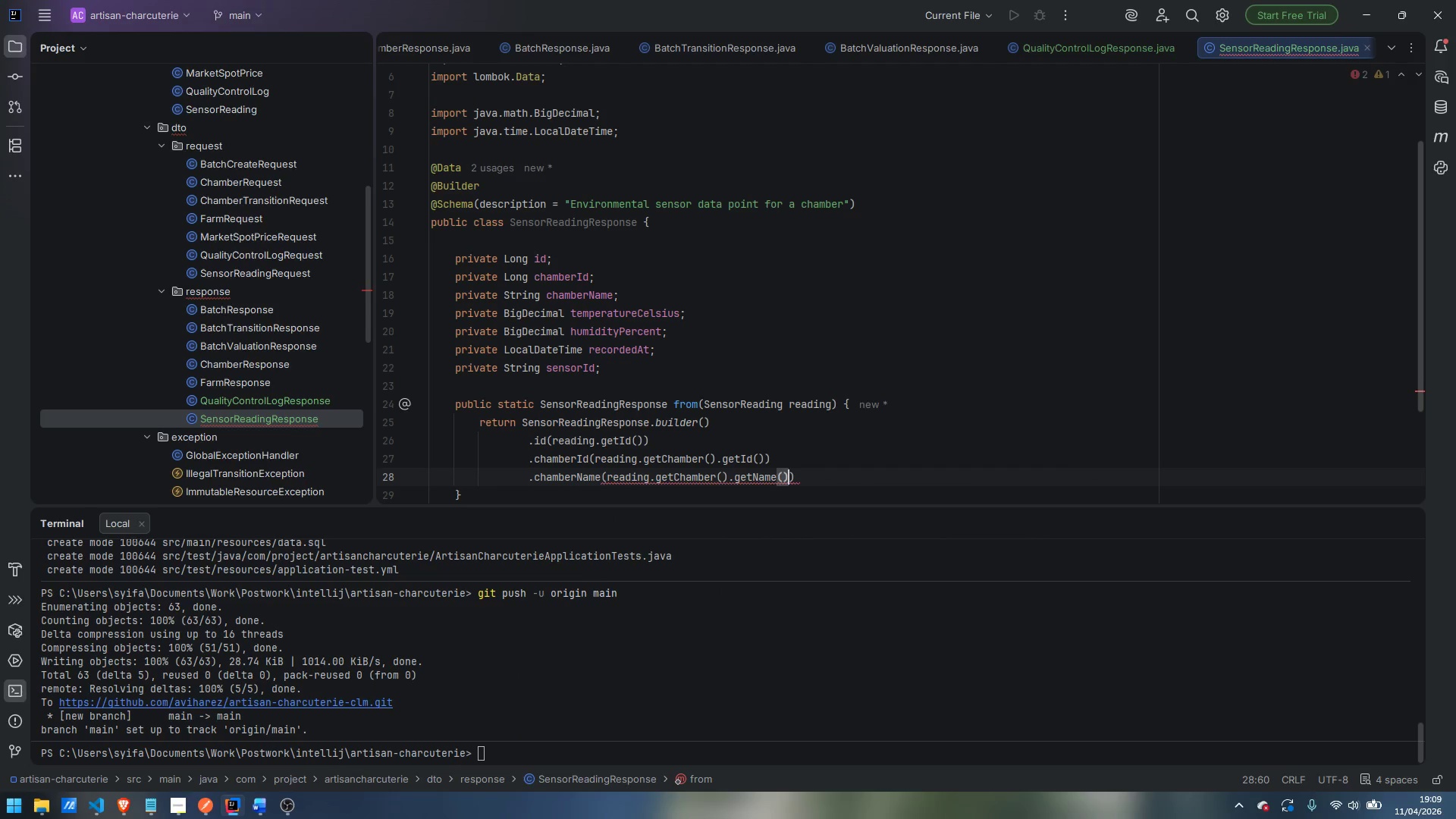 
 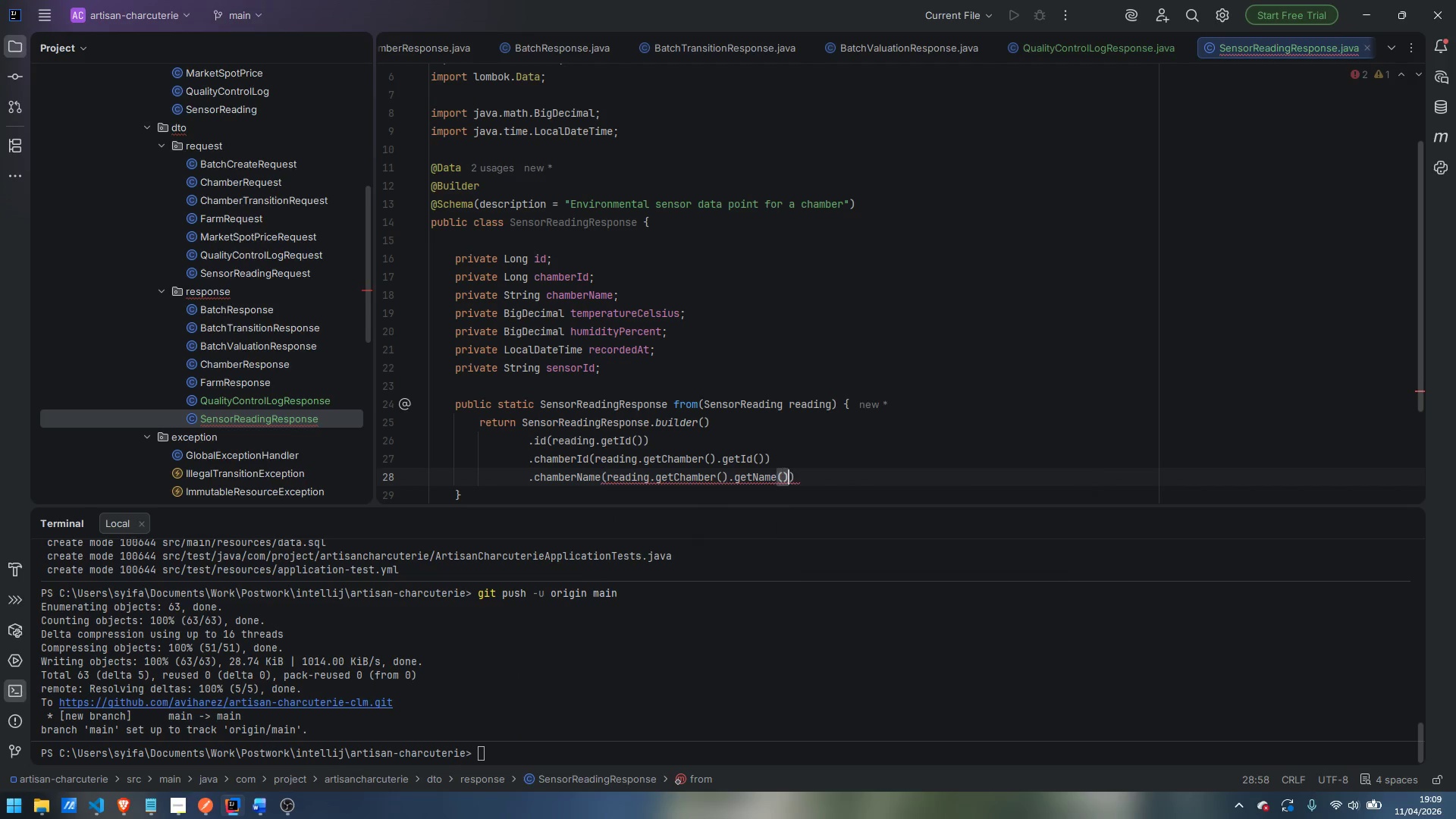 
key(Enter)
 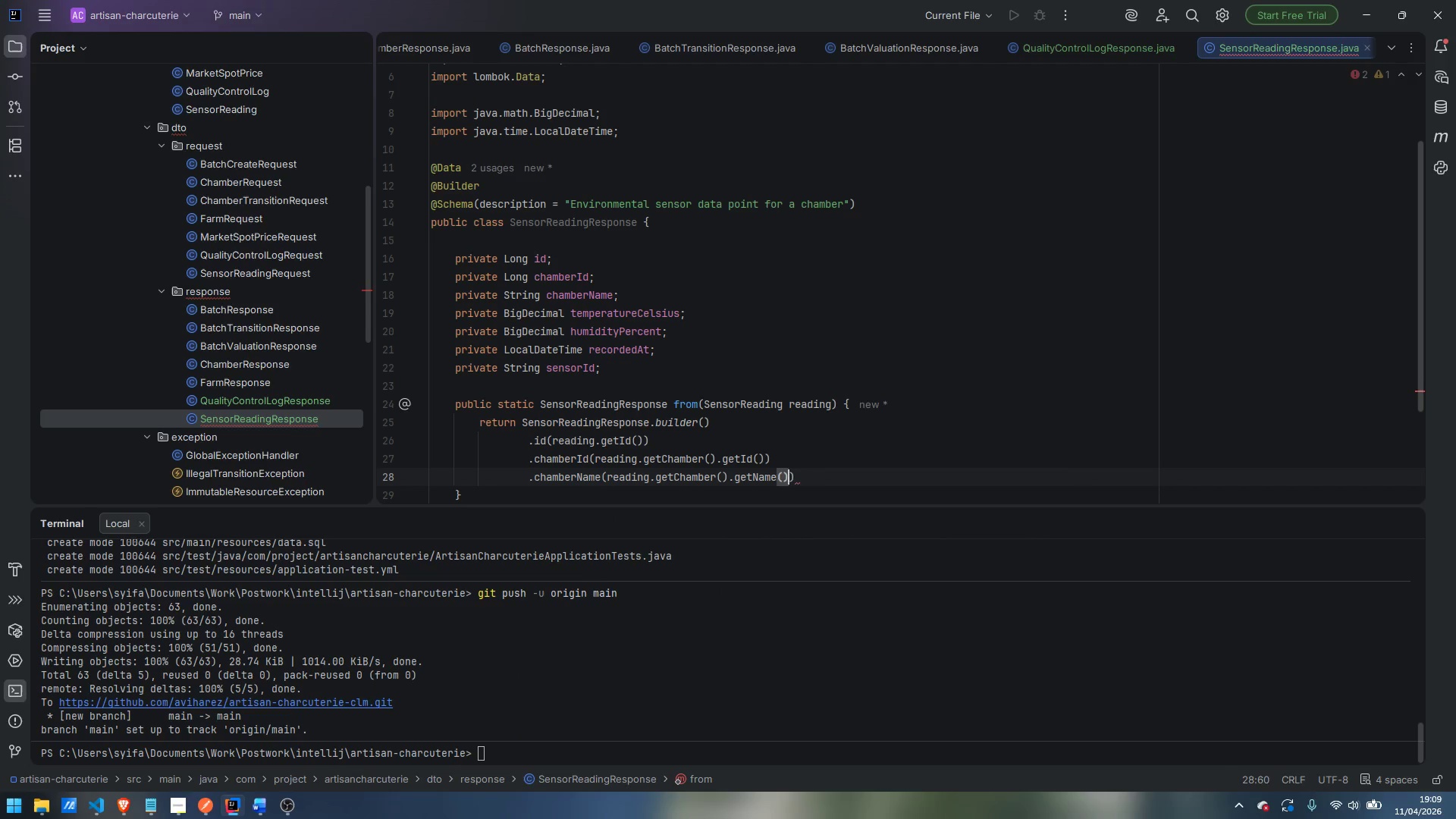 
key(ArrowRight)
 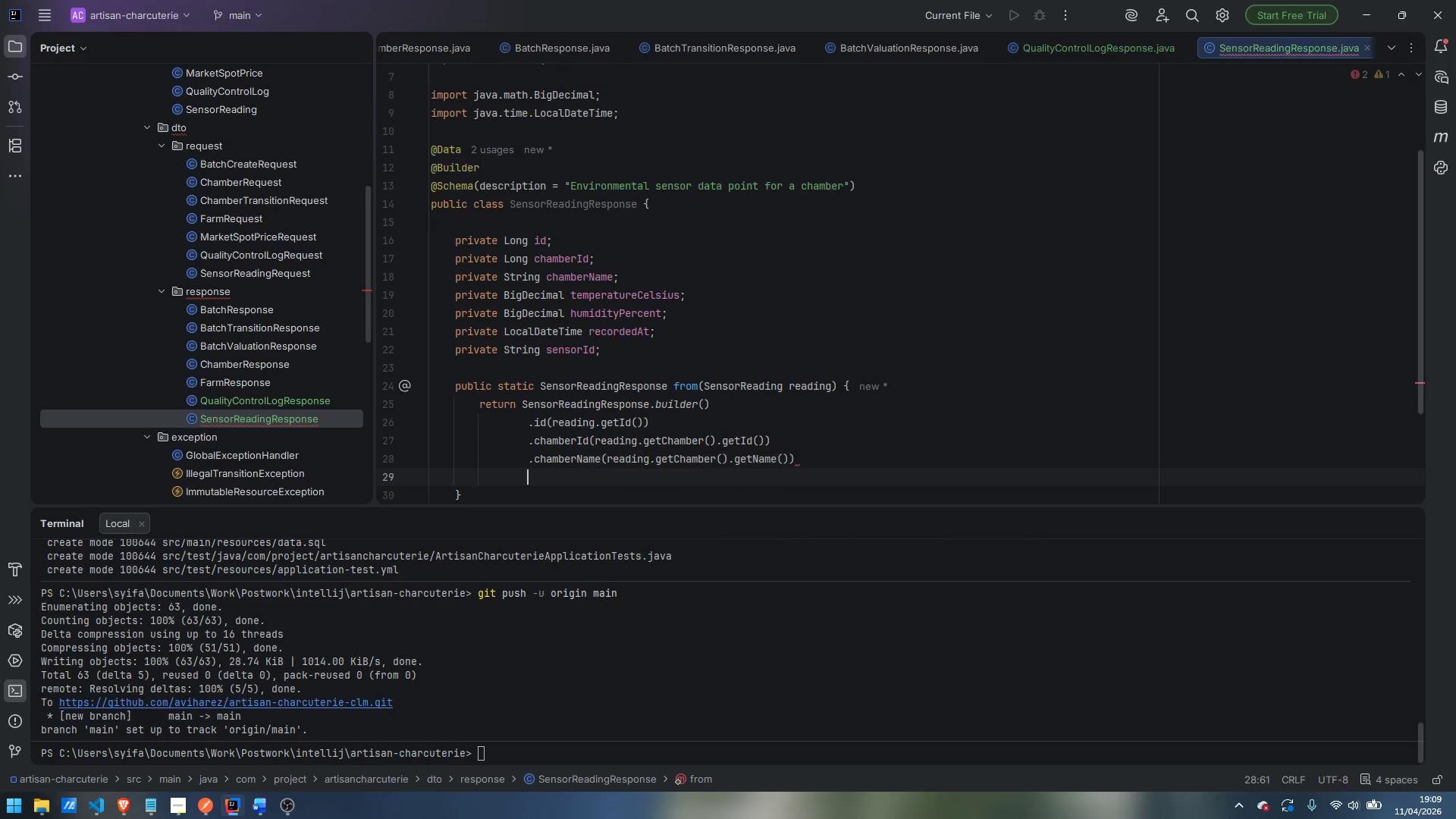 
key(Enter)
 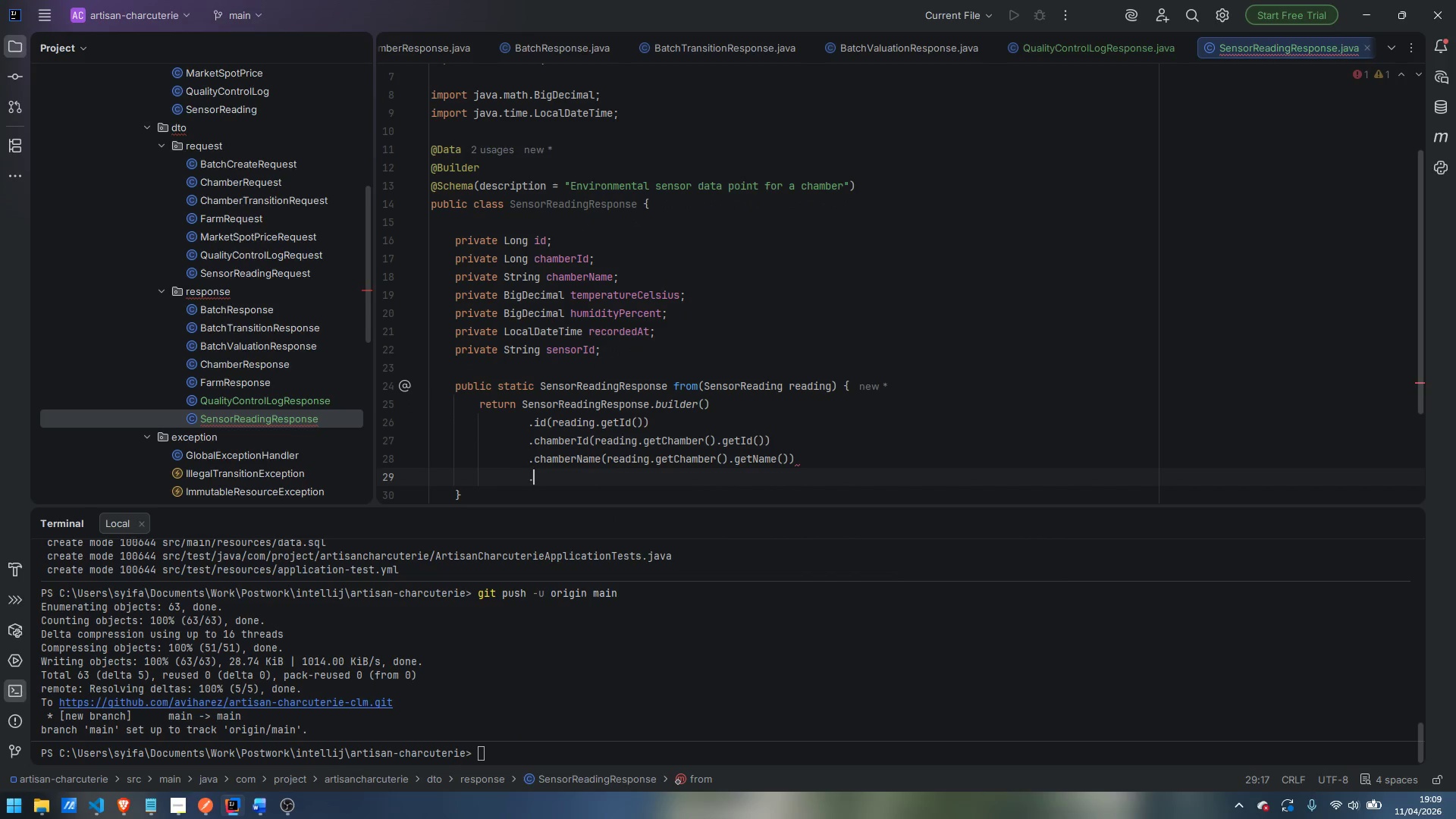 
type(.temperate)
key(Backspace)
type(ureCle)
key(Backspace)
key(Backspace)
type(elco)
key(Backspace)
key(Backspace)
type(sius)
 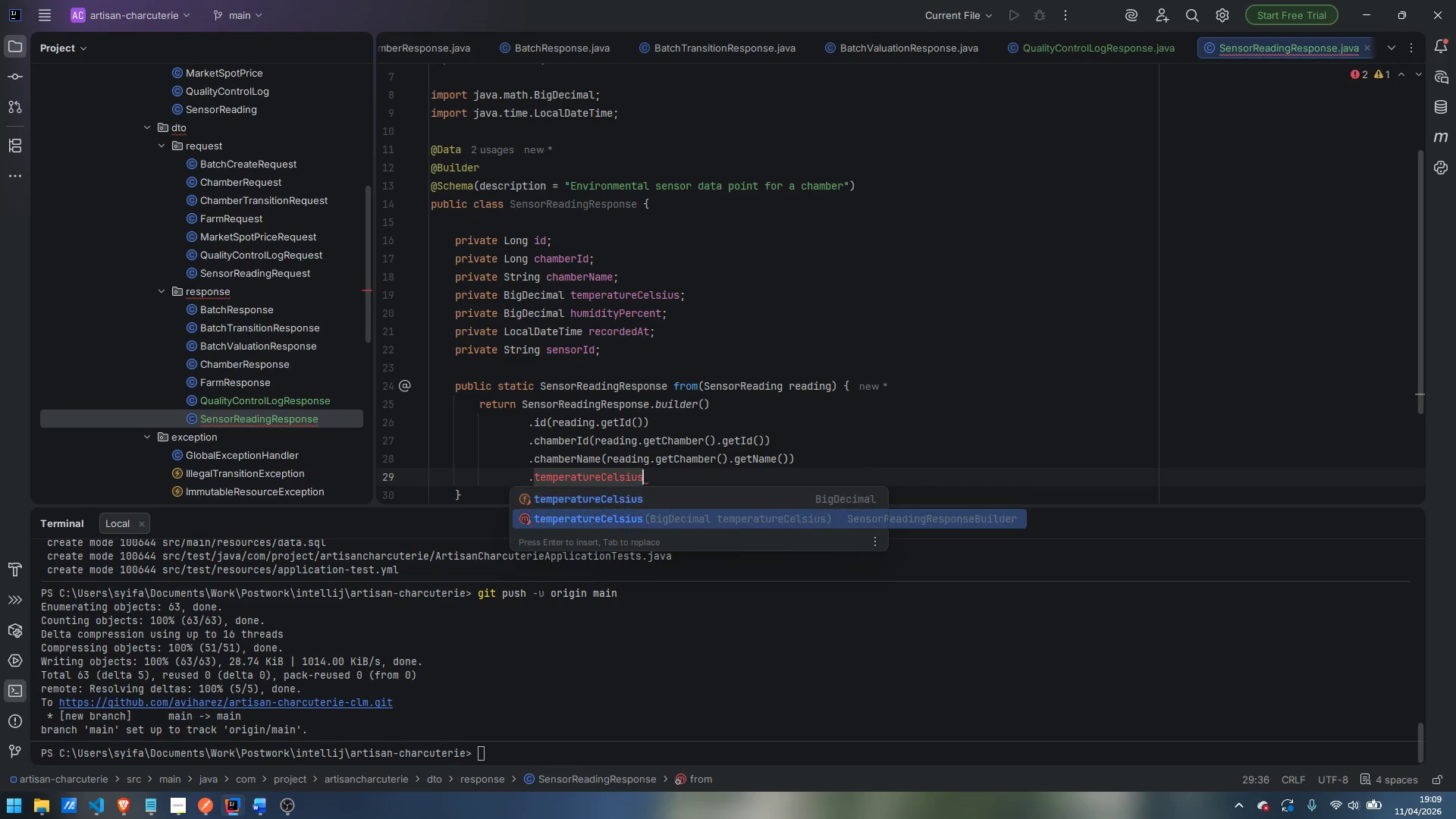 
 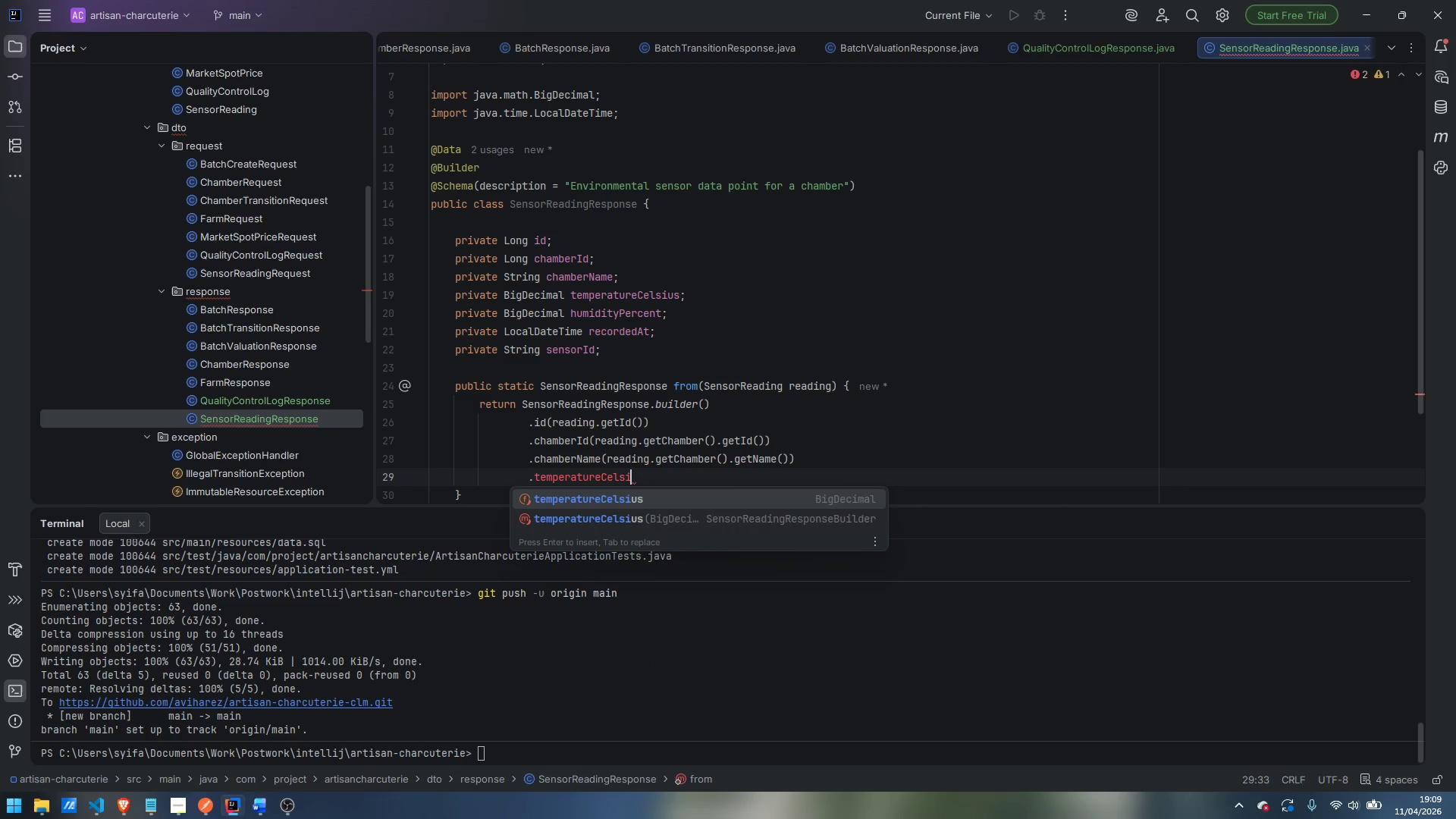 
key(ArrowDown)
 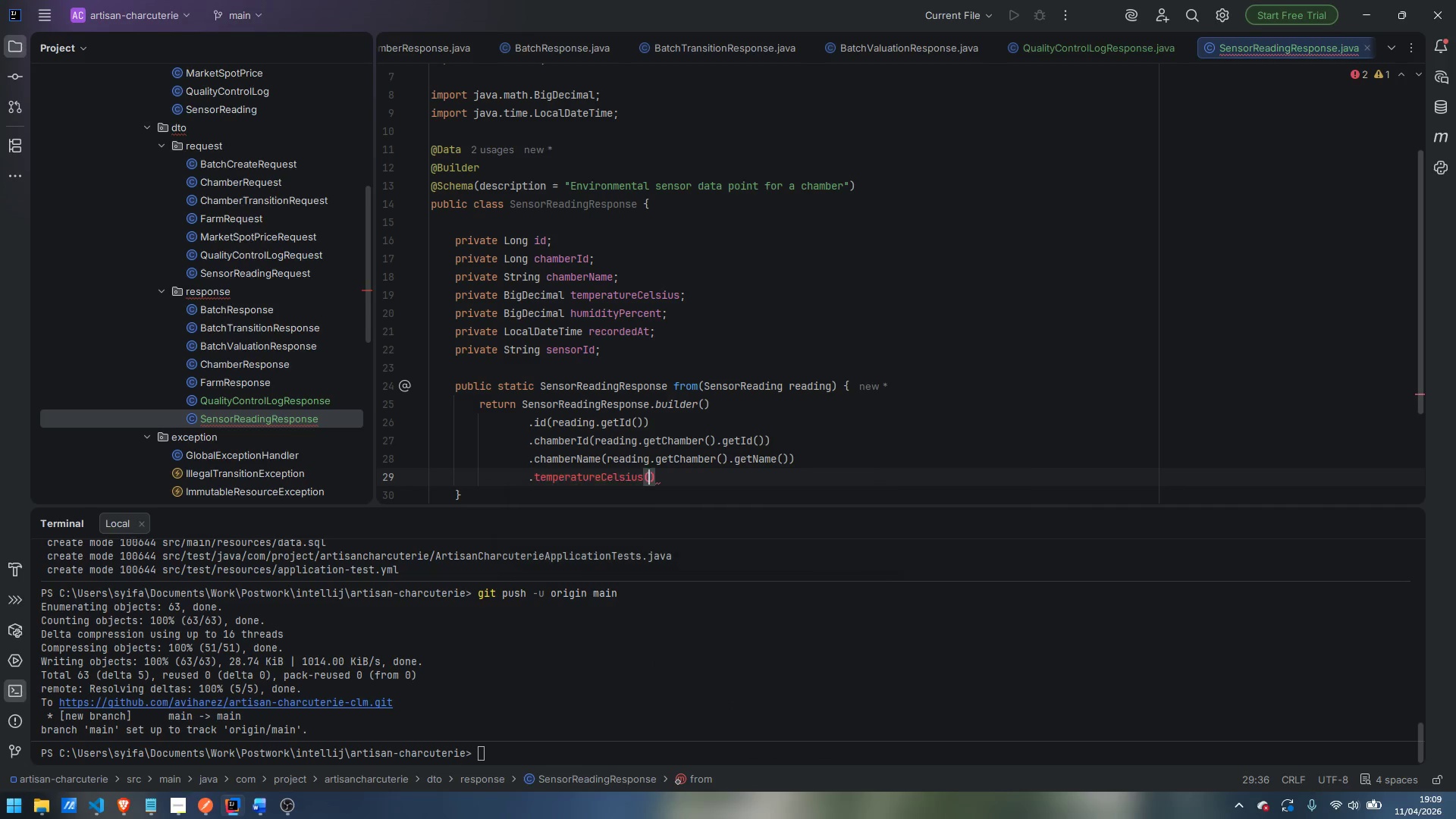 
key(Enter)
 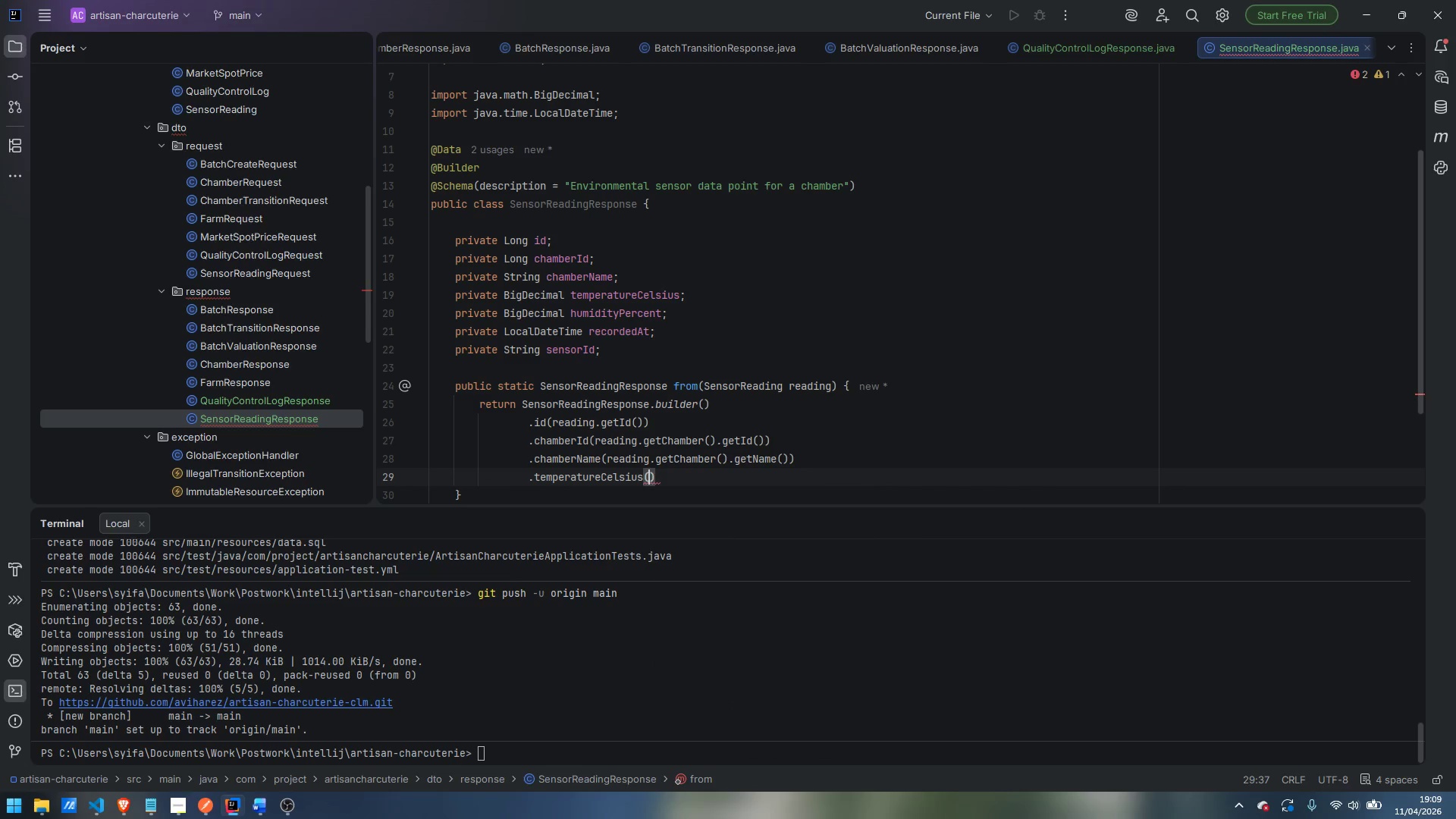 
type(reading.getTemperatureCelsius)
 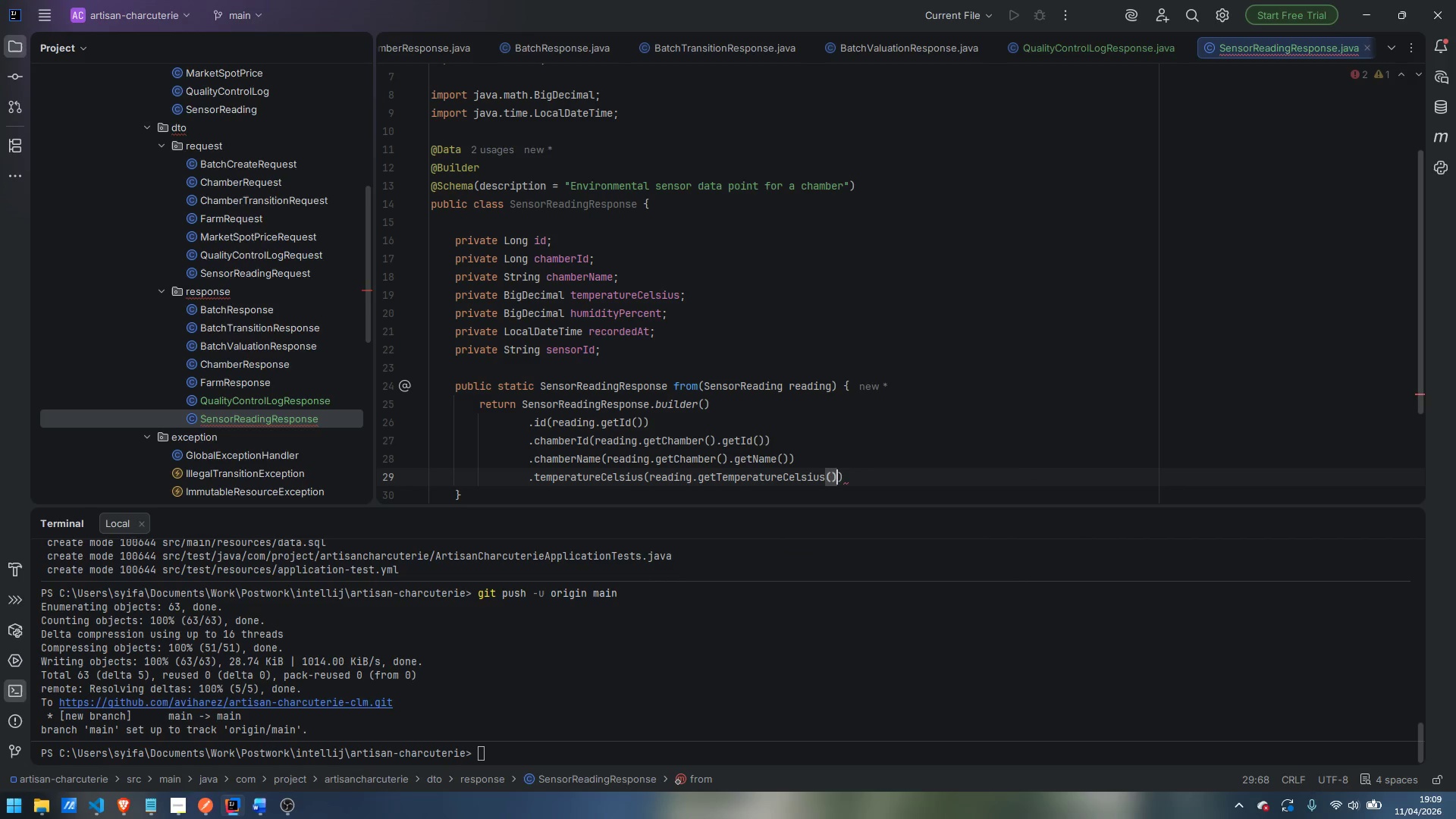 
 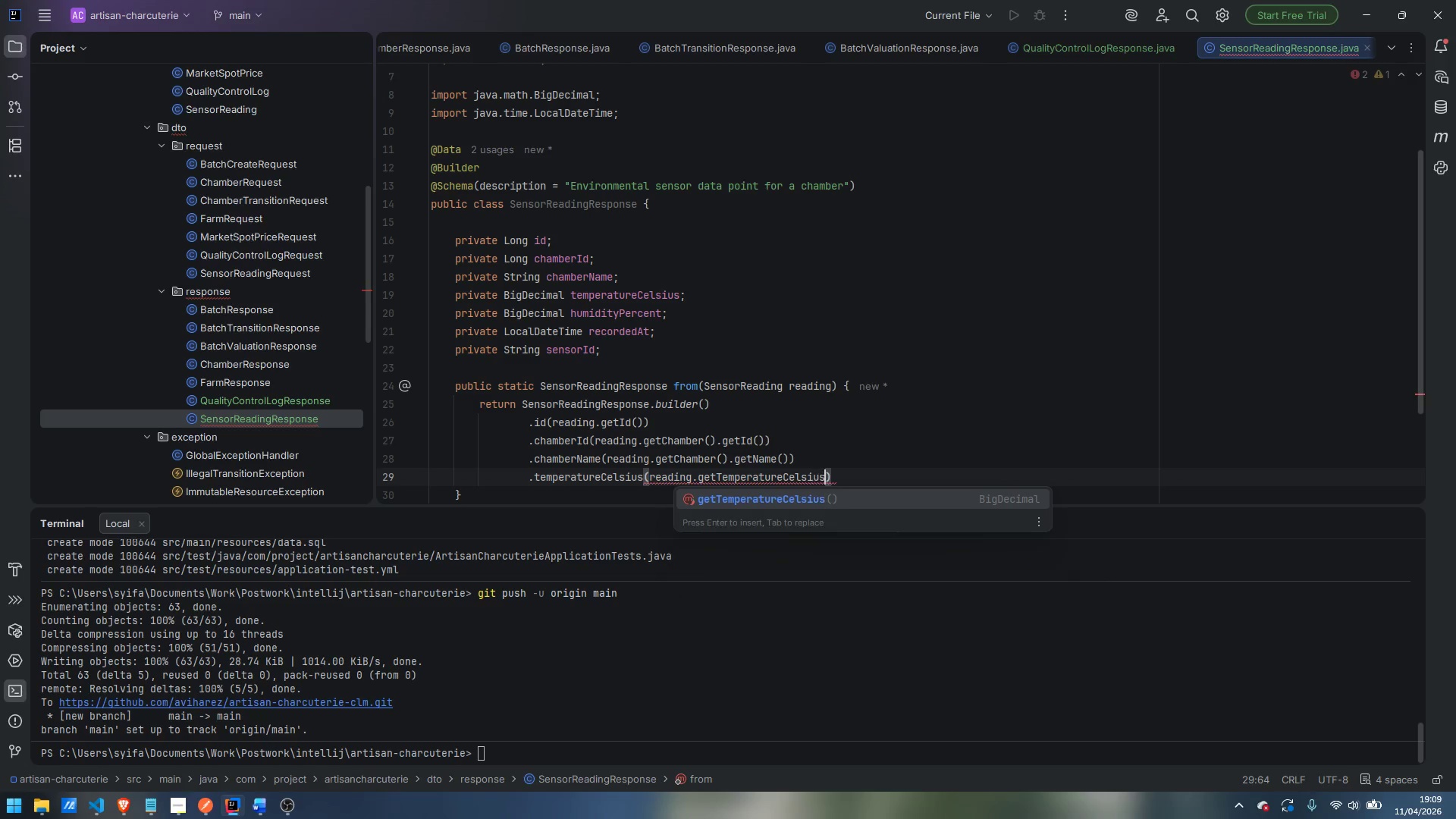 
key(Enter)
 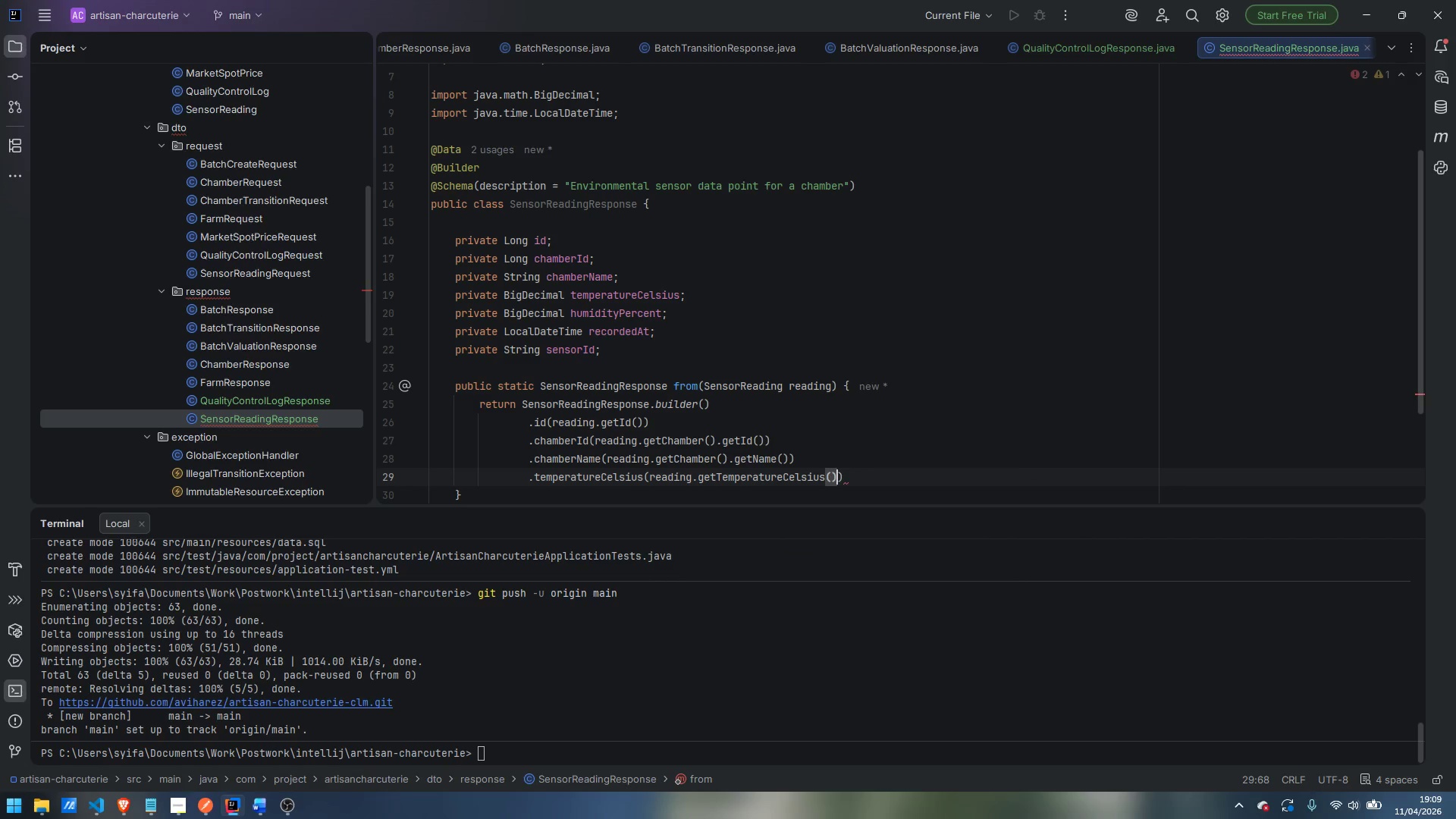 
key(ArrowRight)
 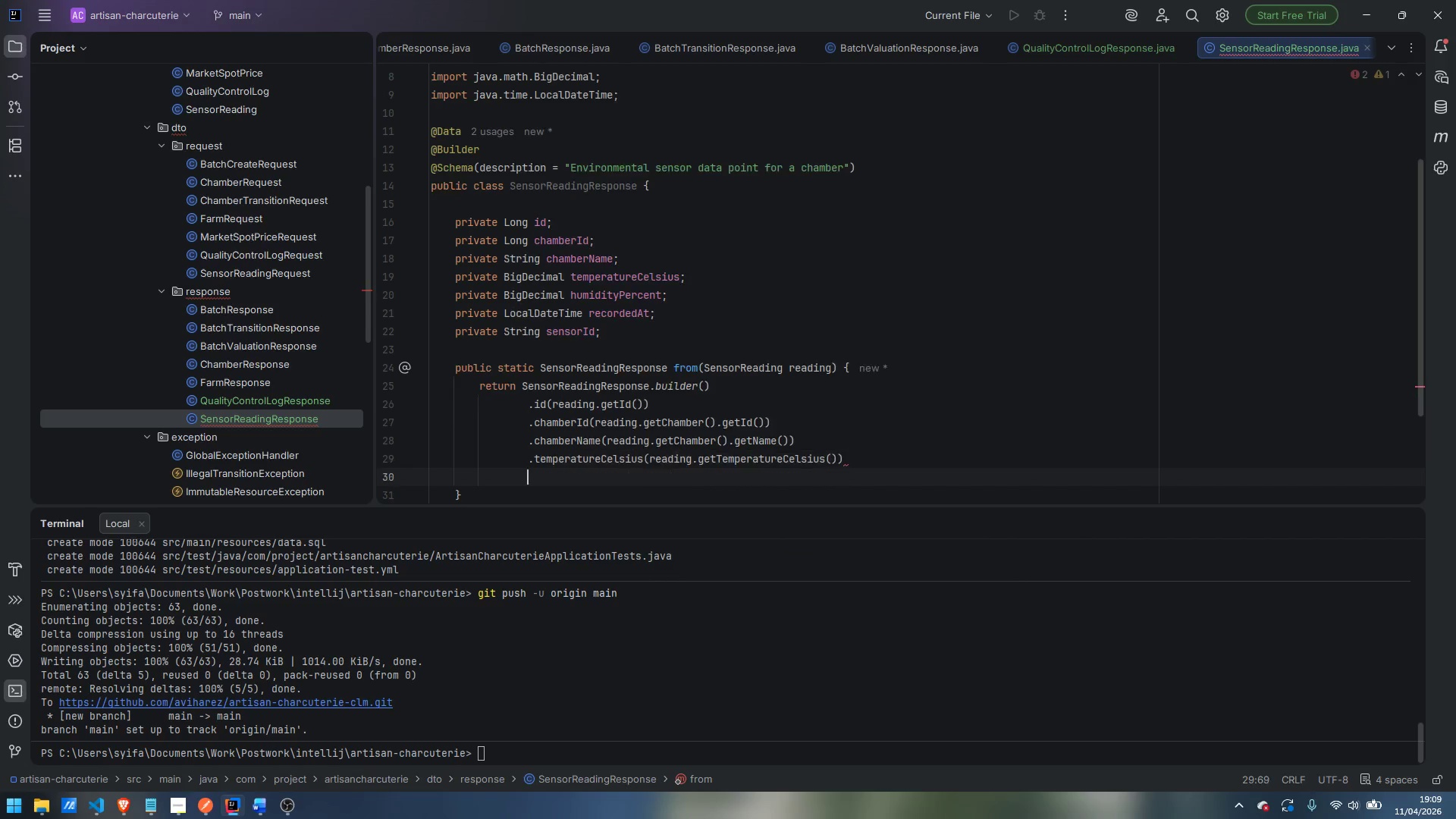 
key(Enter)
 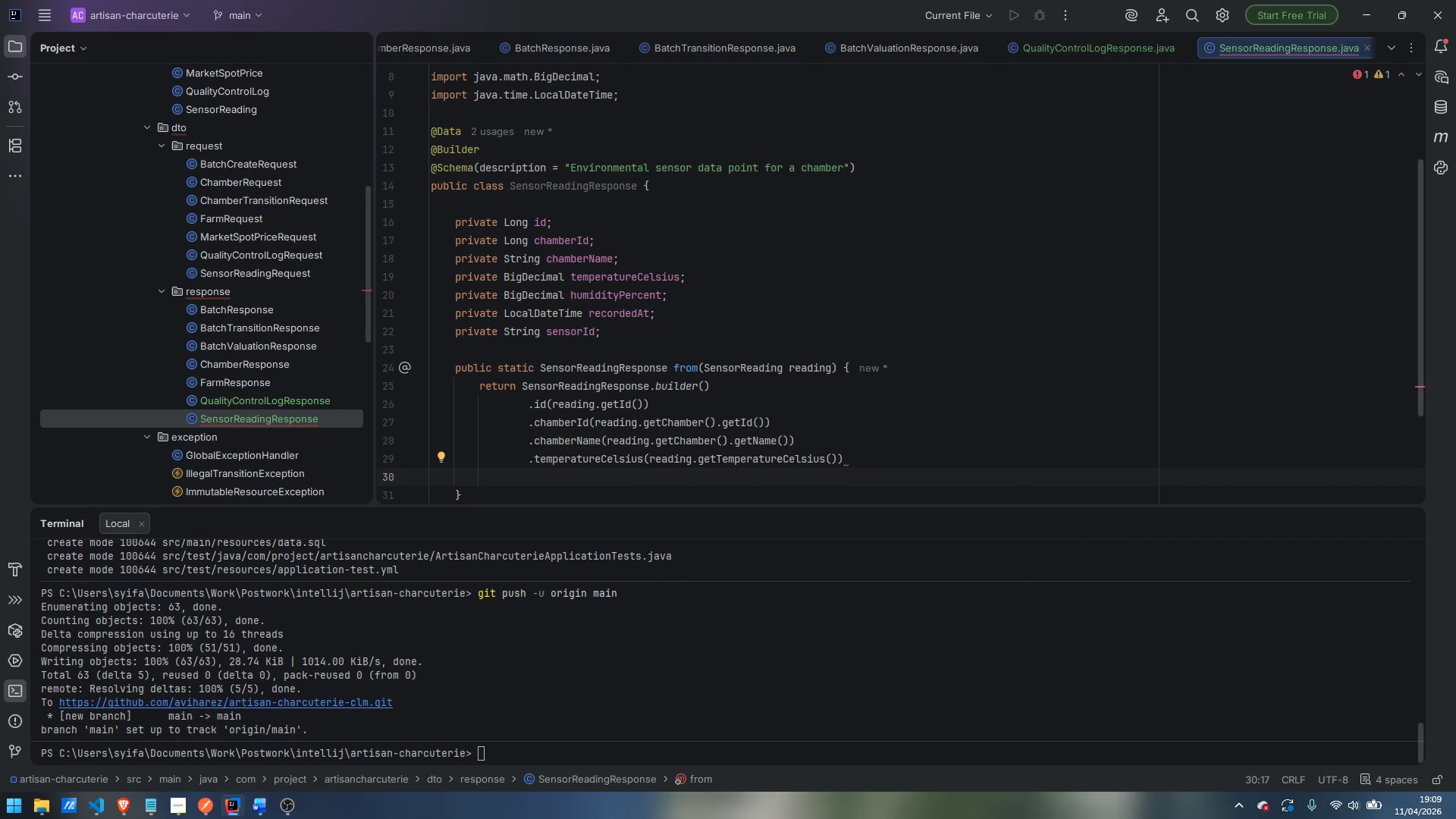 
type(.humidityPercent)
 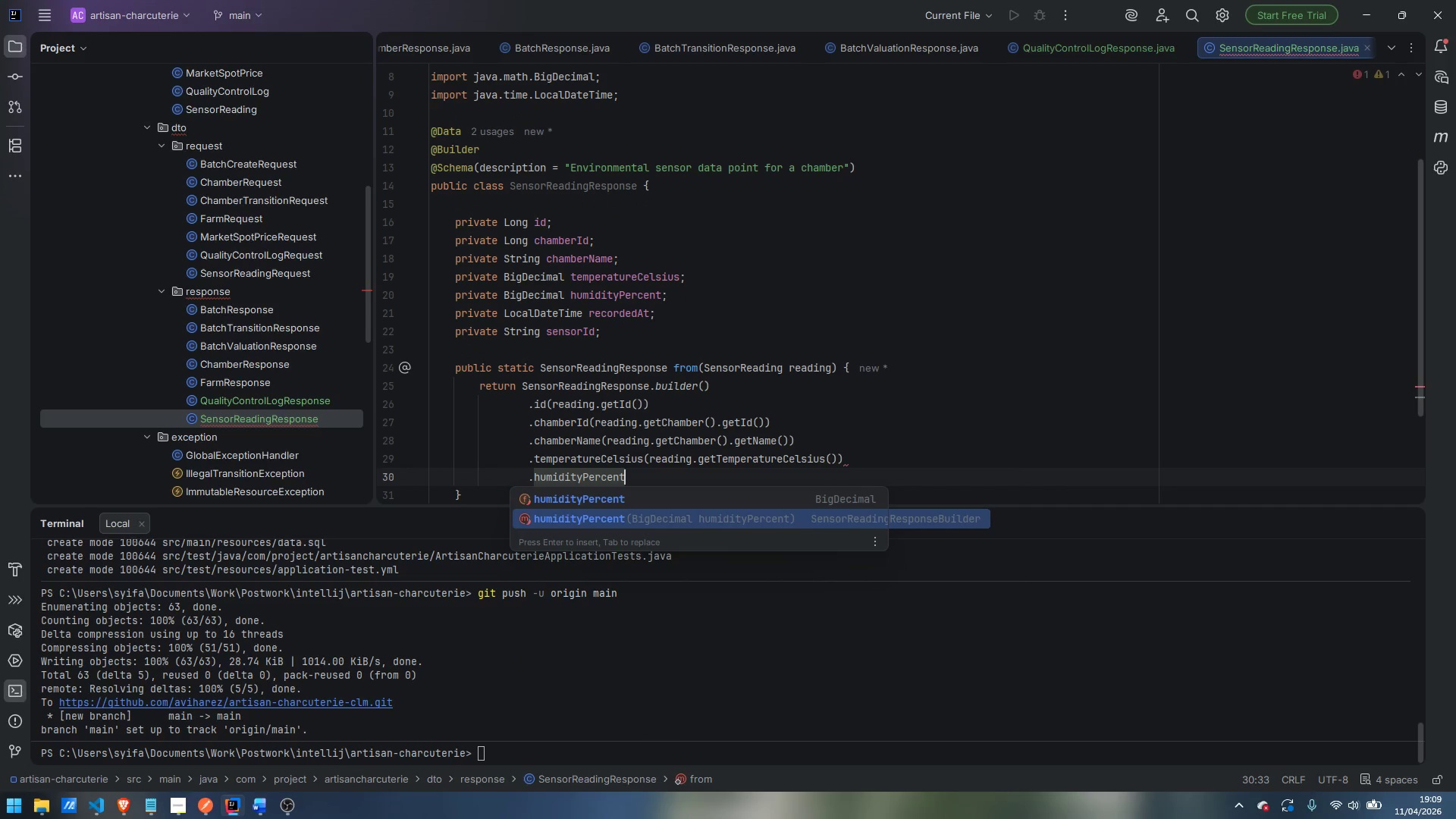 
 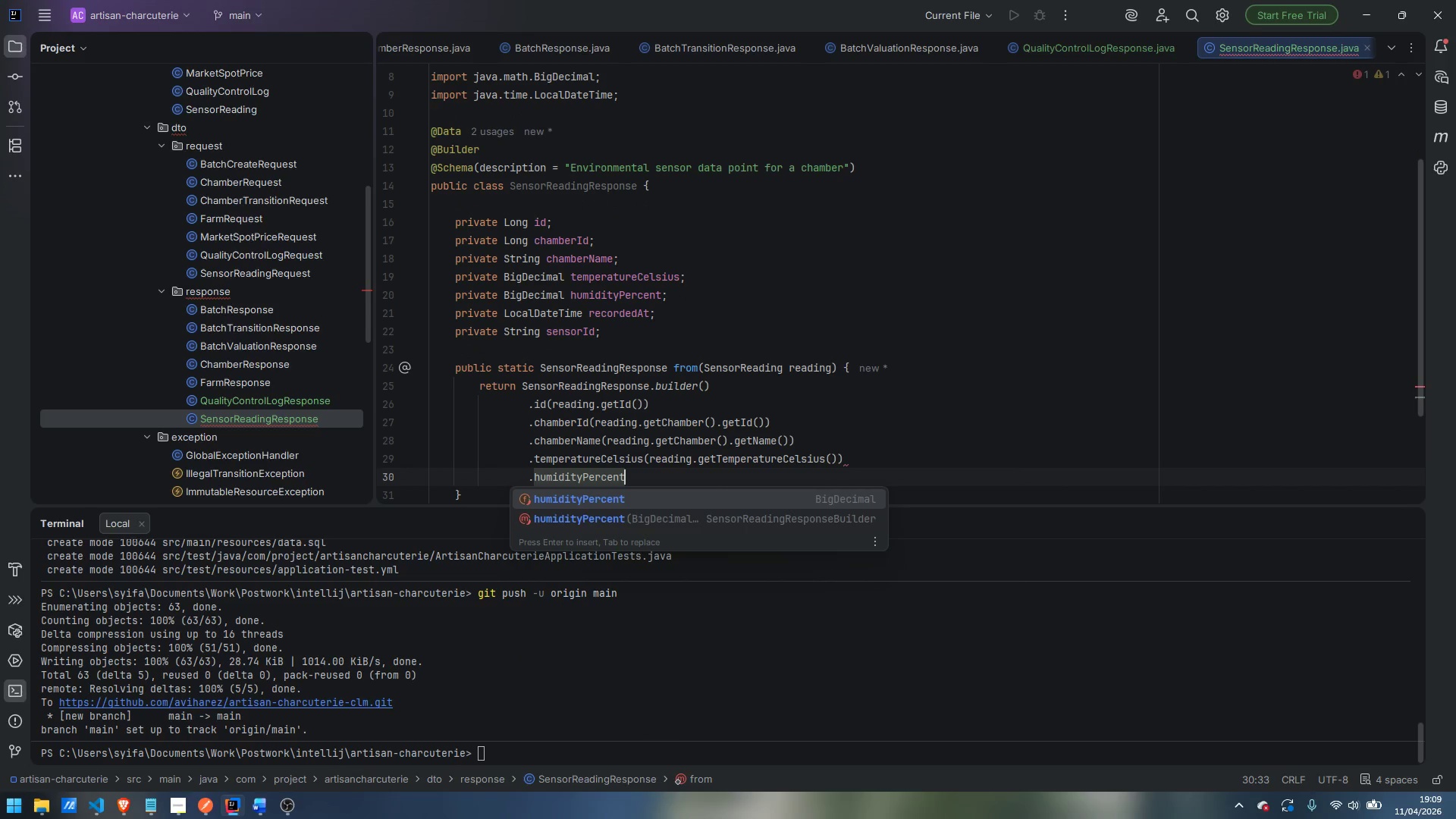 
key(ArrowDown)
 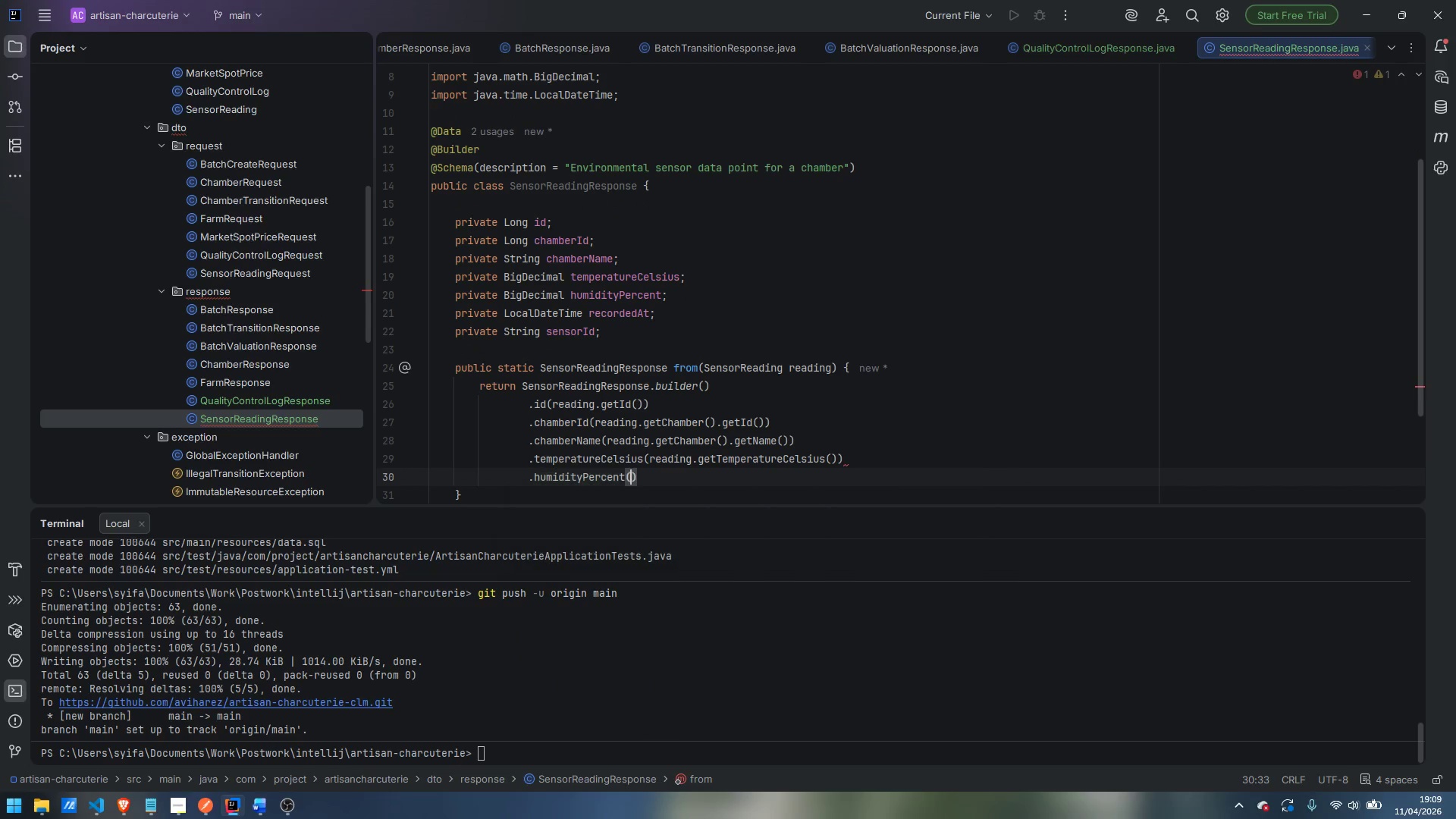 
key(Enter)
 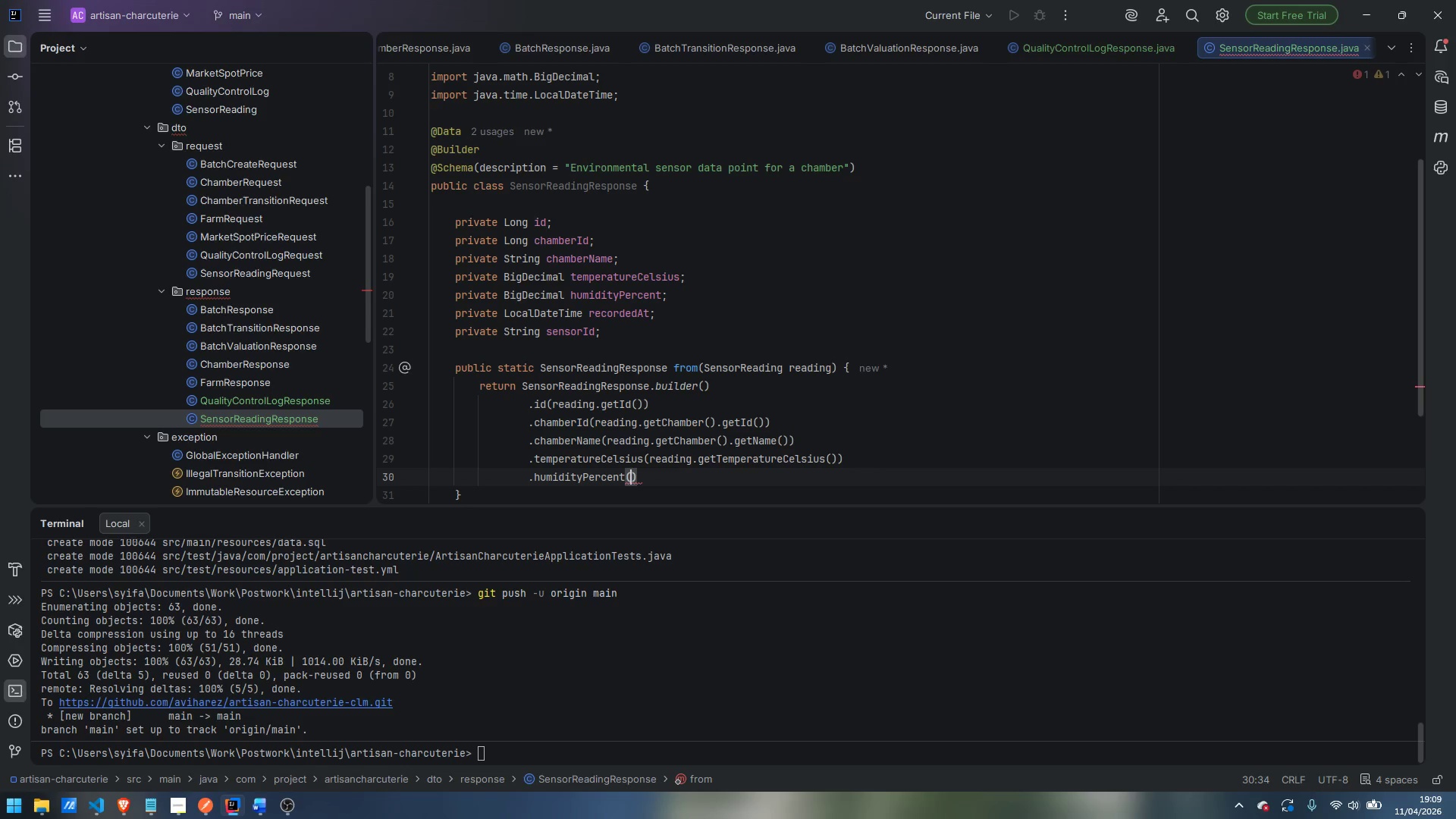 
hold_key(key=ShiftLeft, duration=1.11)
 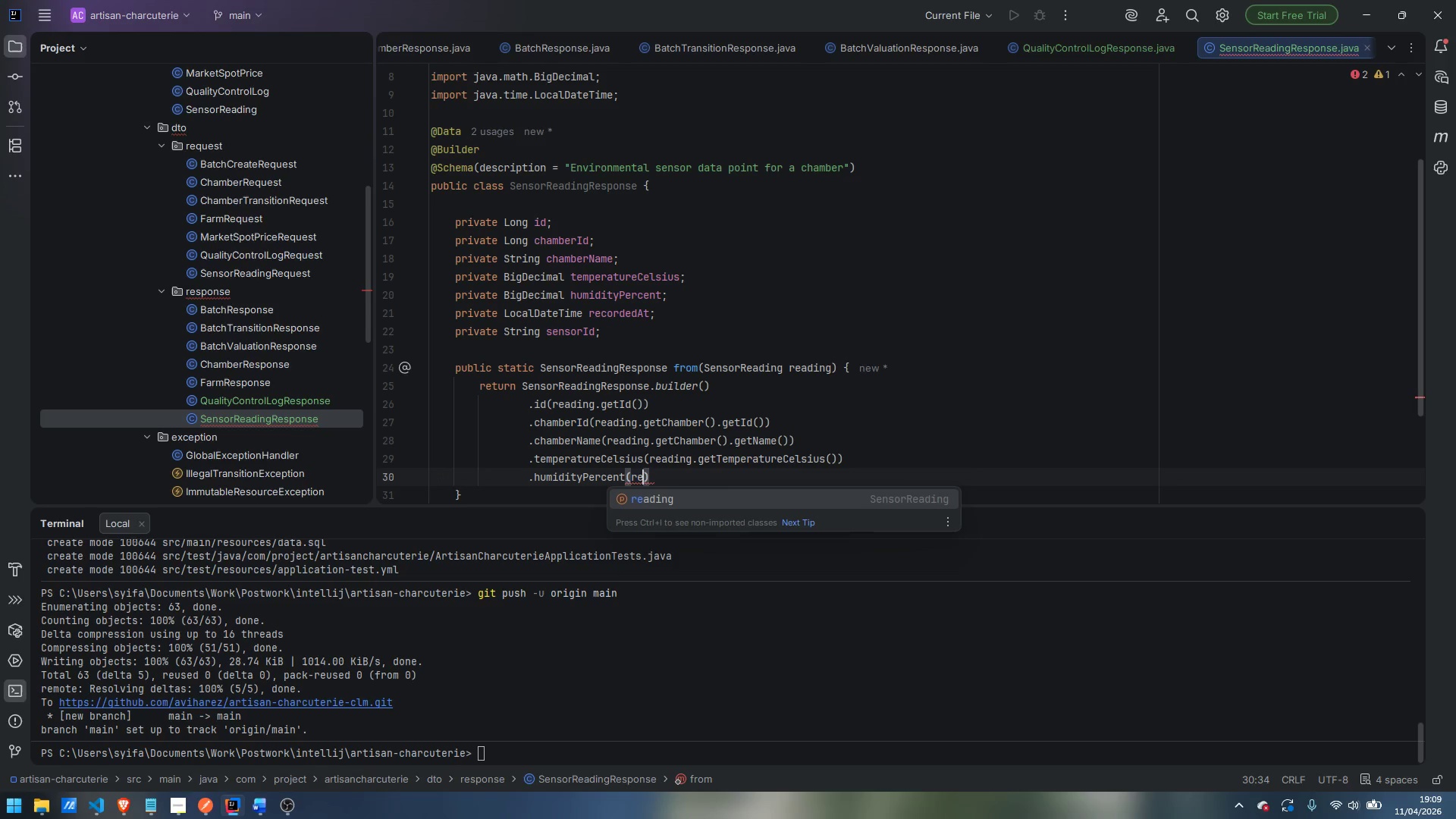 
type(reading.getHumidityPercent)
 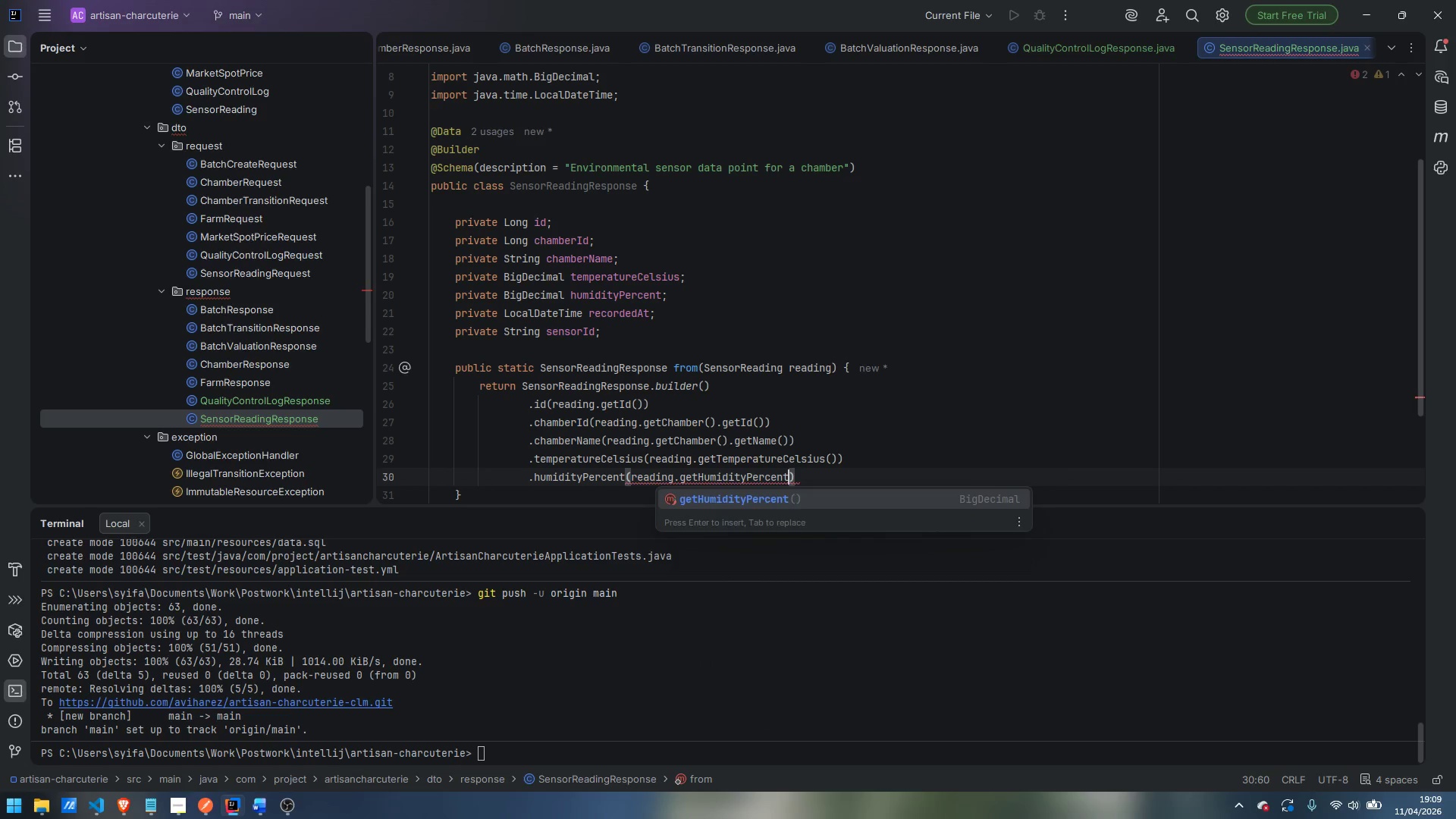 
key(Enter)
 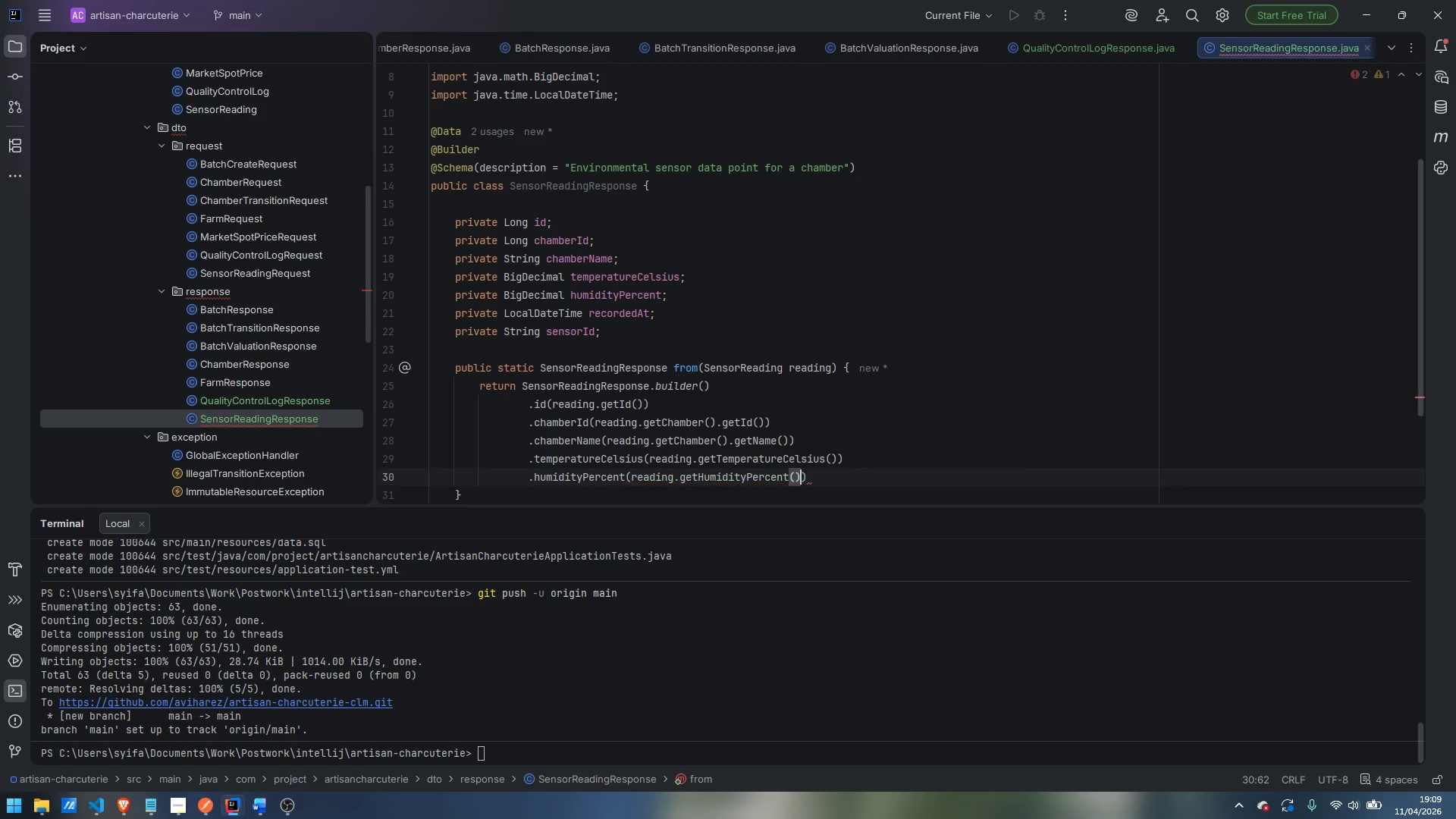 
key(ArrowRight)
 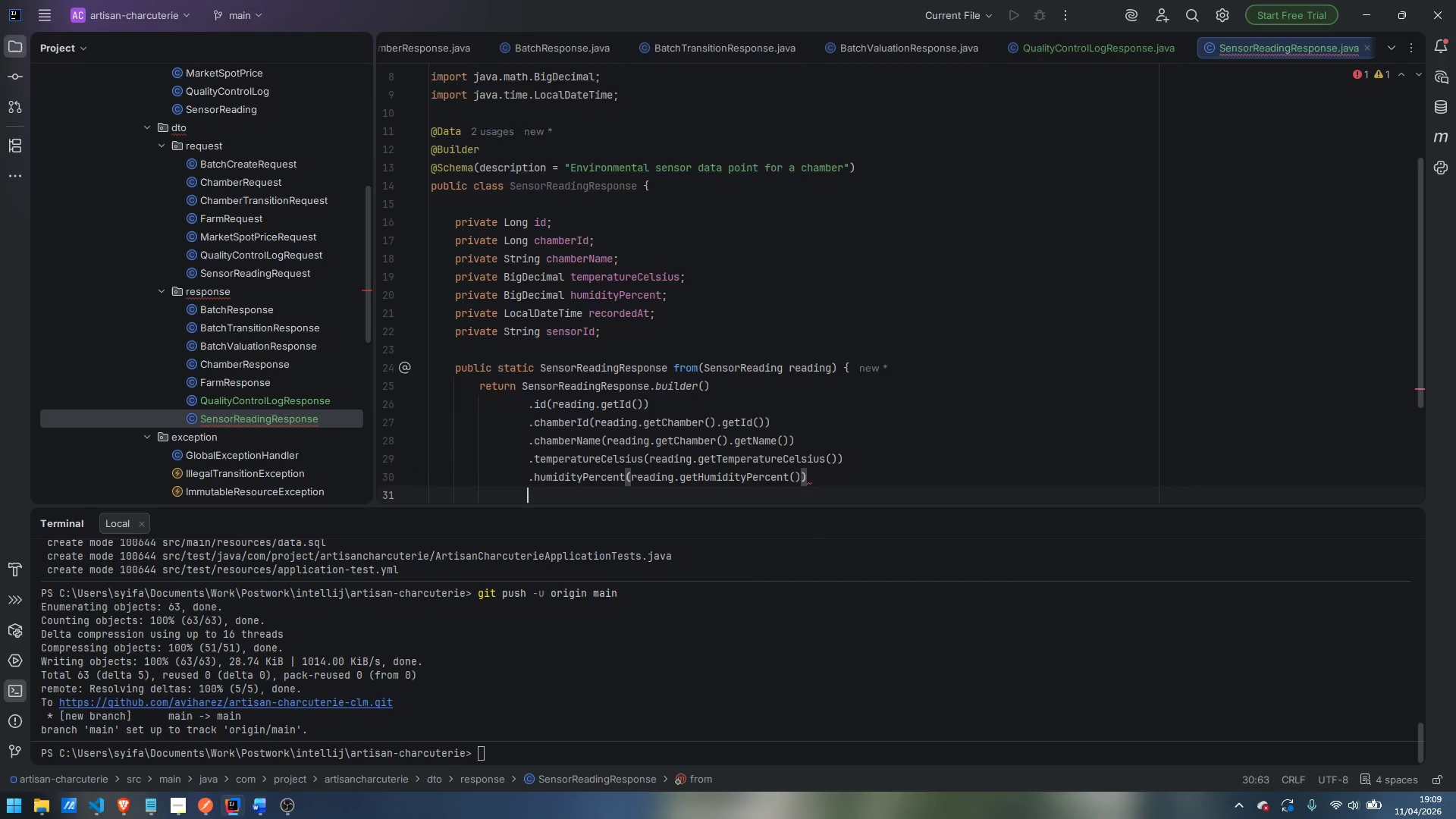 
key(Enter)
 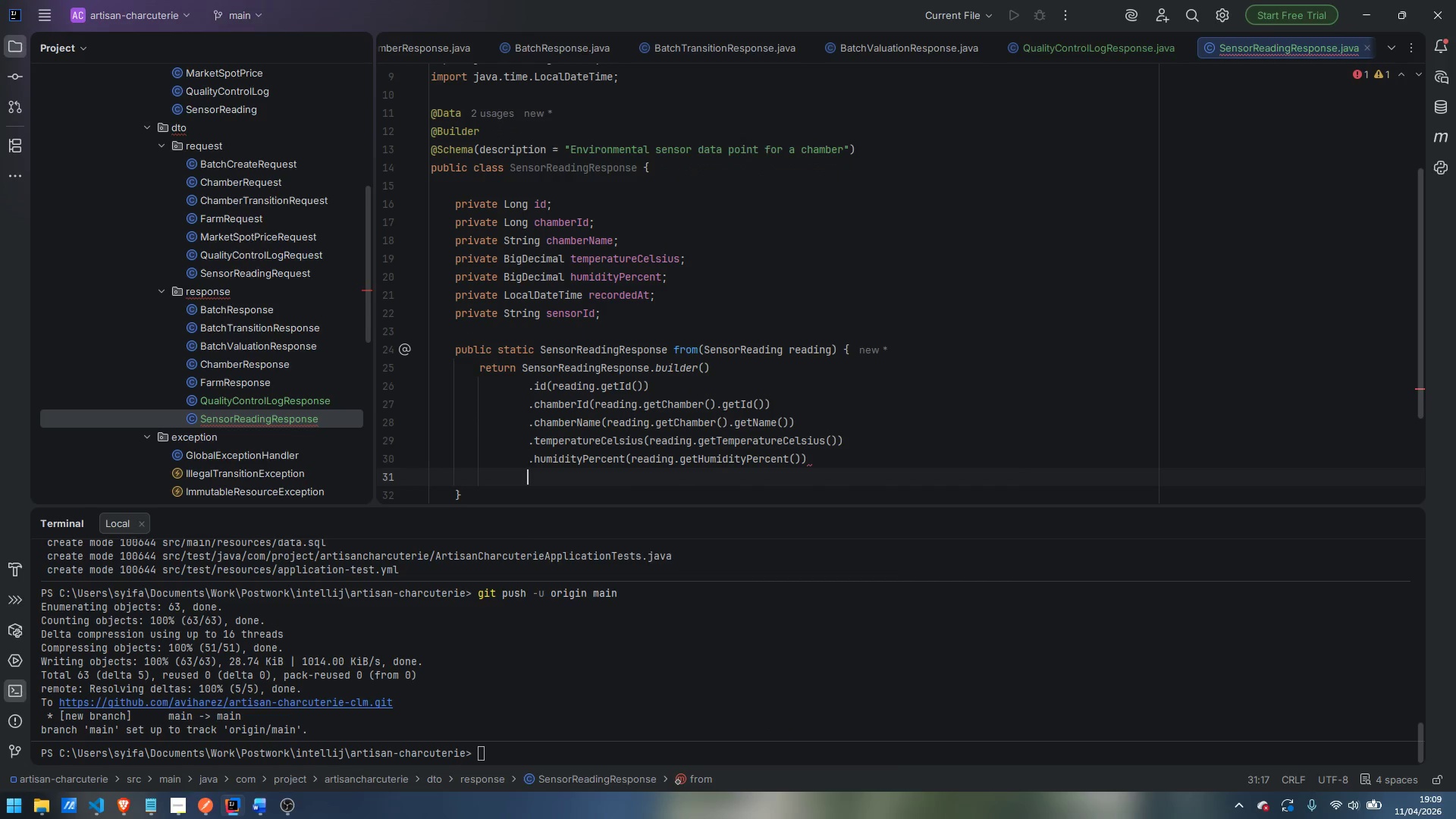 
type(.recordA)
key(Backspace)
type(edAt)
 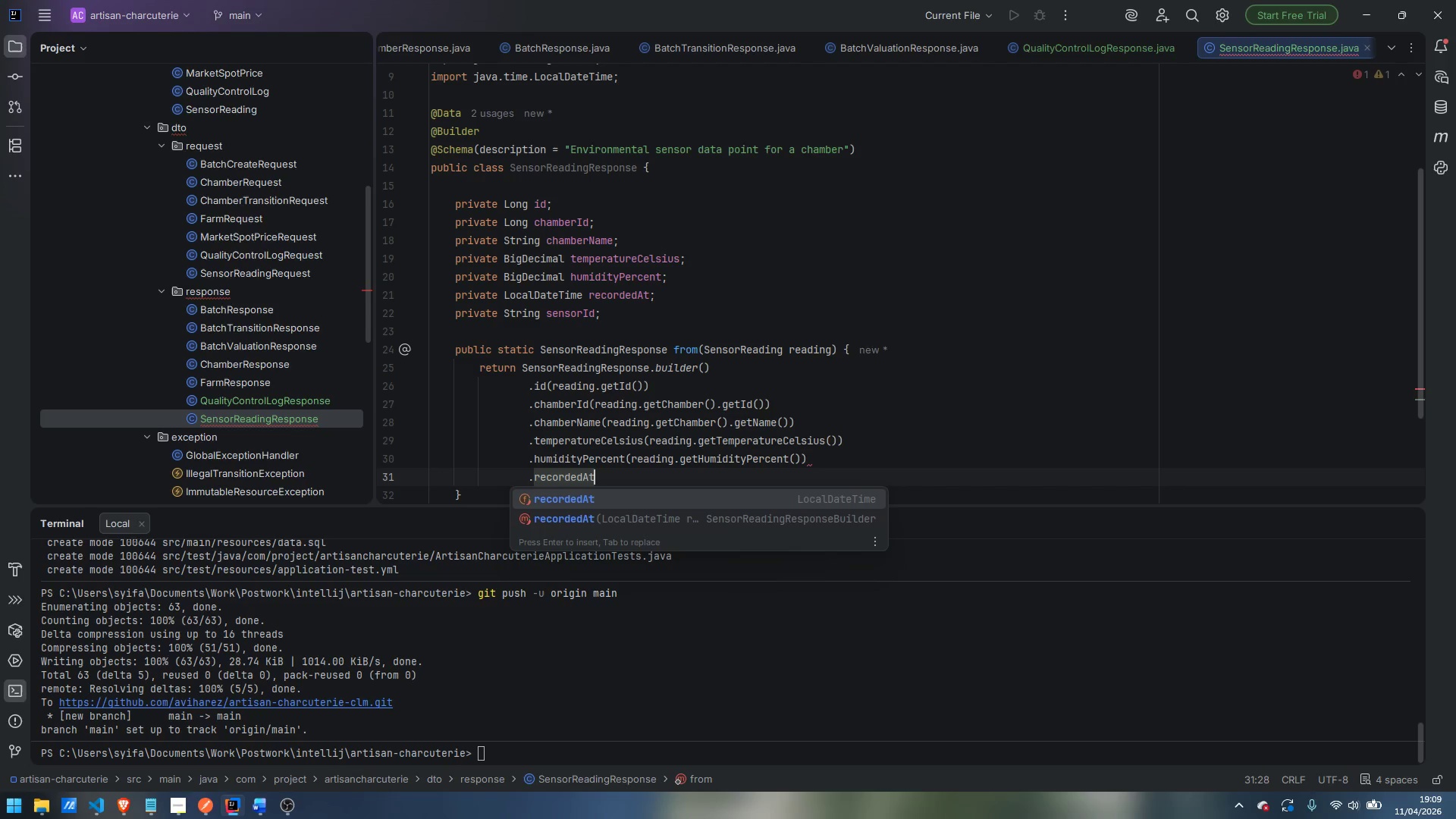 
key(ArrowDown)
 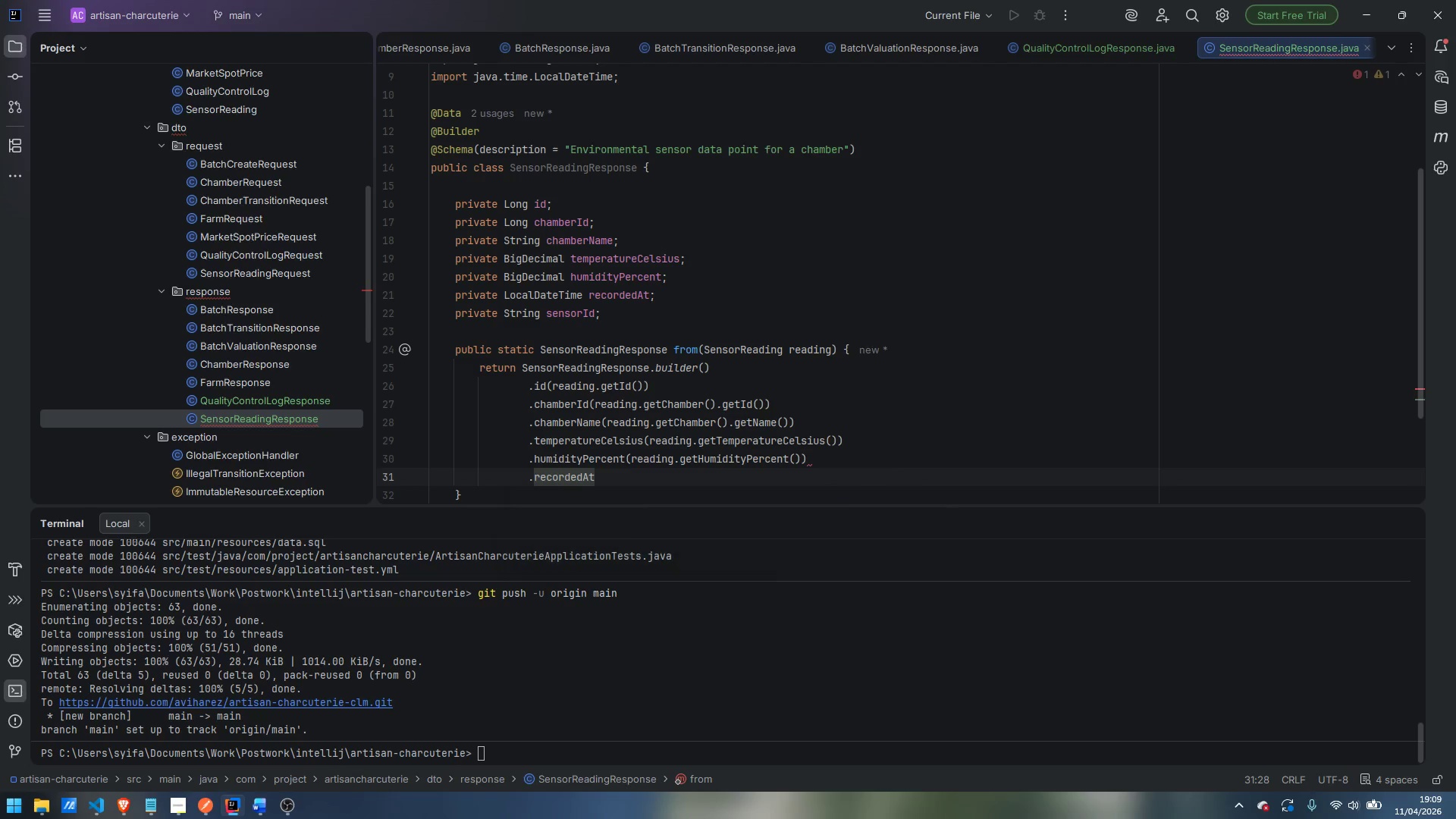 
key(Enter)
 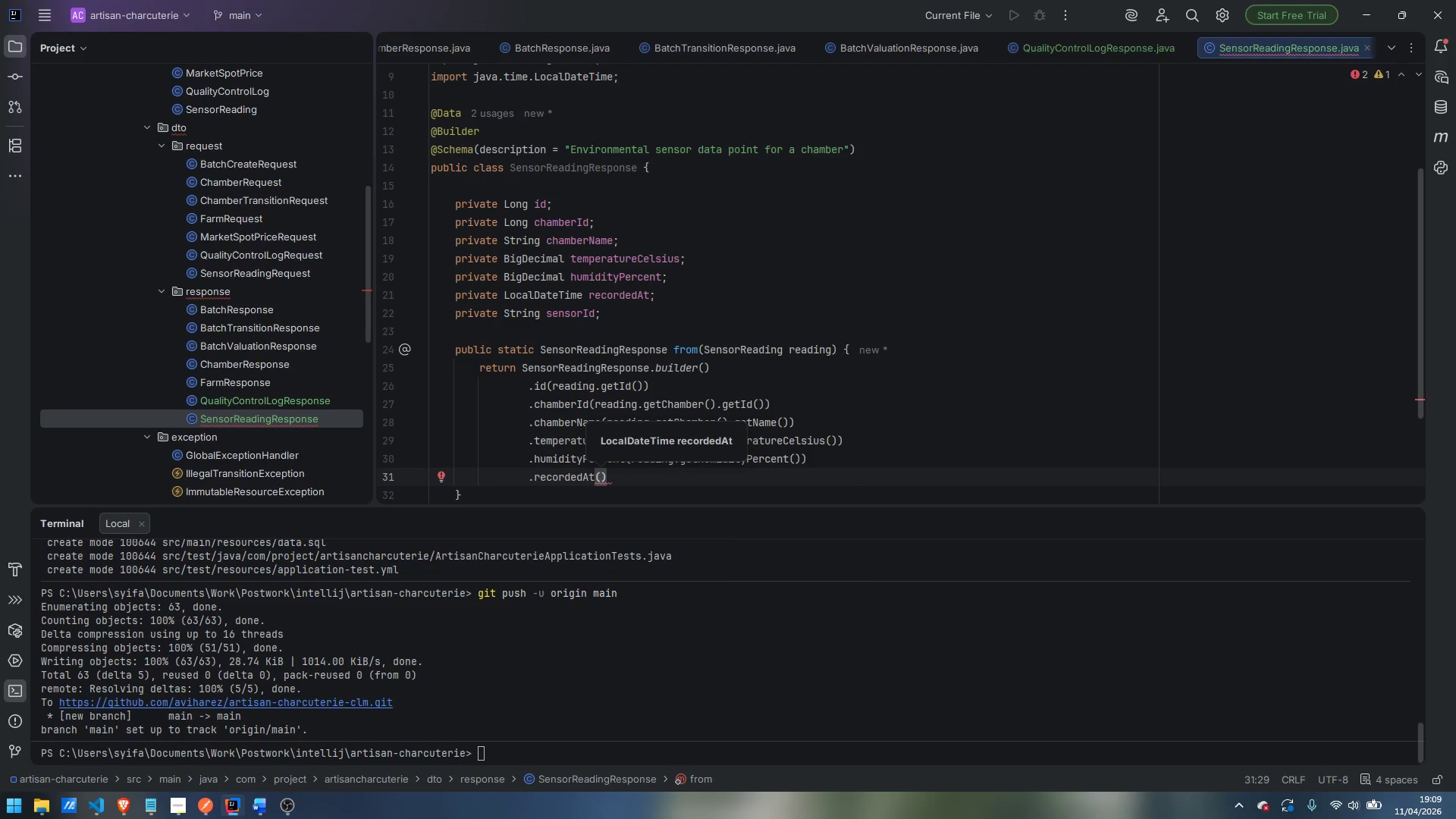 
type(rading)
 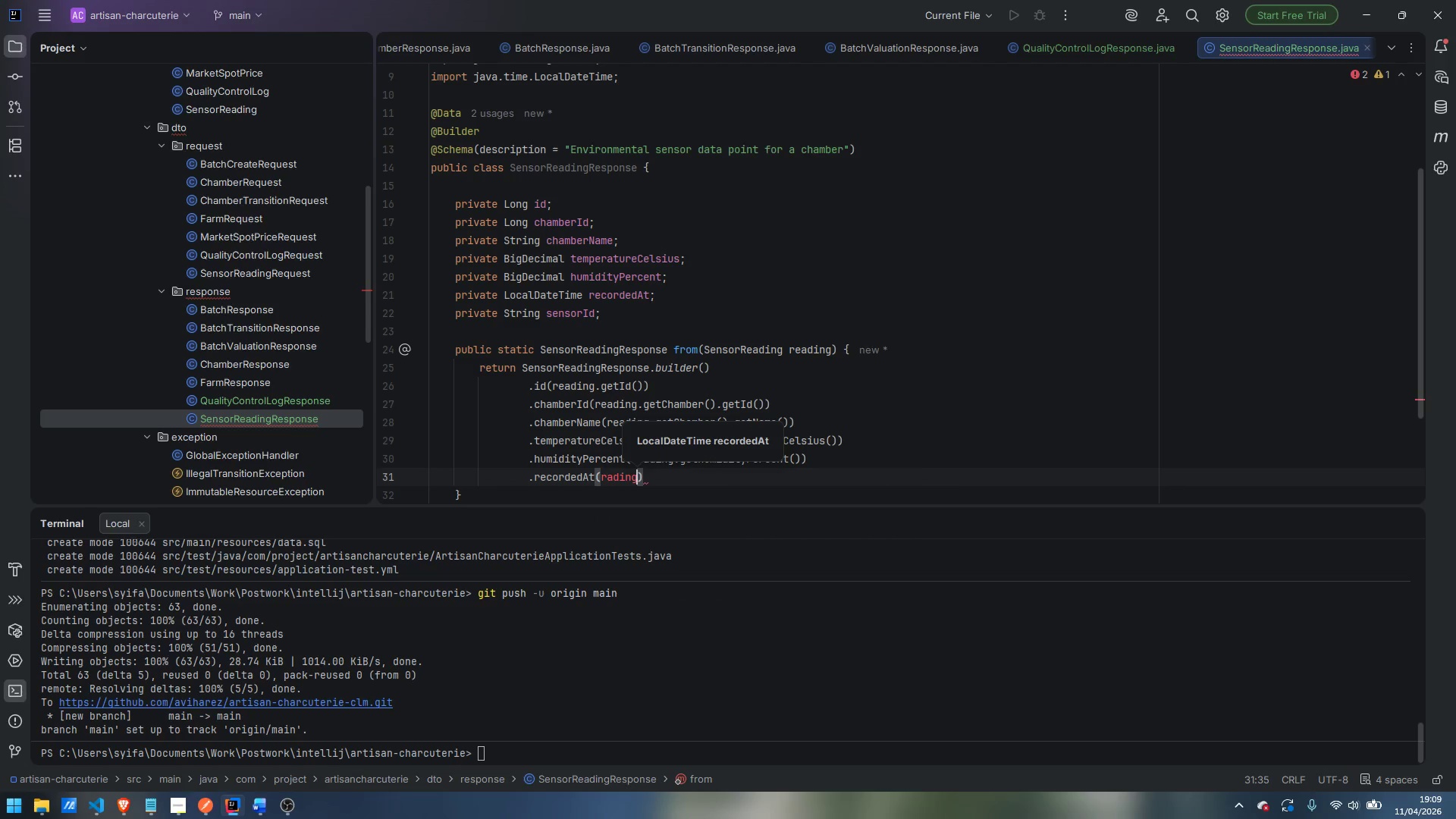 
key(Control+ArrowLeft)
 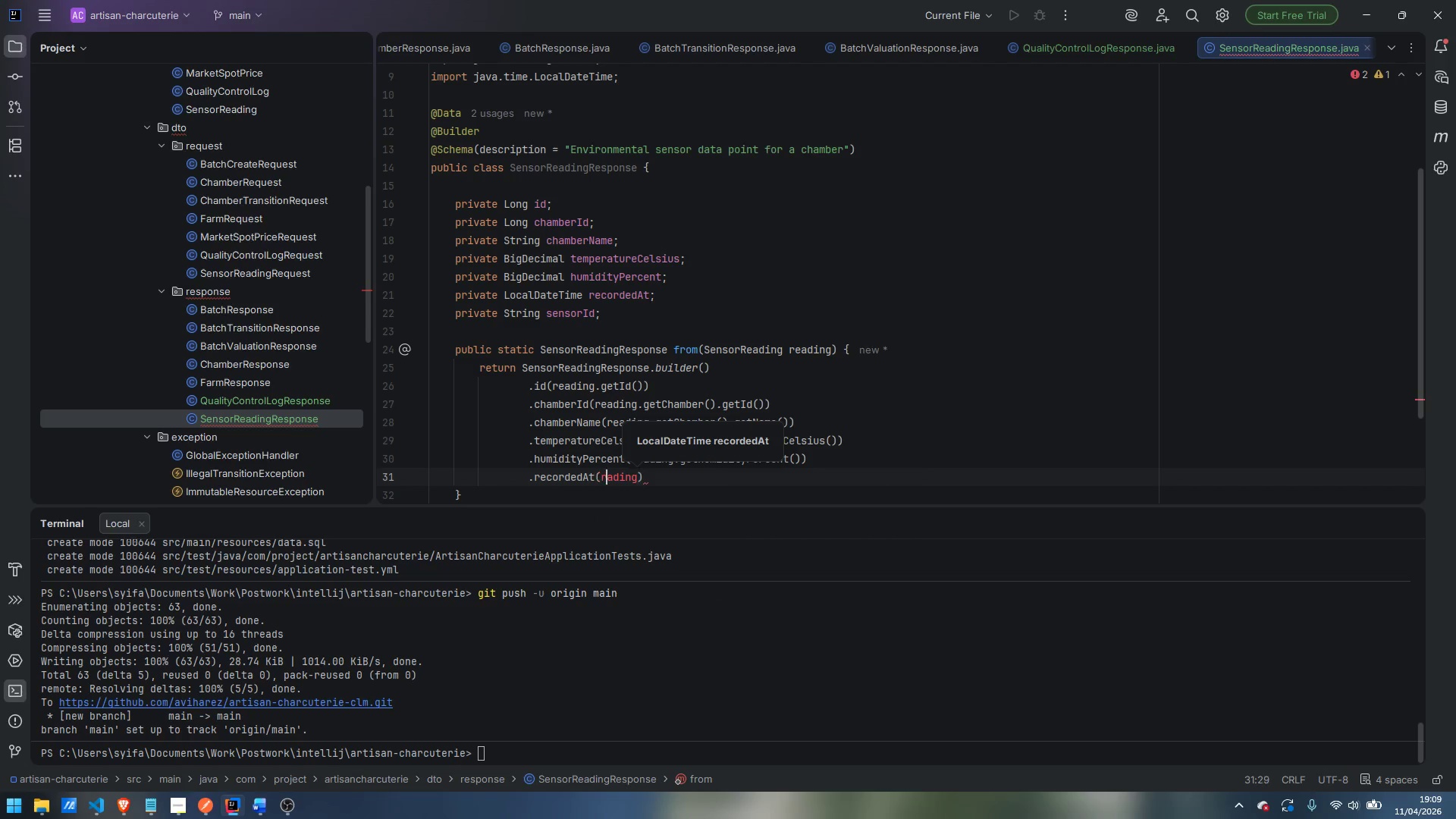 
key(ArrowRight)
 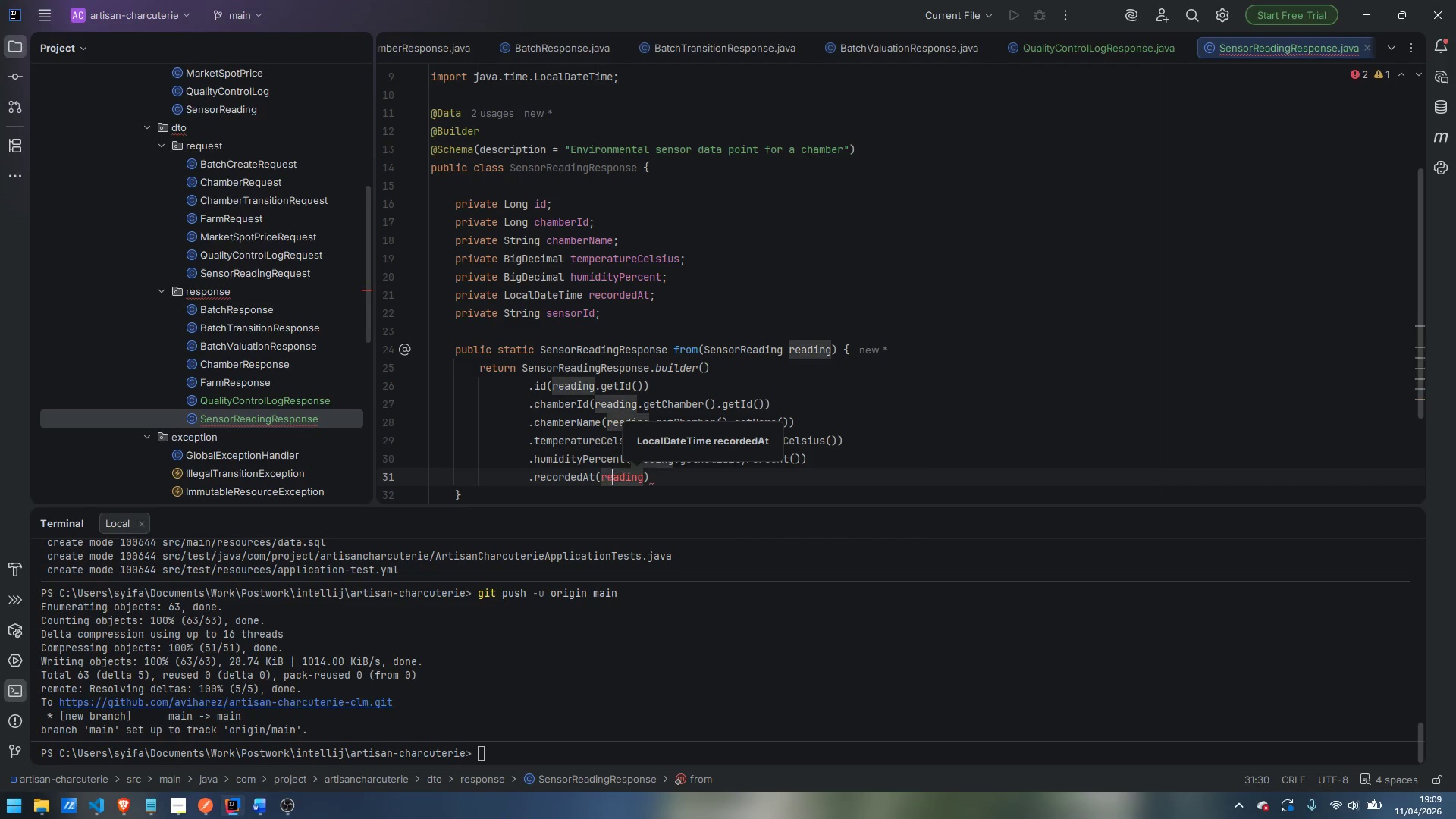 
key(E)
 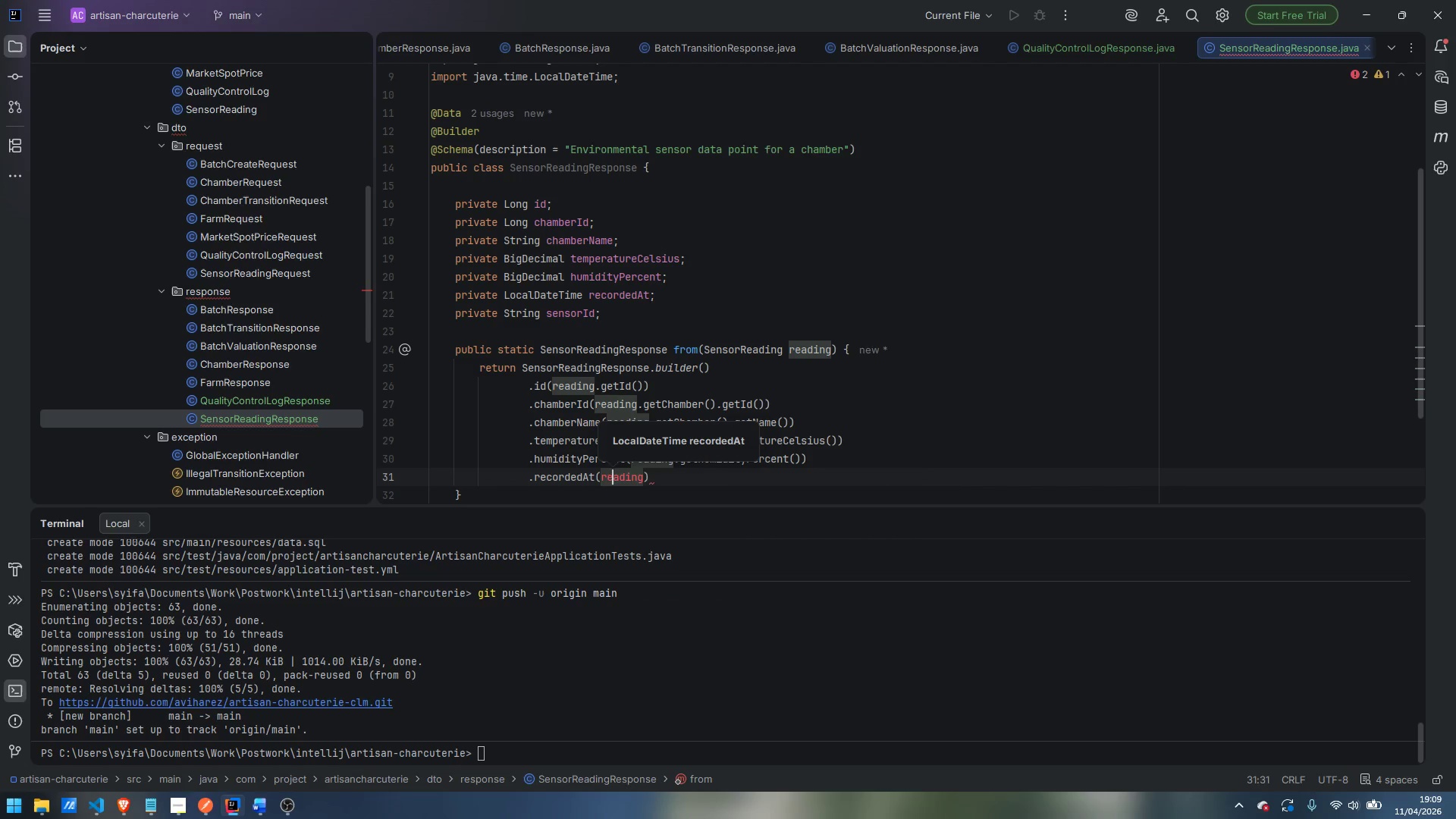 
key(Control+ArrowRight)
 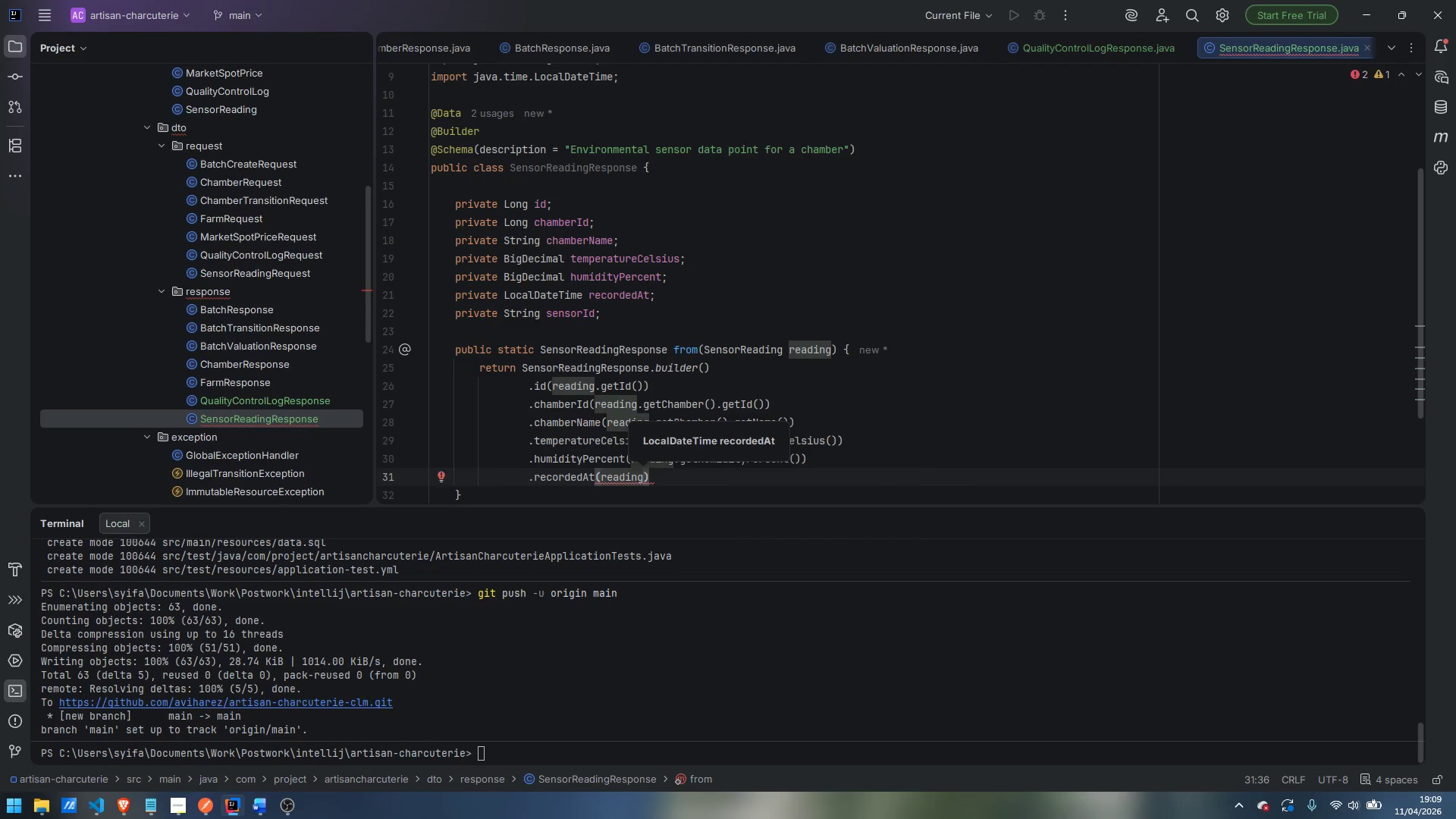 
type(.getRecordAt)
 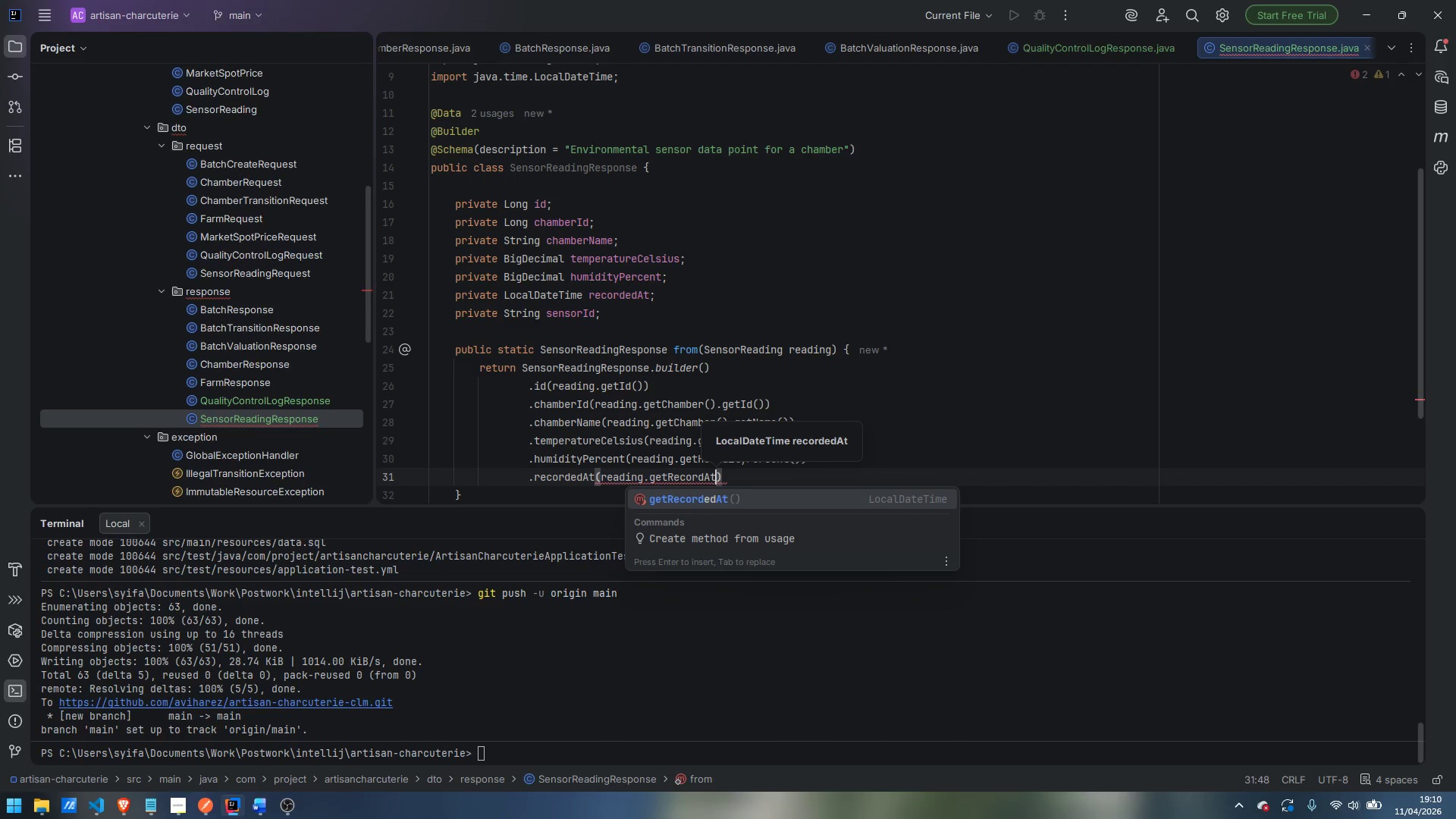 
key(Enter)
 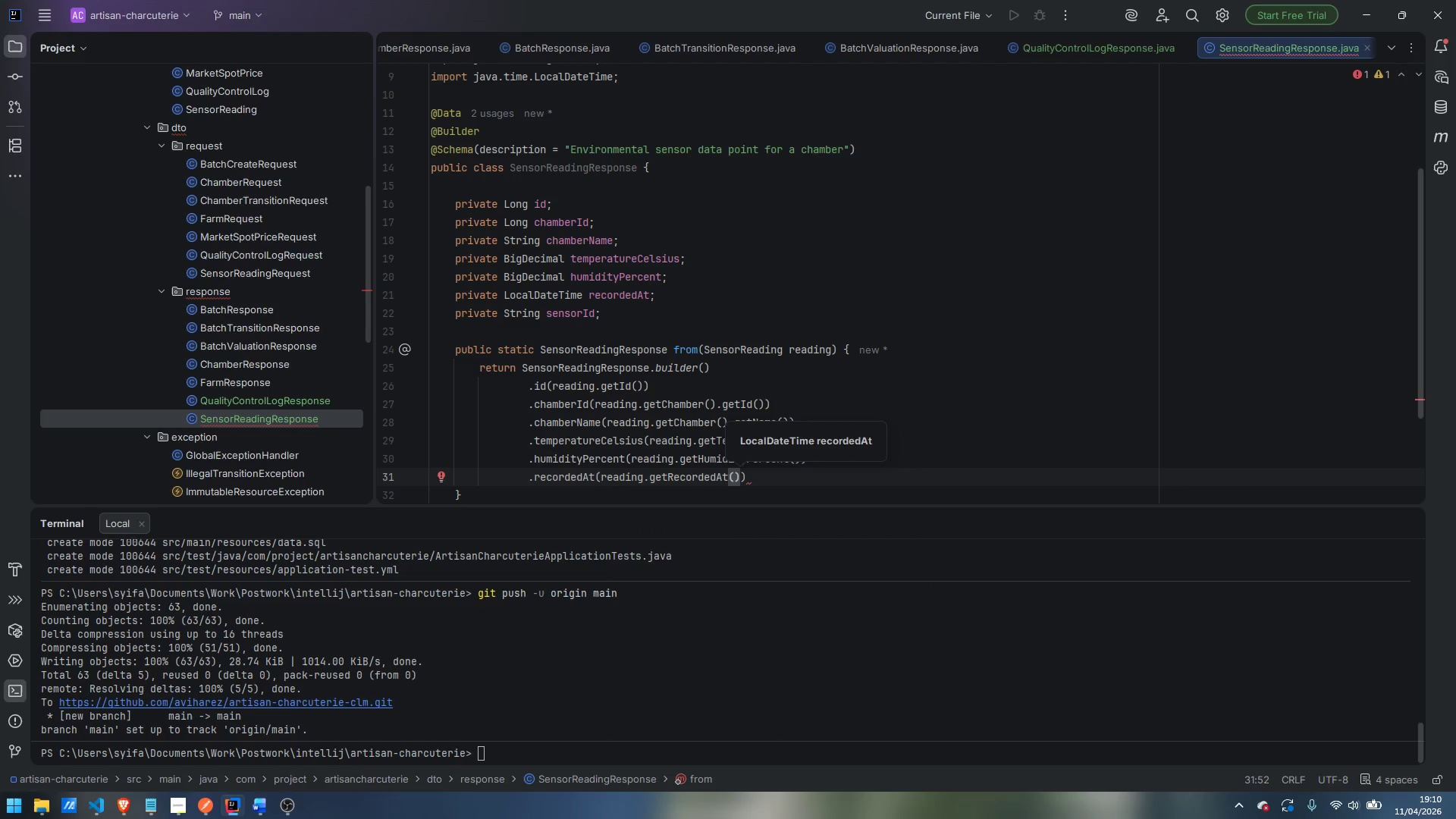 
key(ArrowRight)
 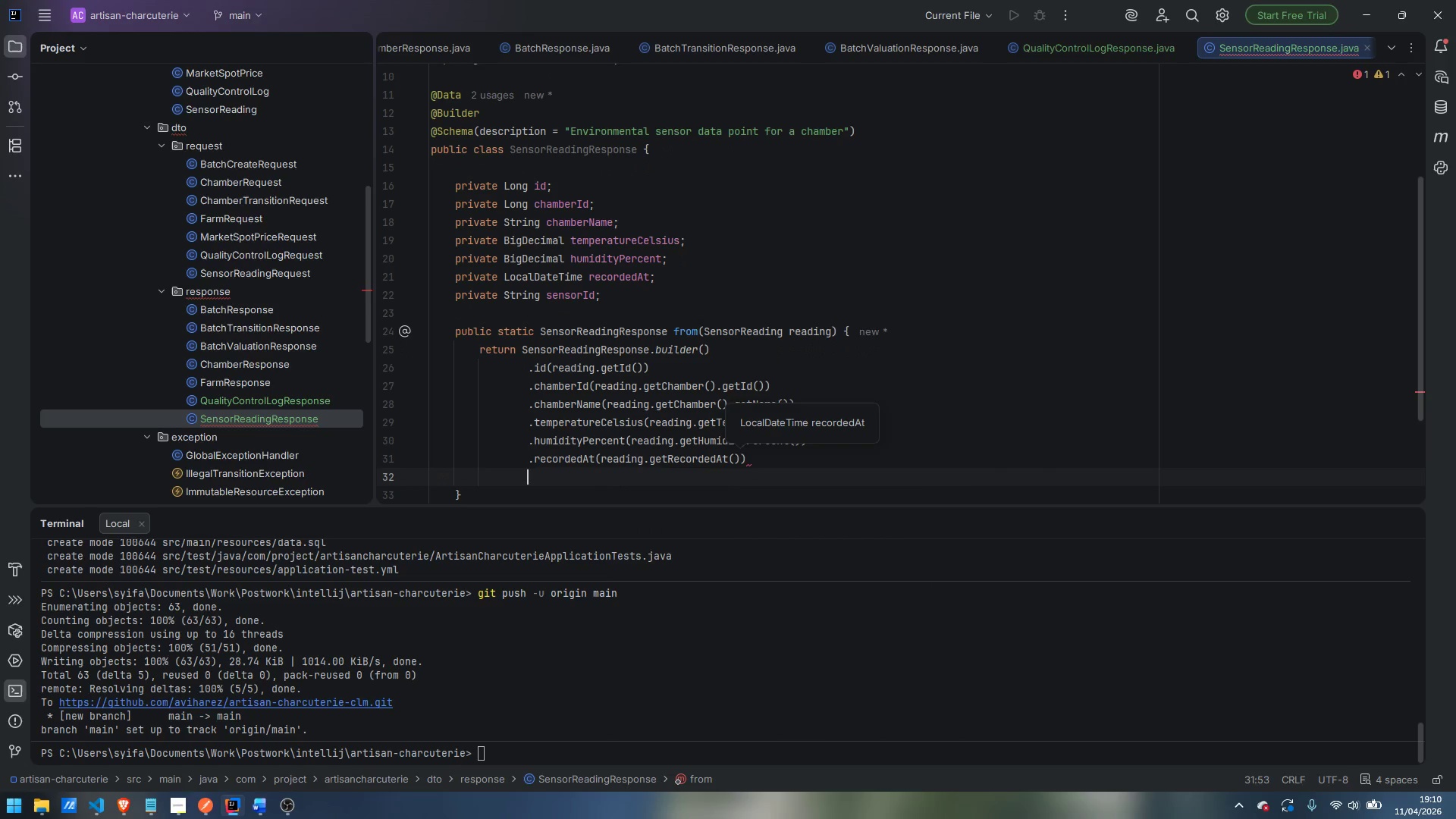 
key(Enter)
 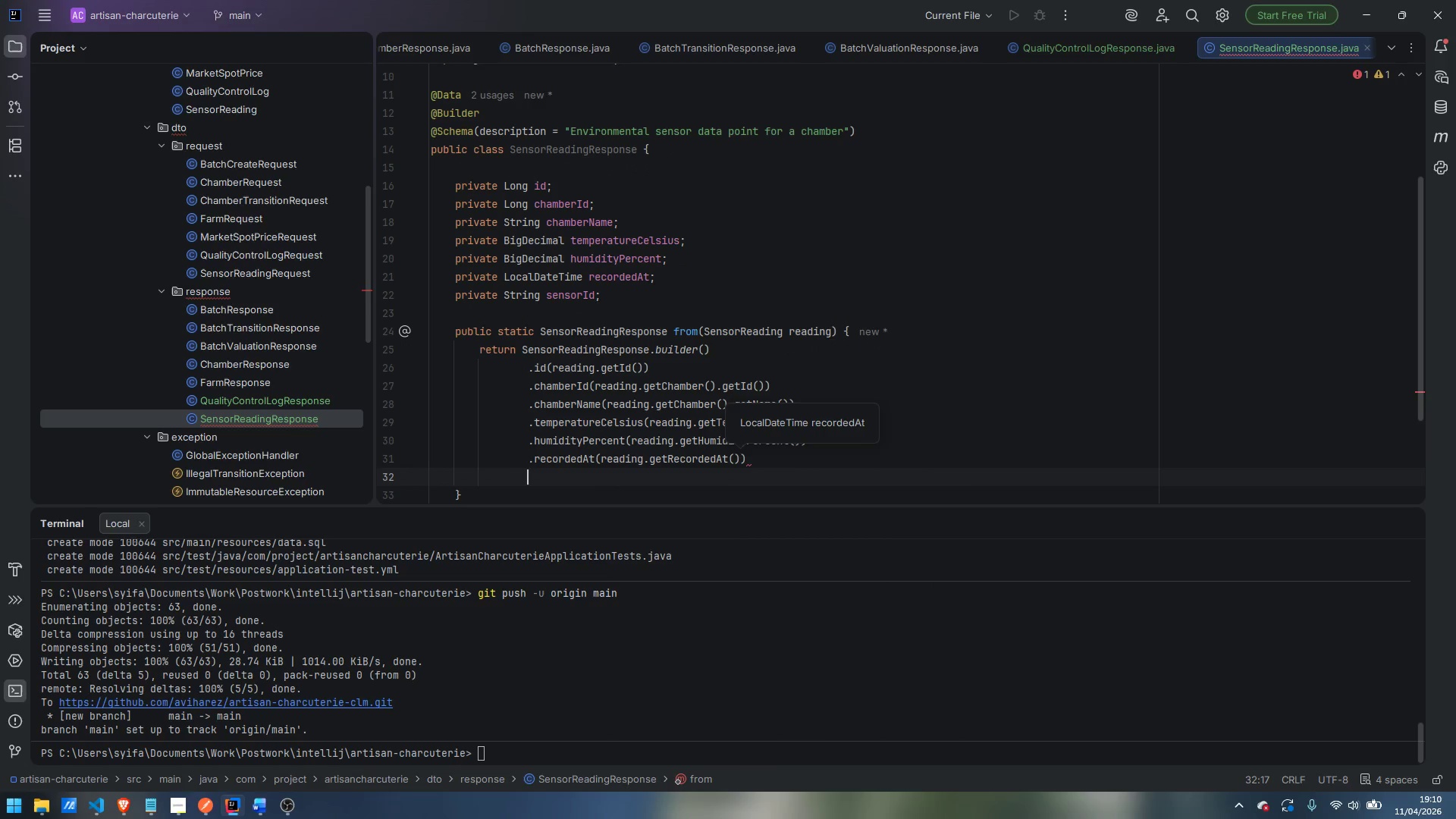 
type(.sensorid)
 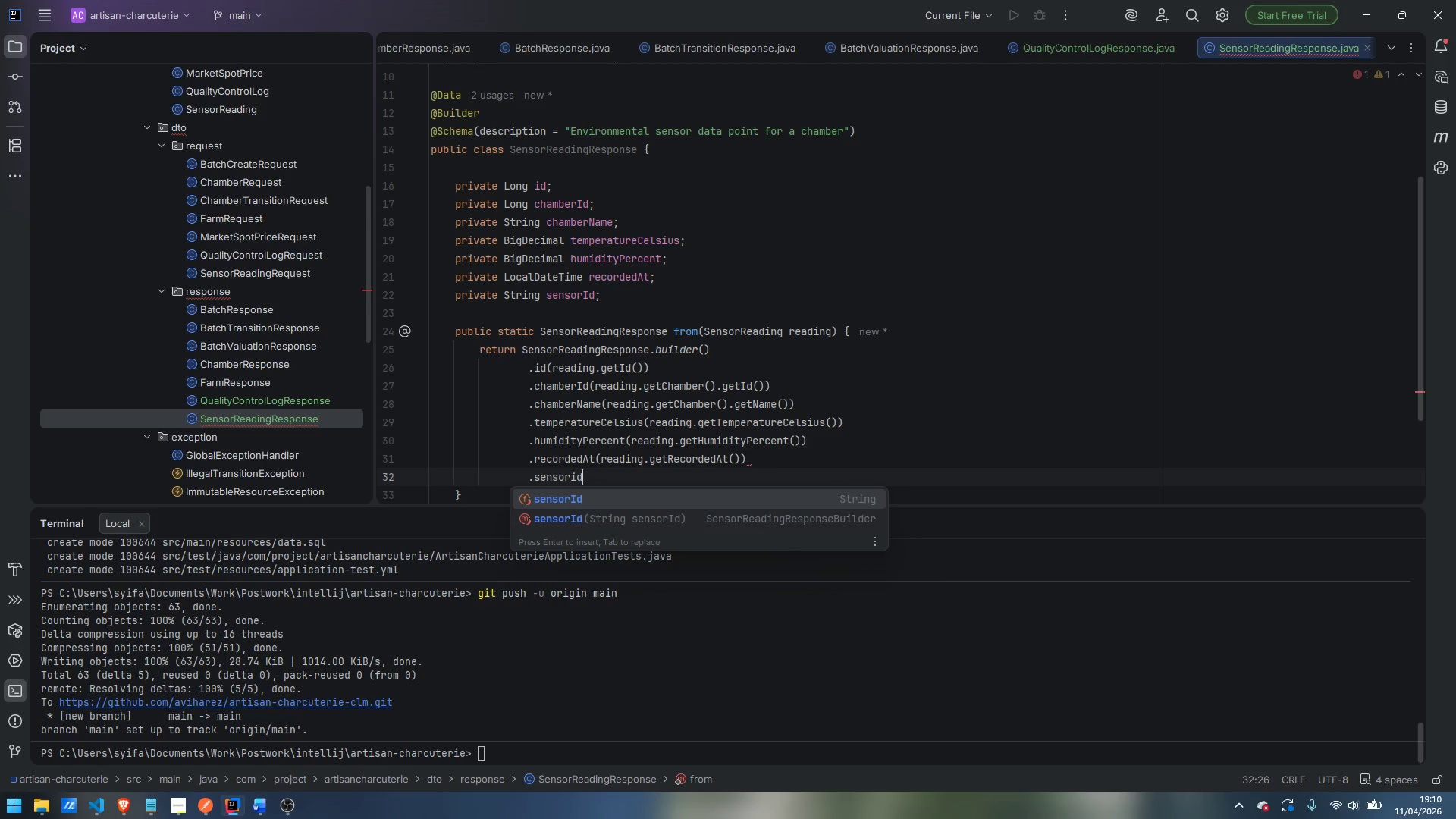 
key(ArrowDown)
 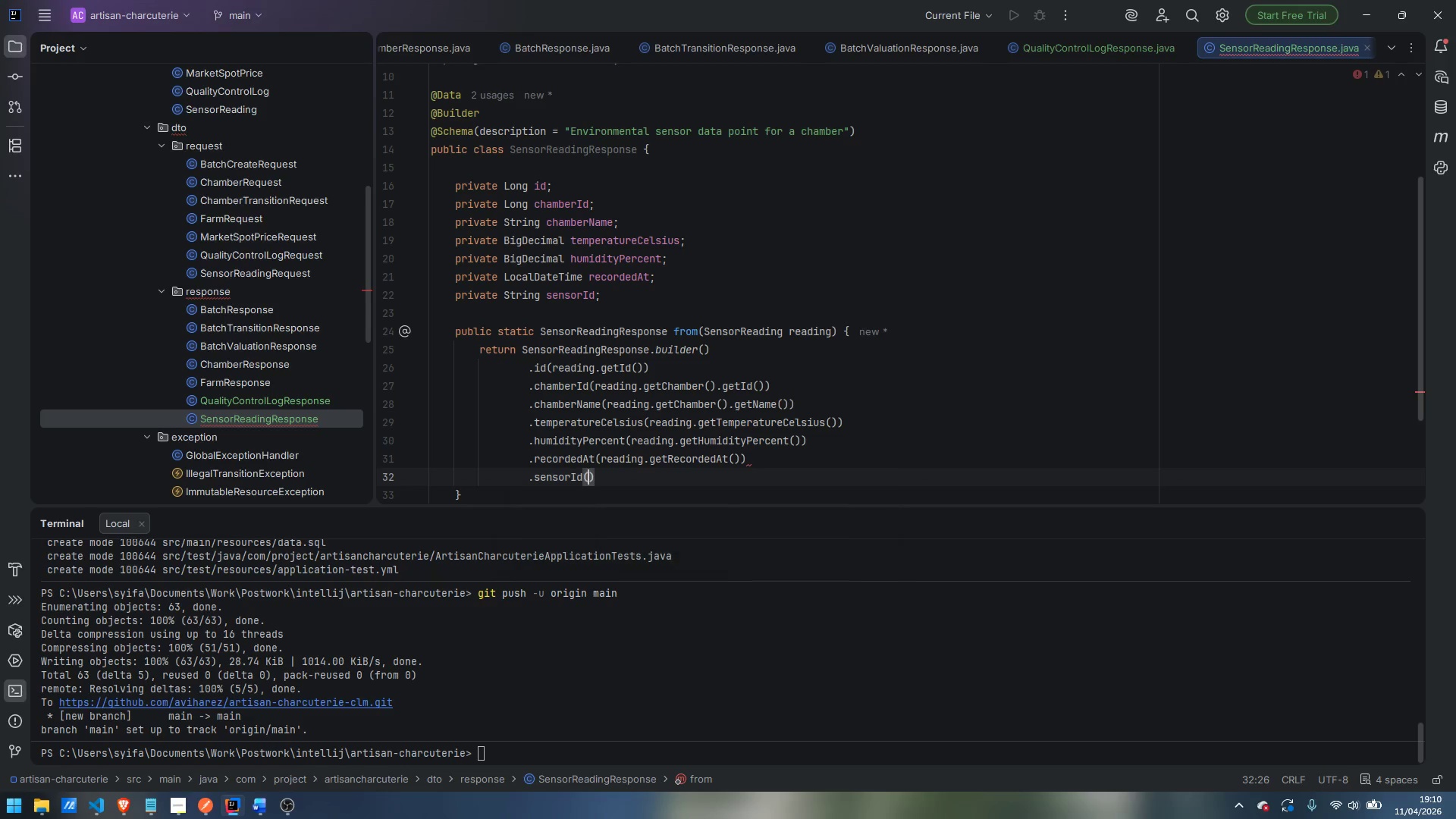 
key(Enter)
 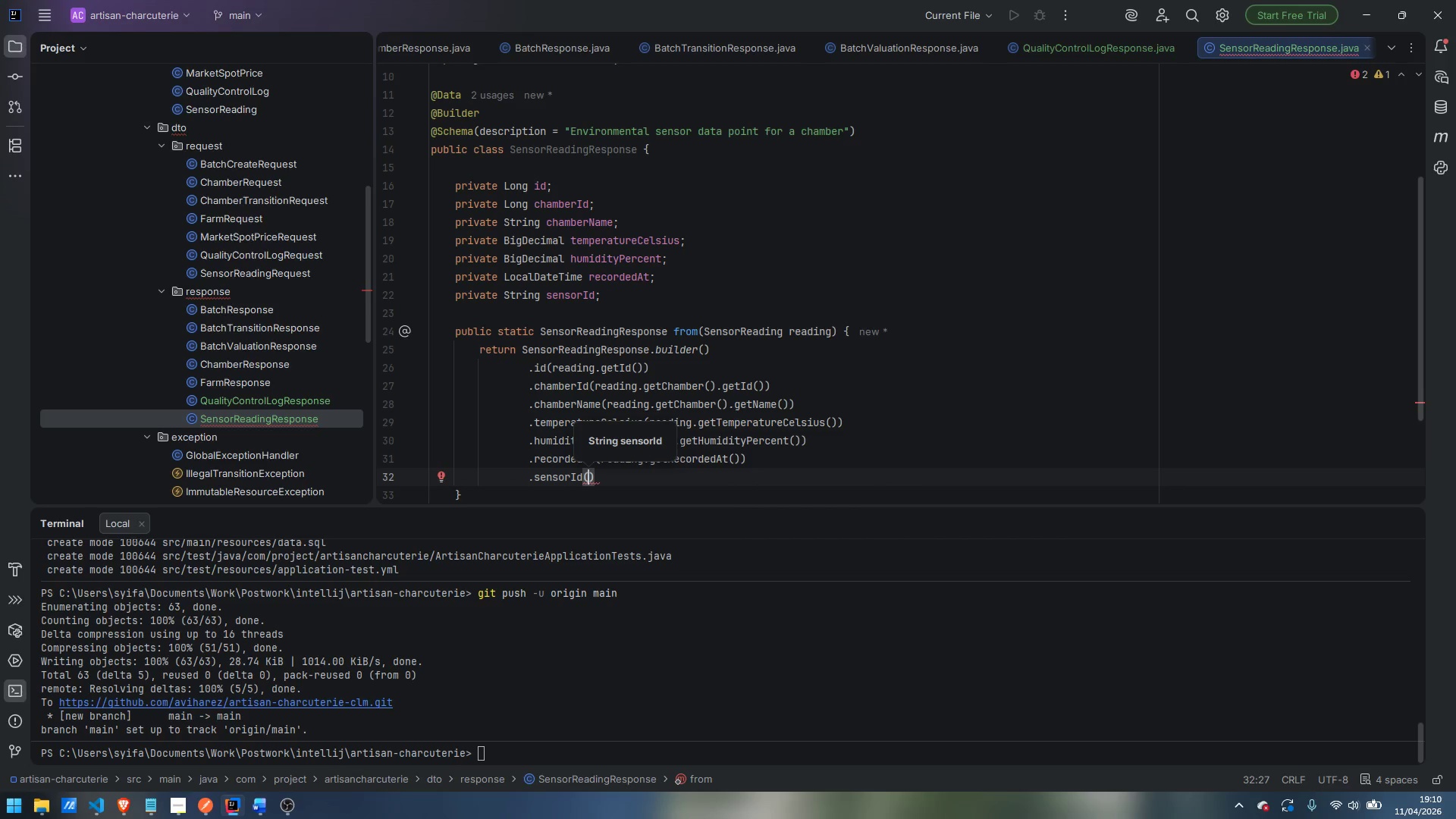 
type(reading.getSensort)
key(Backspace)
type(Id)
 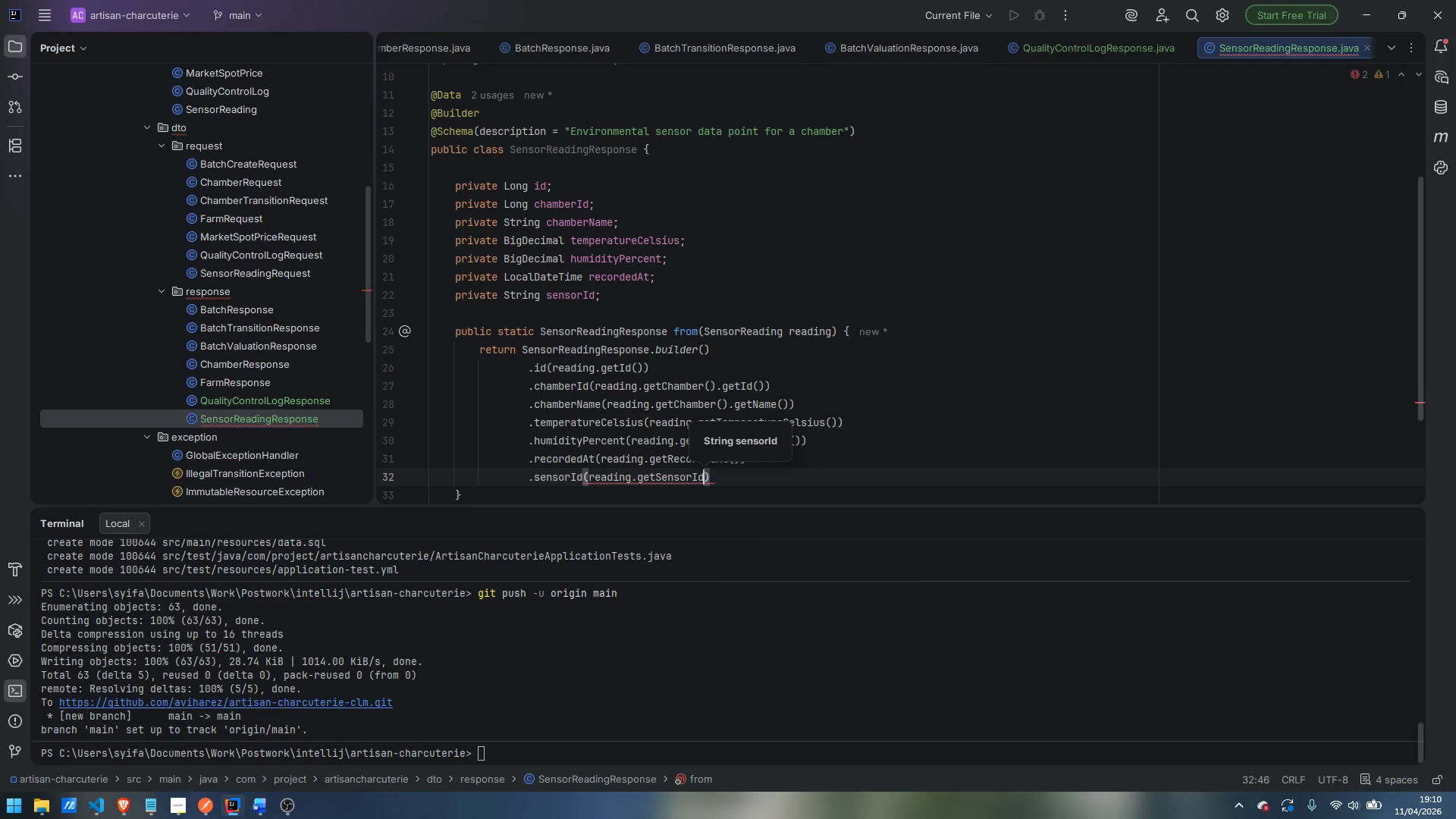 
key(Enter)
 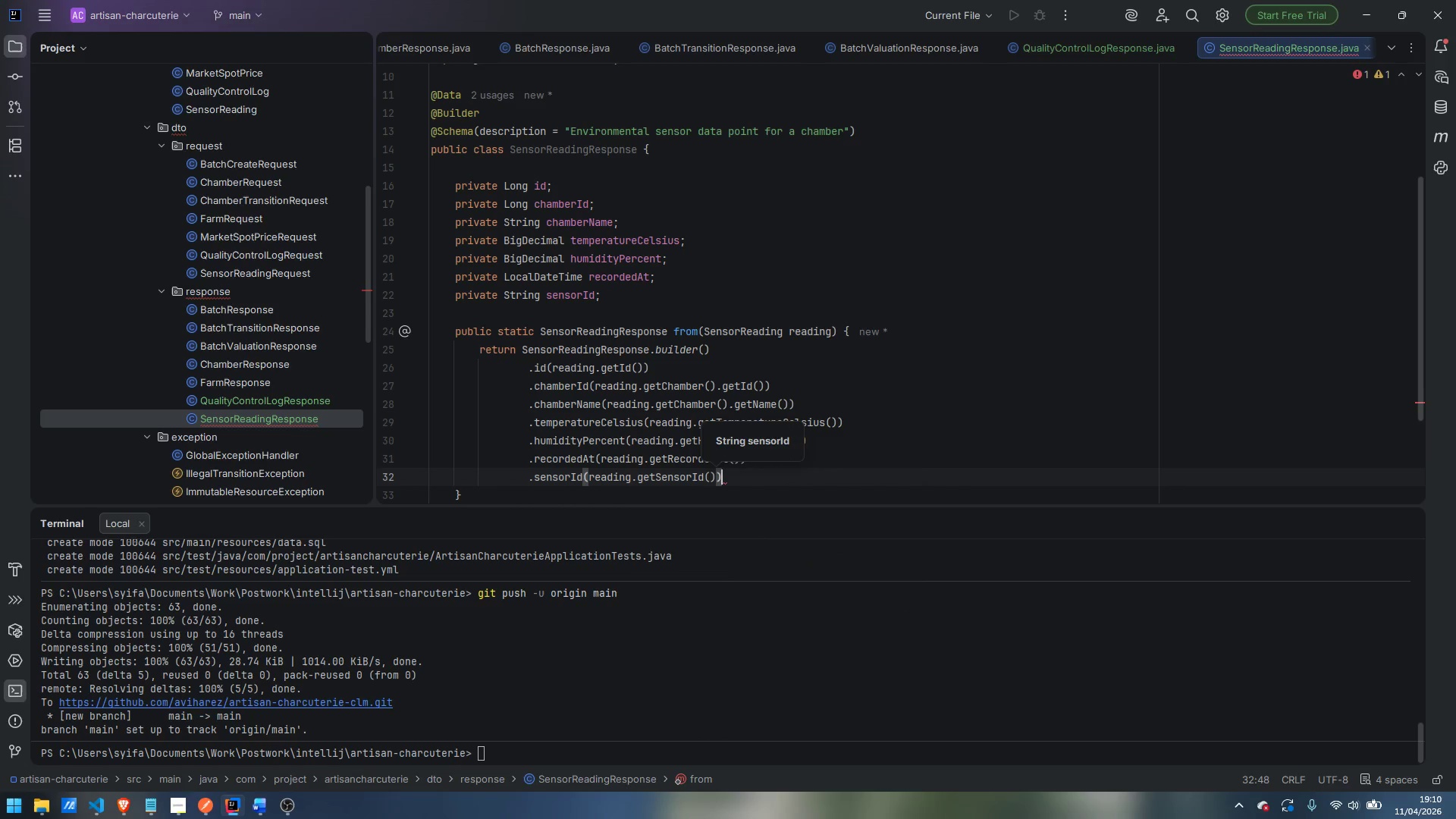 
key(ArrowRight)
 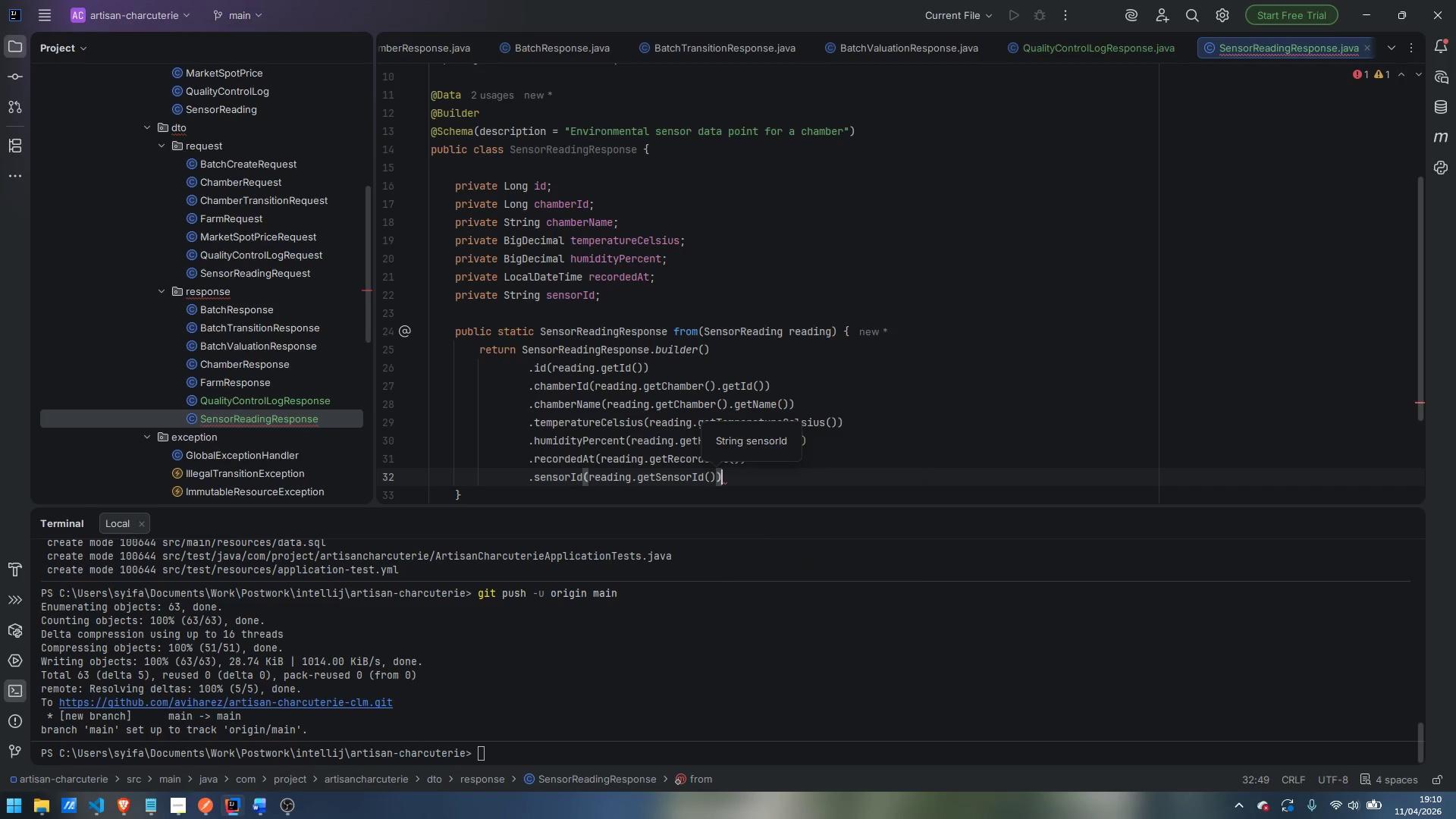 
key(Enter)
 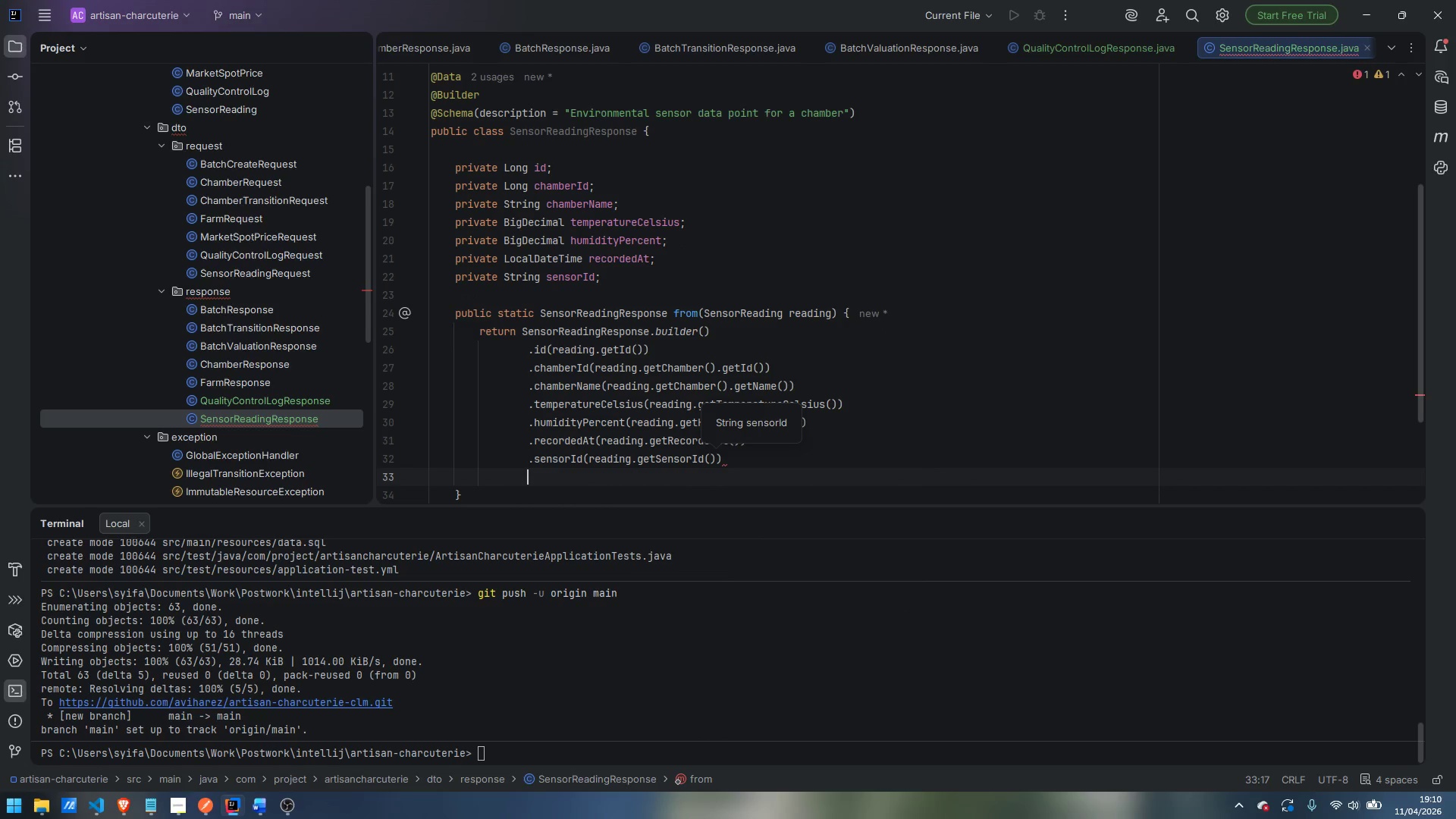 
type(.build)
 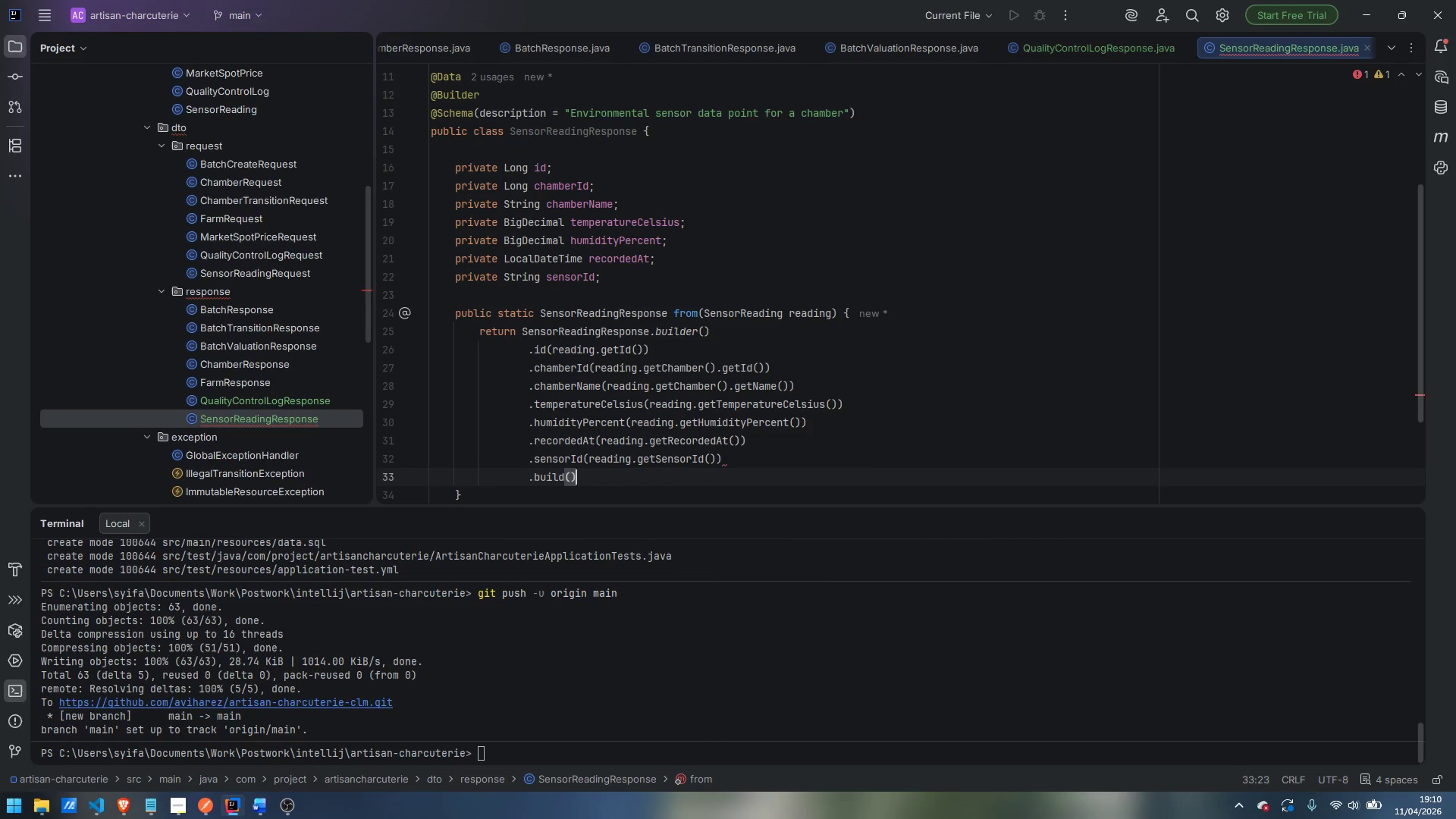 
key(Enter)
 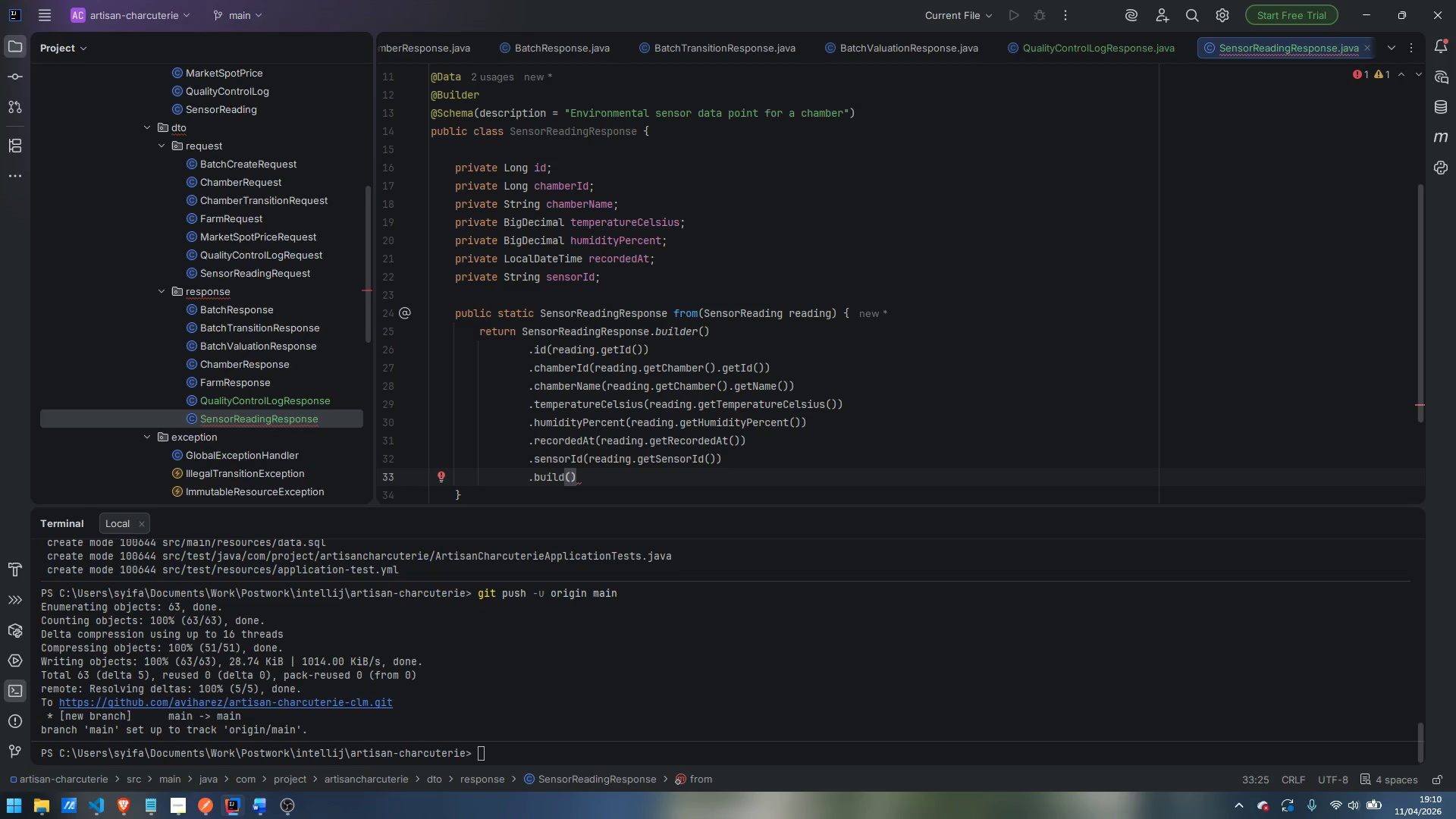 
key(Semicolon)
 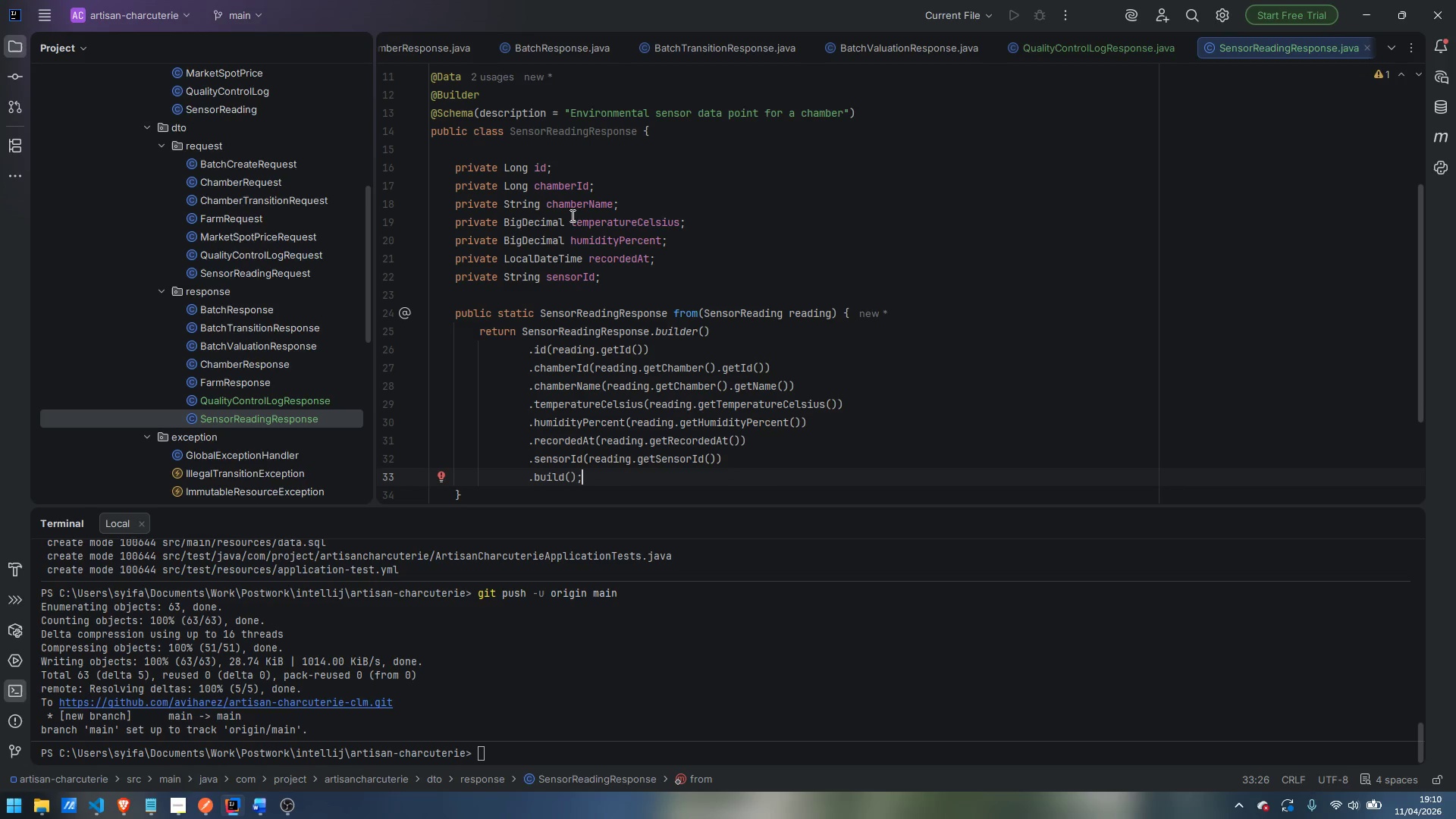 
scroll: coordinate [573, 279], scroll_direction: down, amount: 2.0
 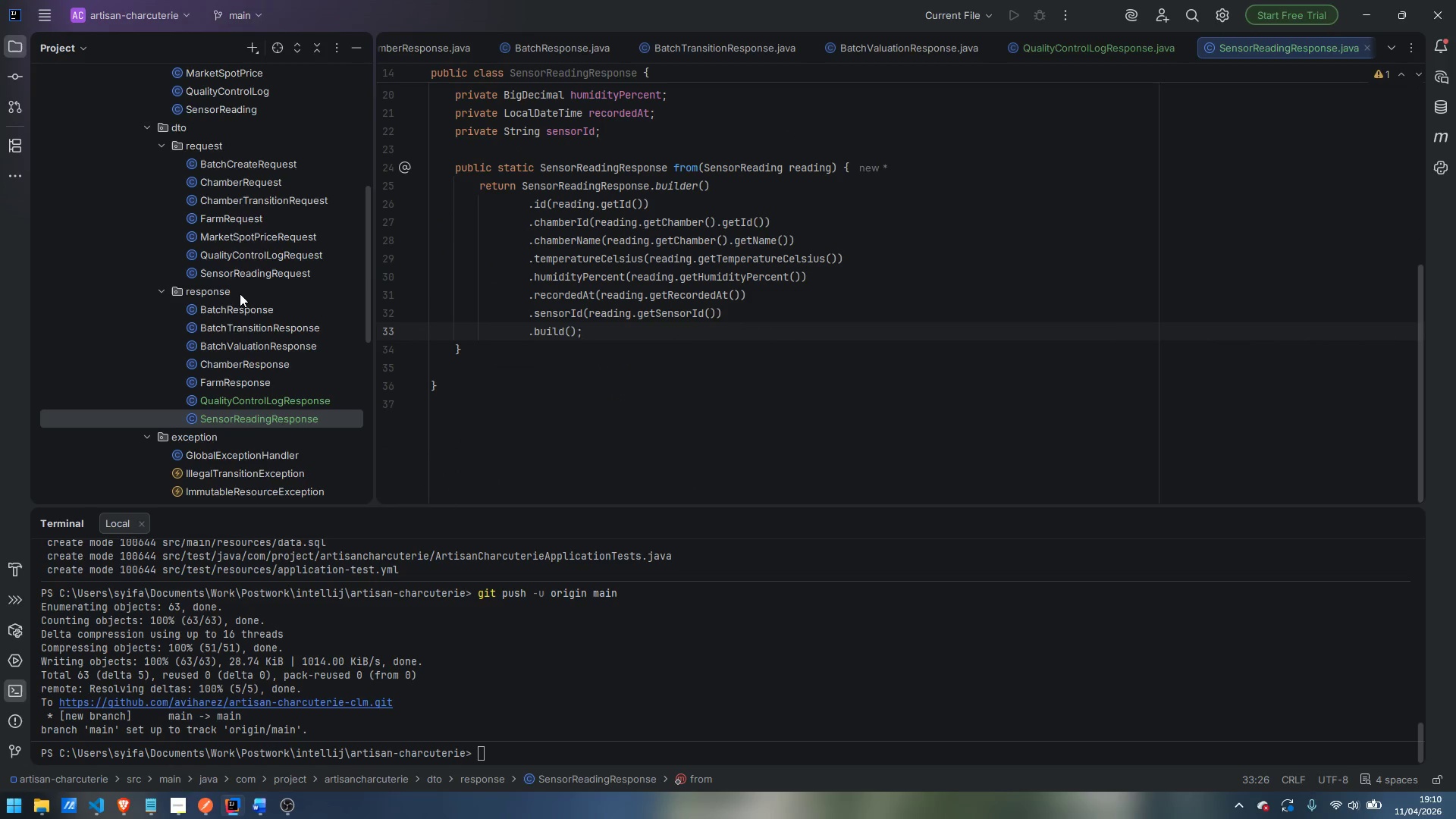 
right_click([231, 292])
 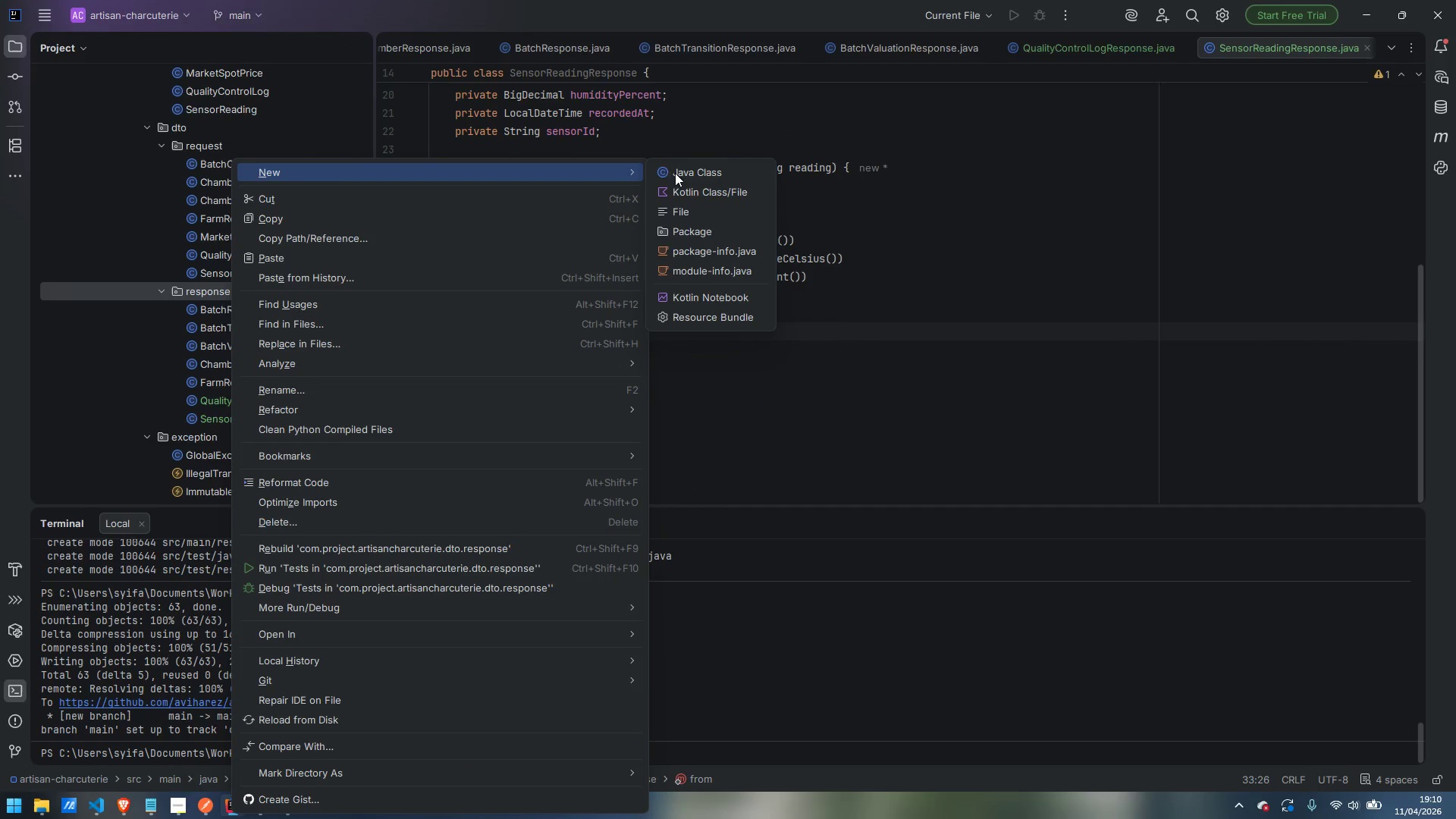 
left_click([695, 175])
 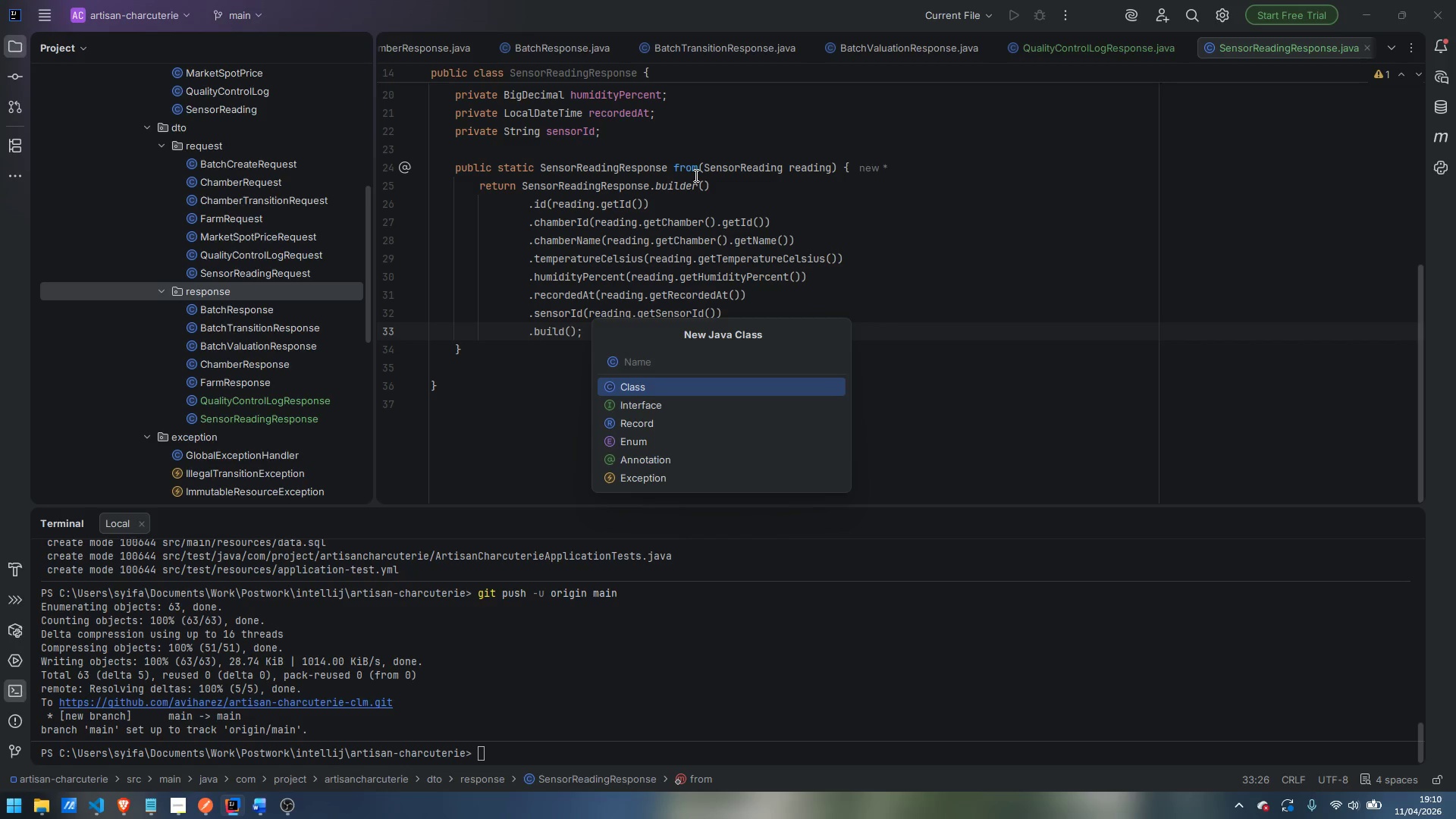 
wait(5.2)
 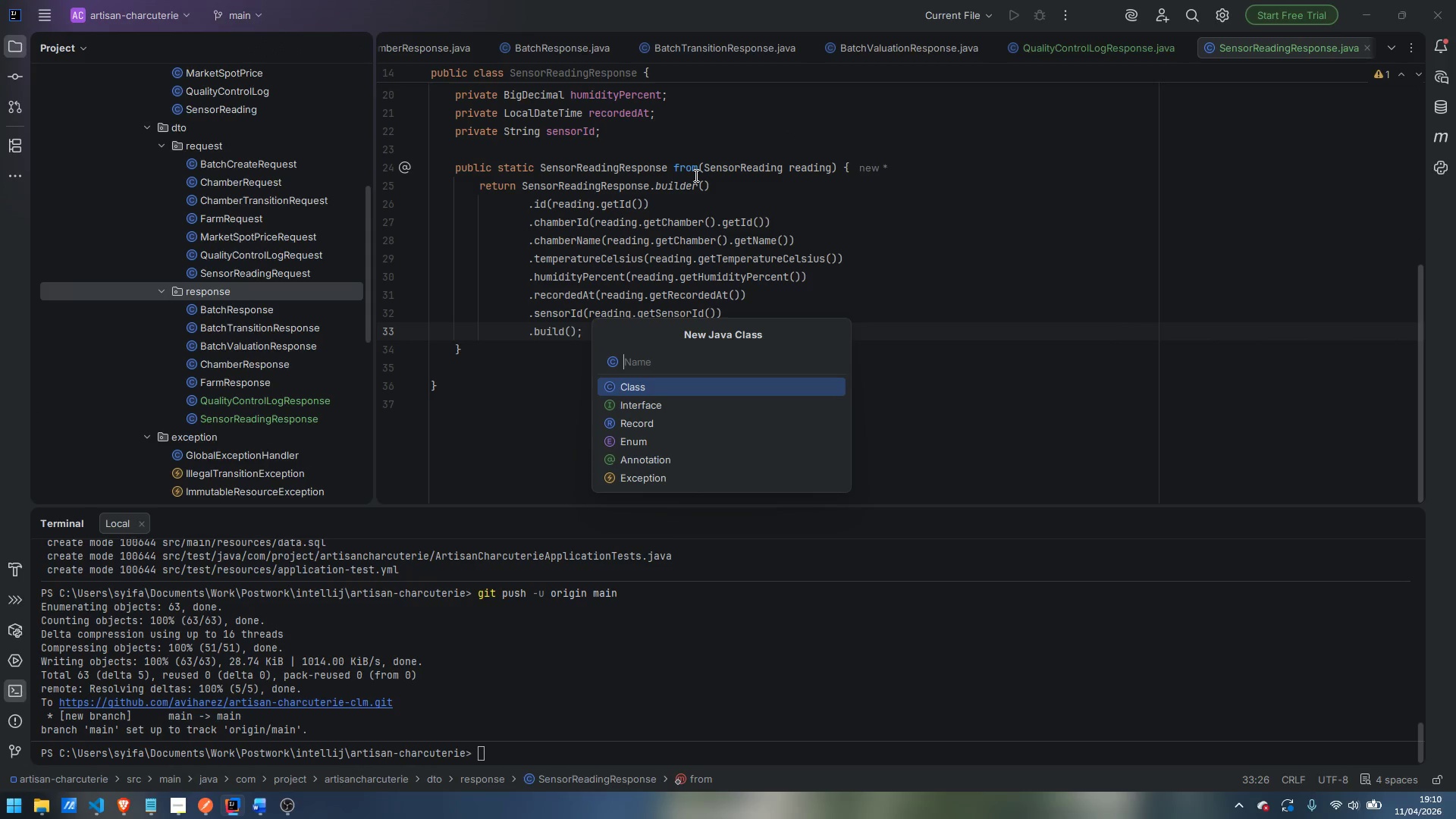 
type(StressAlertREsponse)
 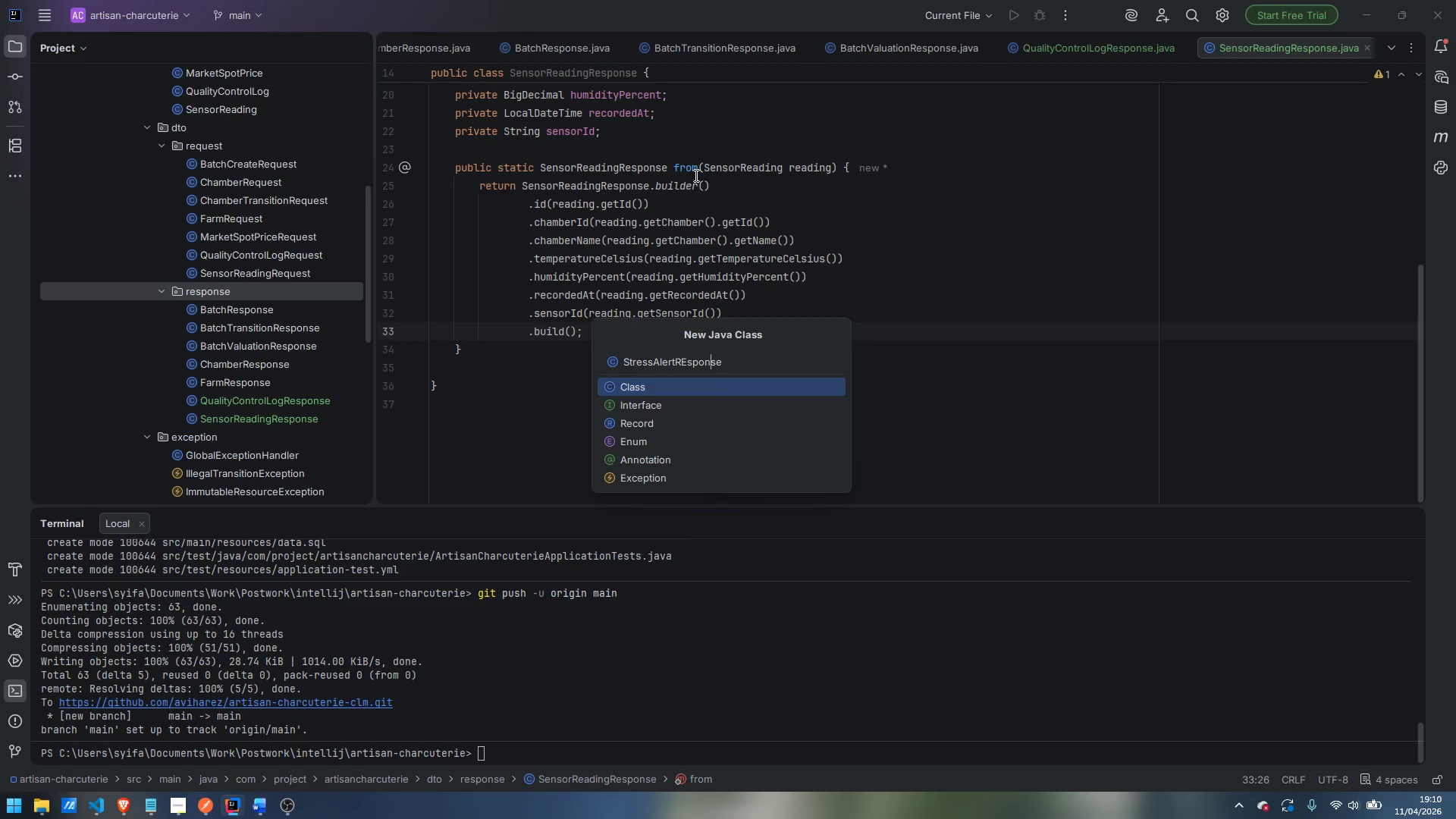 
 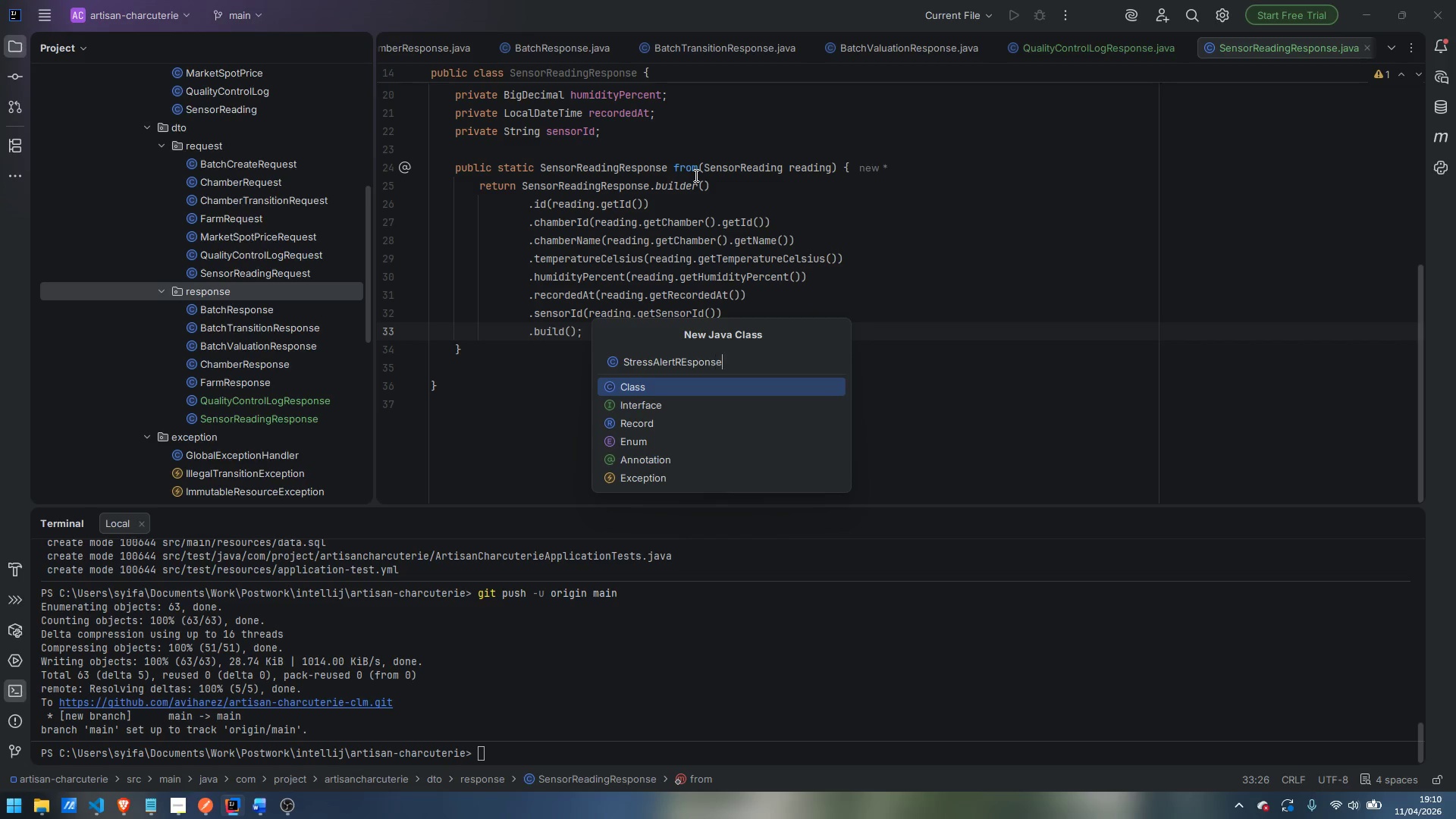 
key(ArrowLeft)
 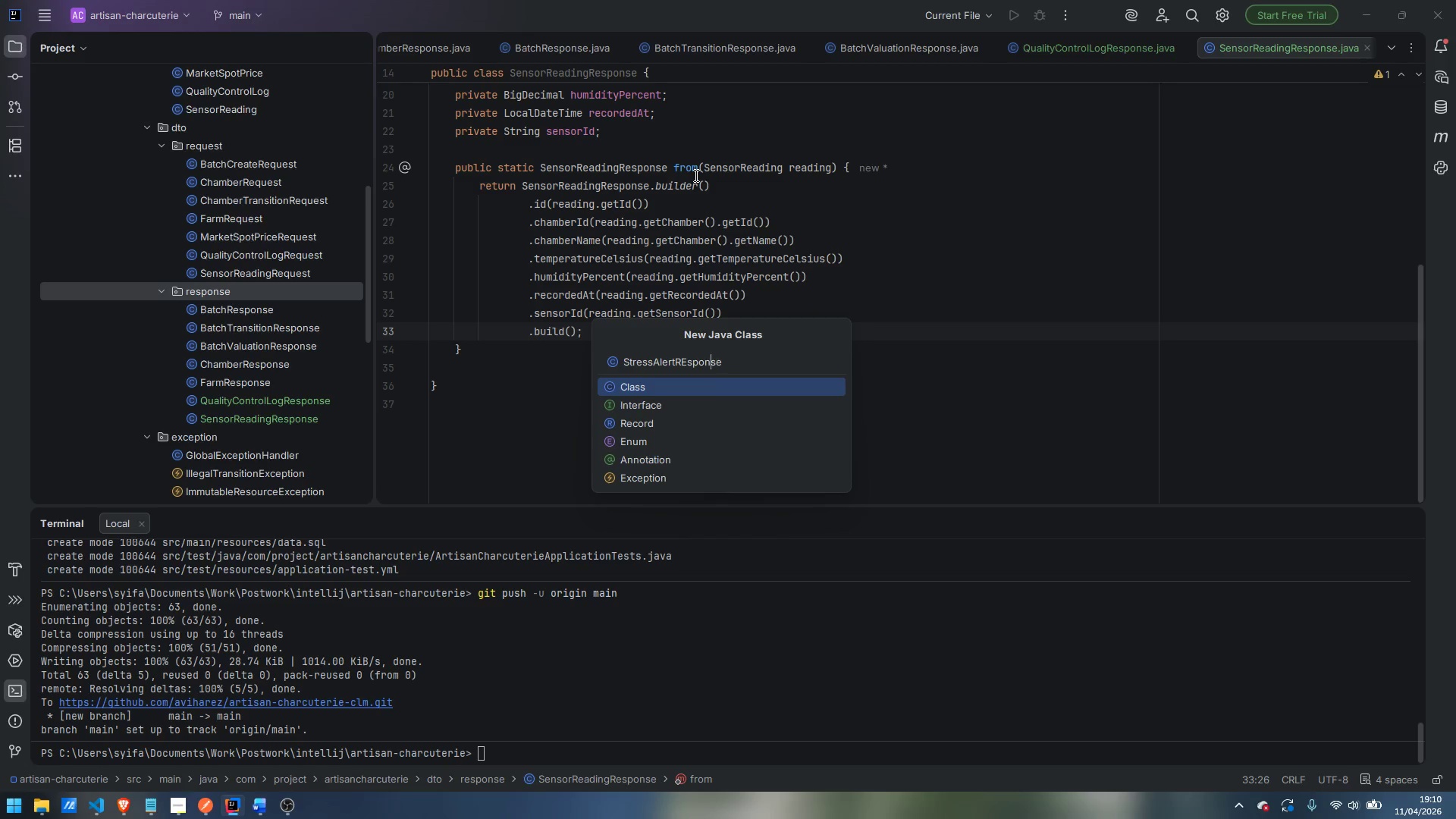 
key(ArrowLeft)
 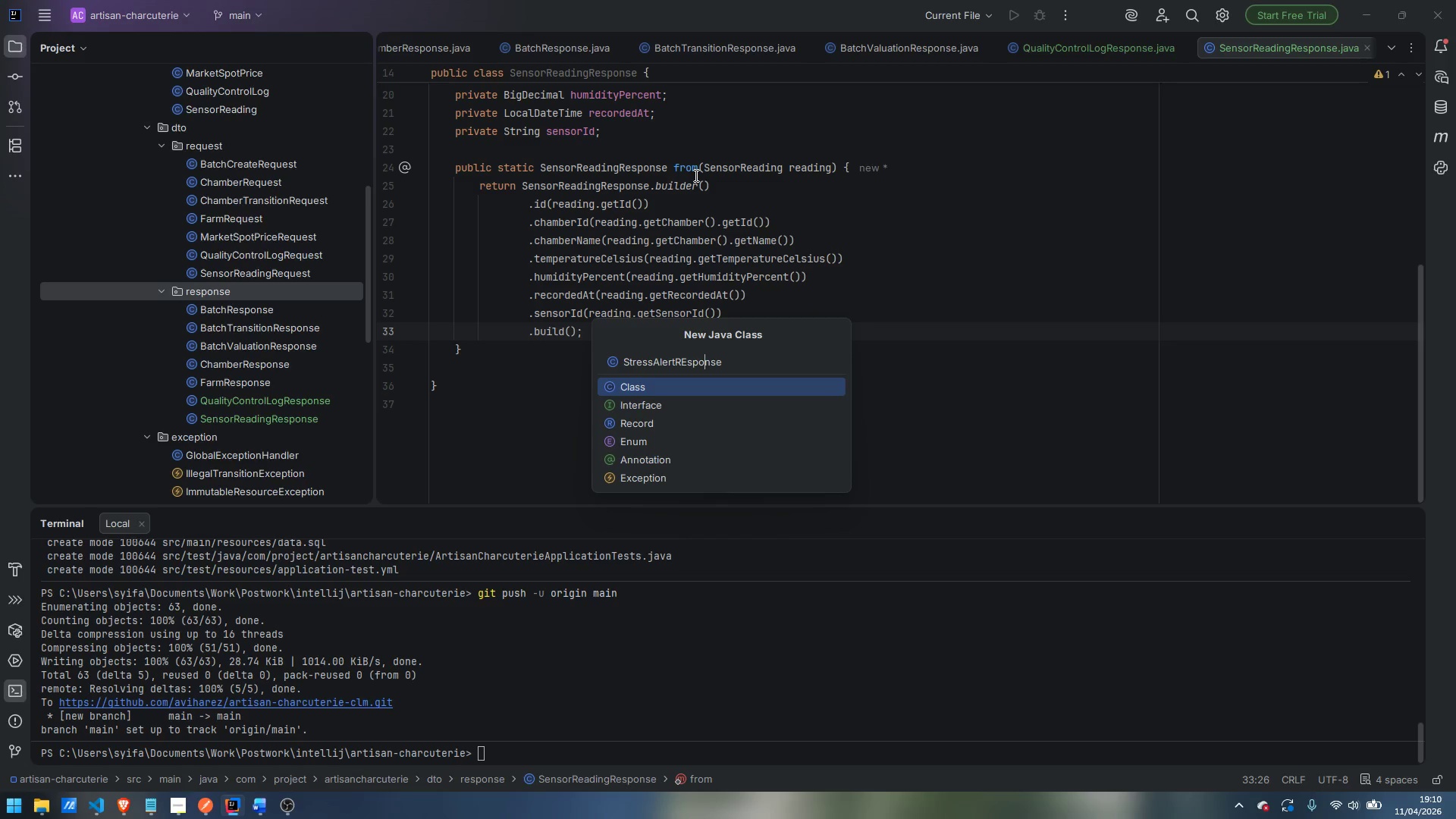 
key(ArrowLeft)
 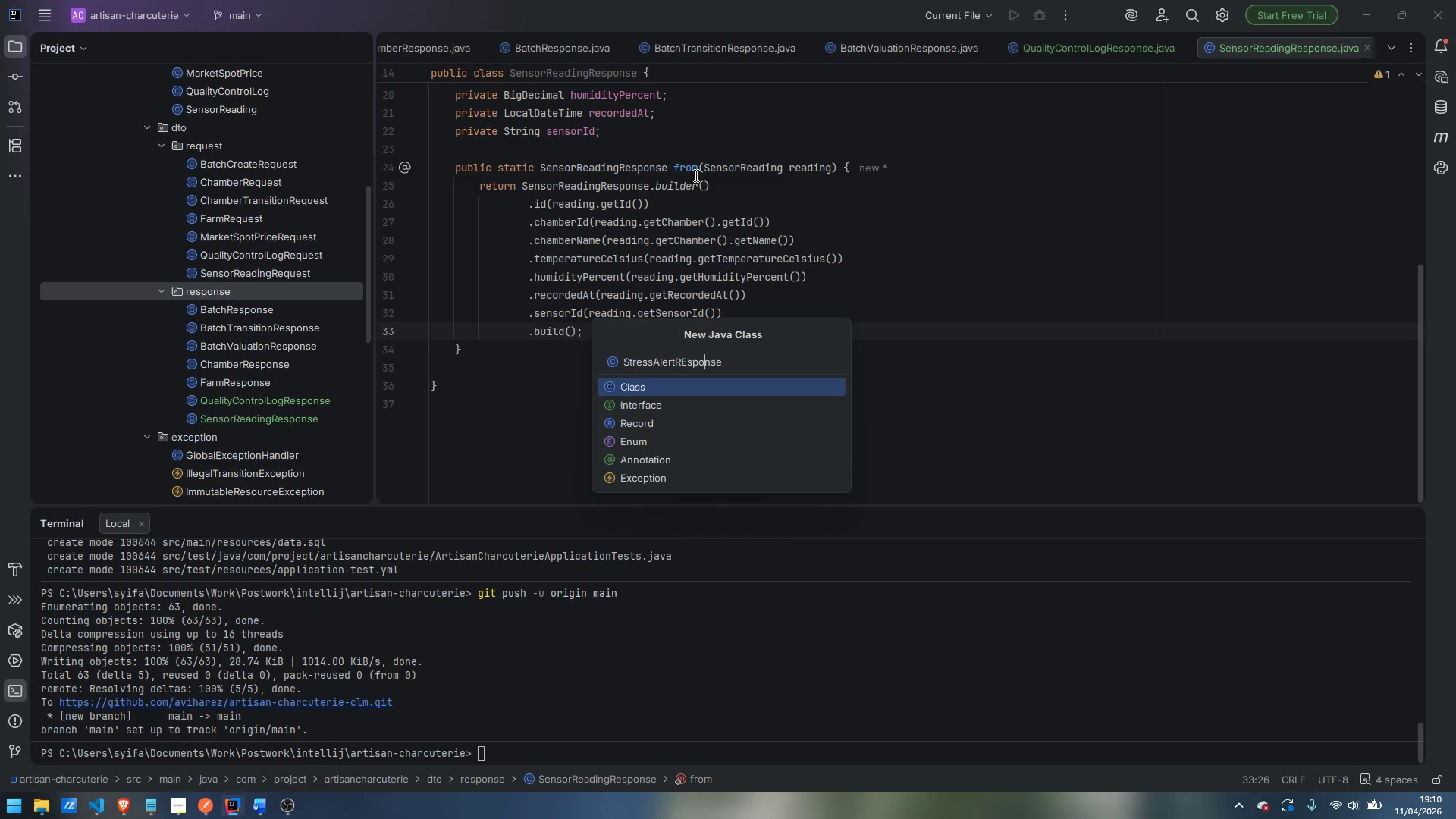 
key(ArrowLeft)
 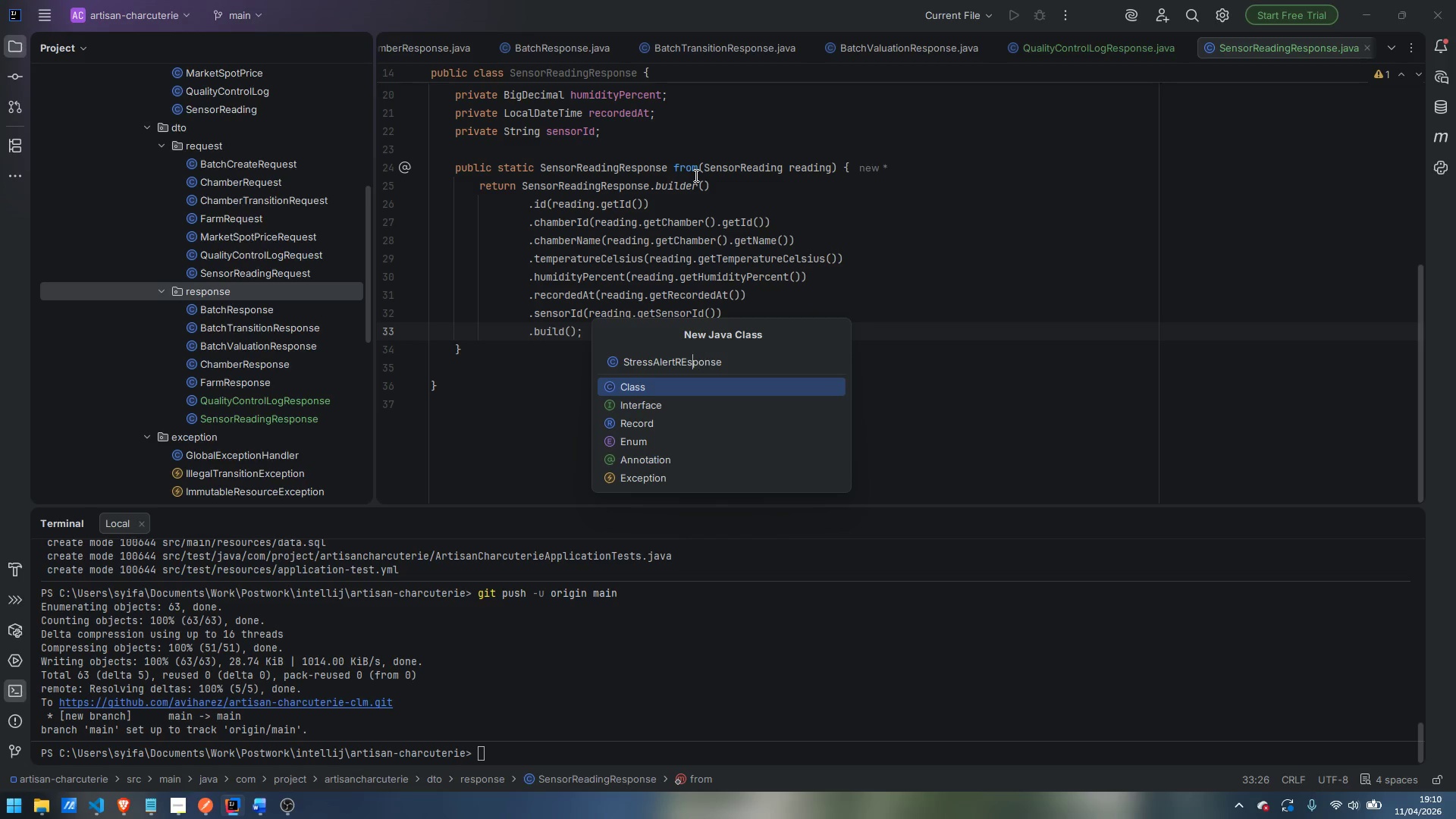 
key(ArrowLeft)
 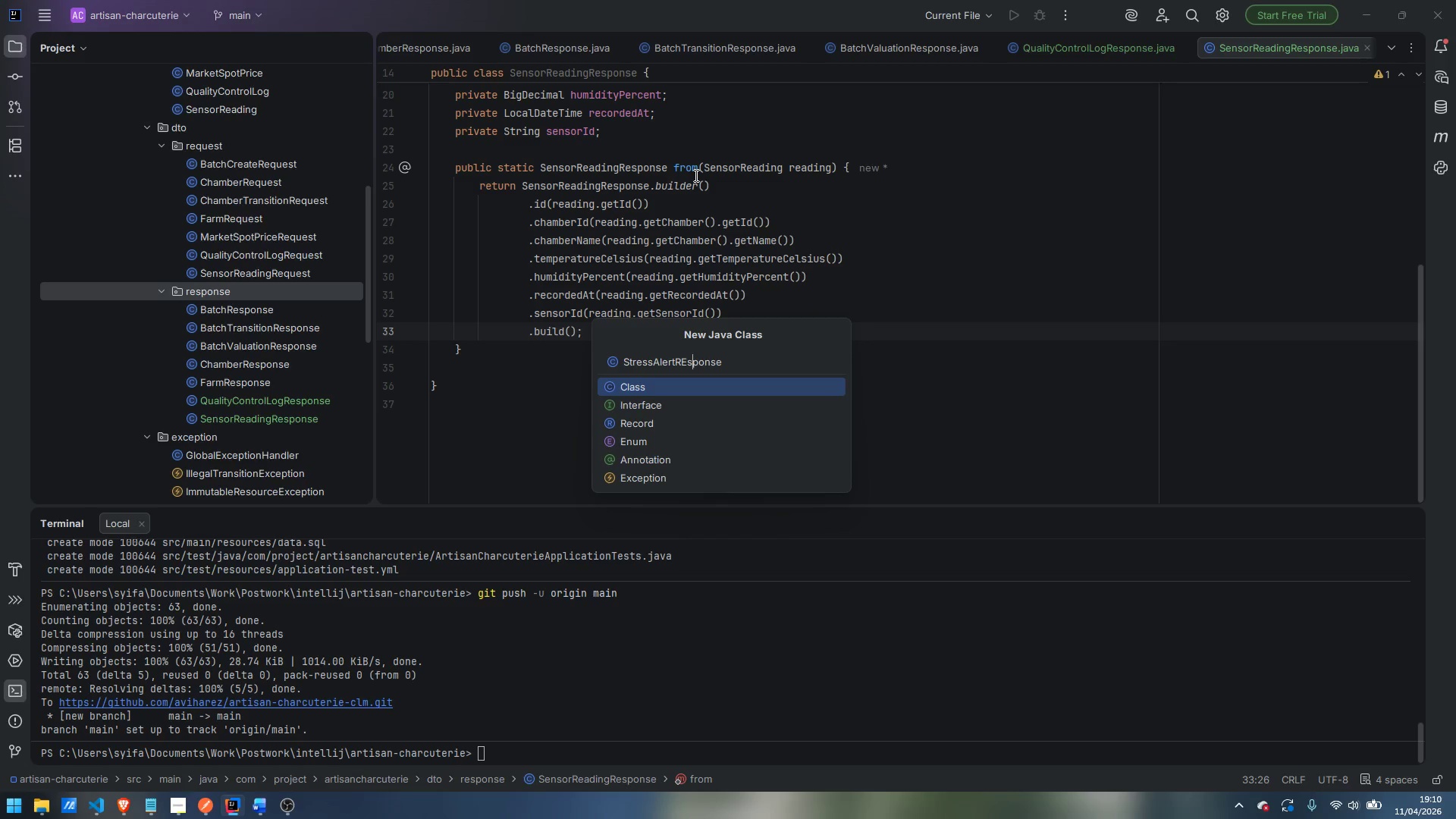 
key(ArrowLeft)
 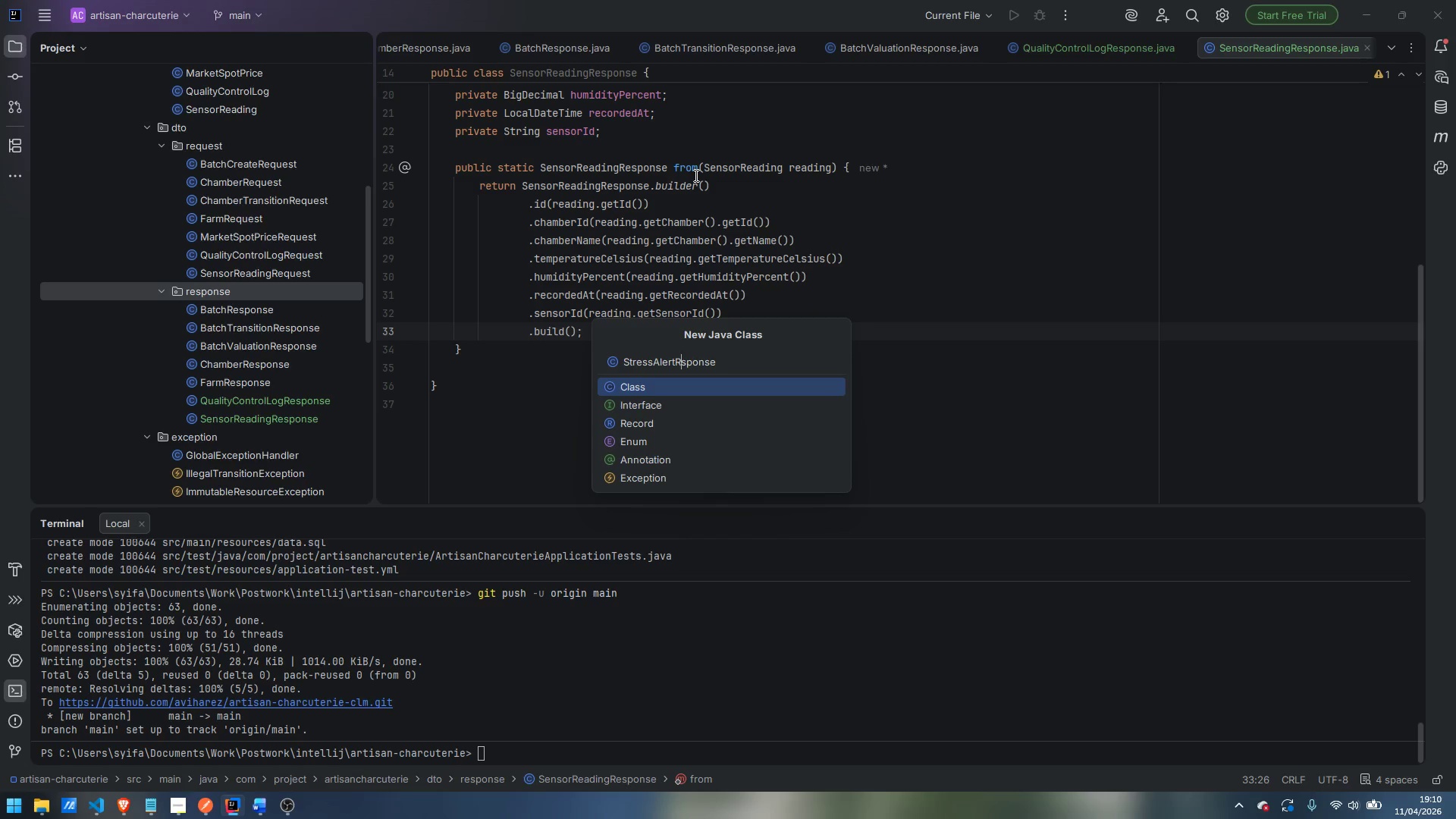 
key(Backspace)
 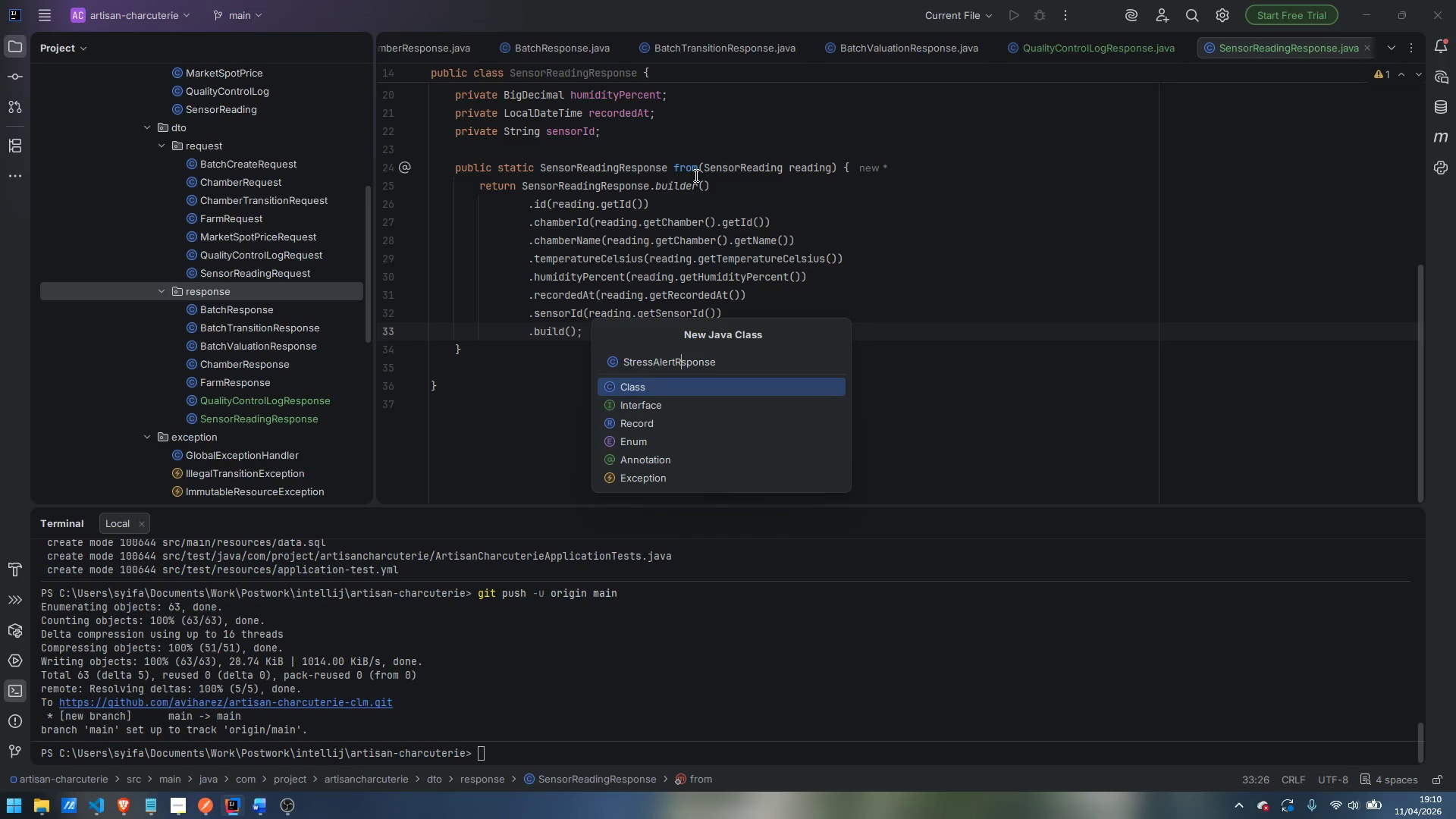 
key(E)
 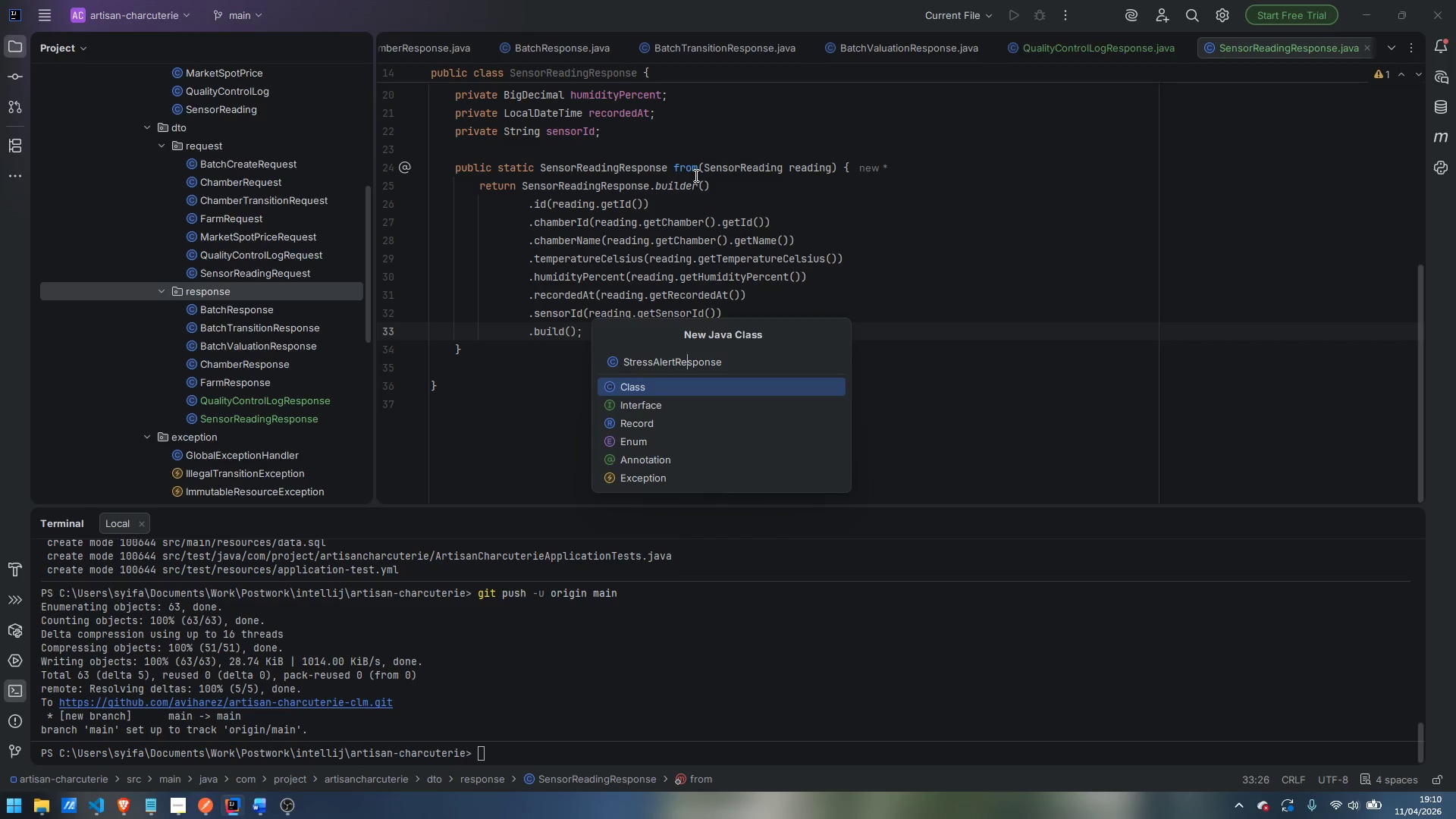 
key(Enter)
 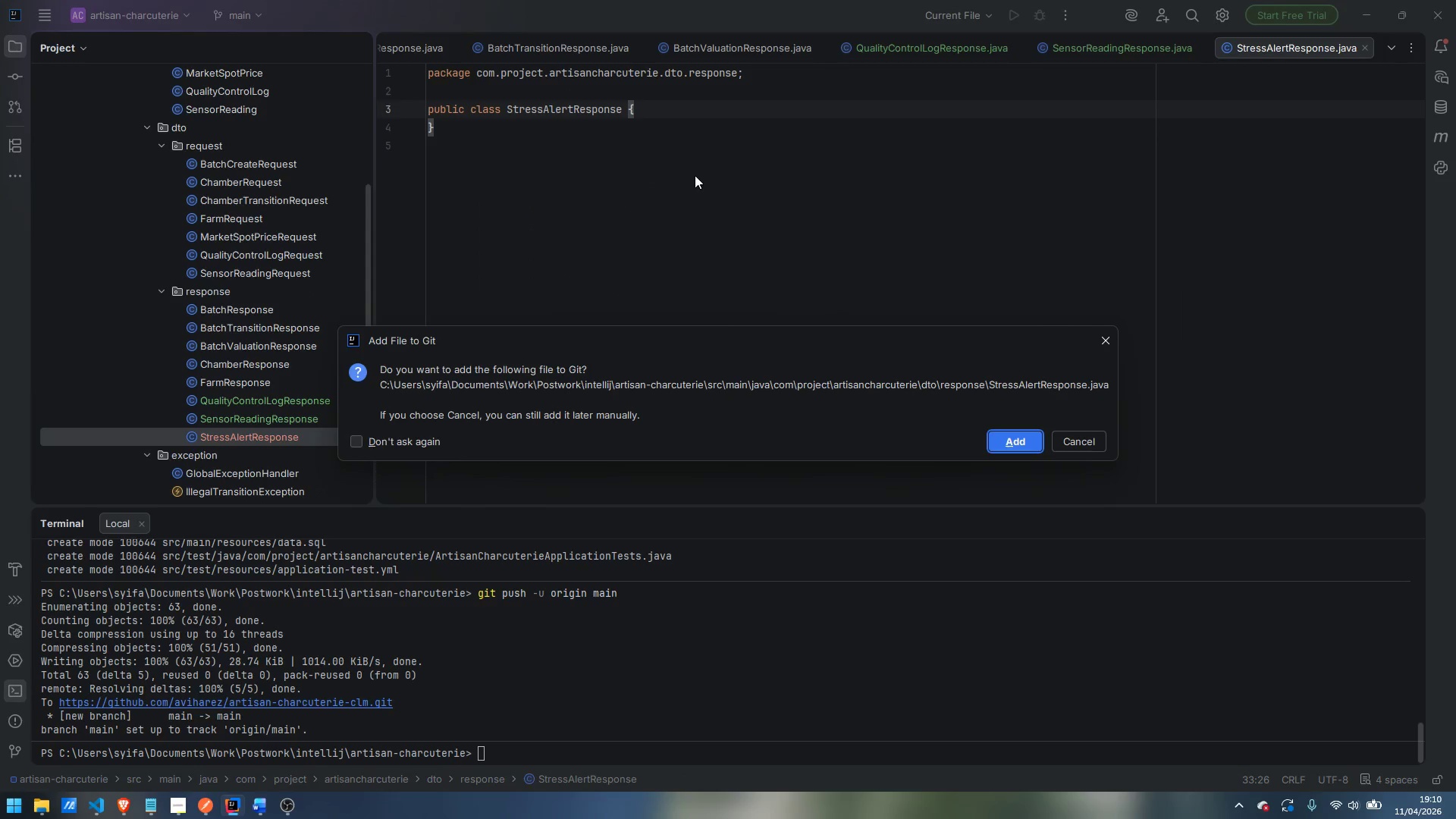 
key(Enter)
 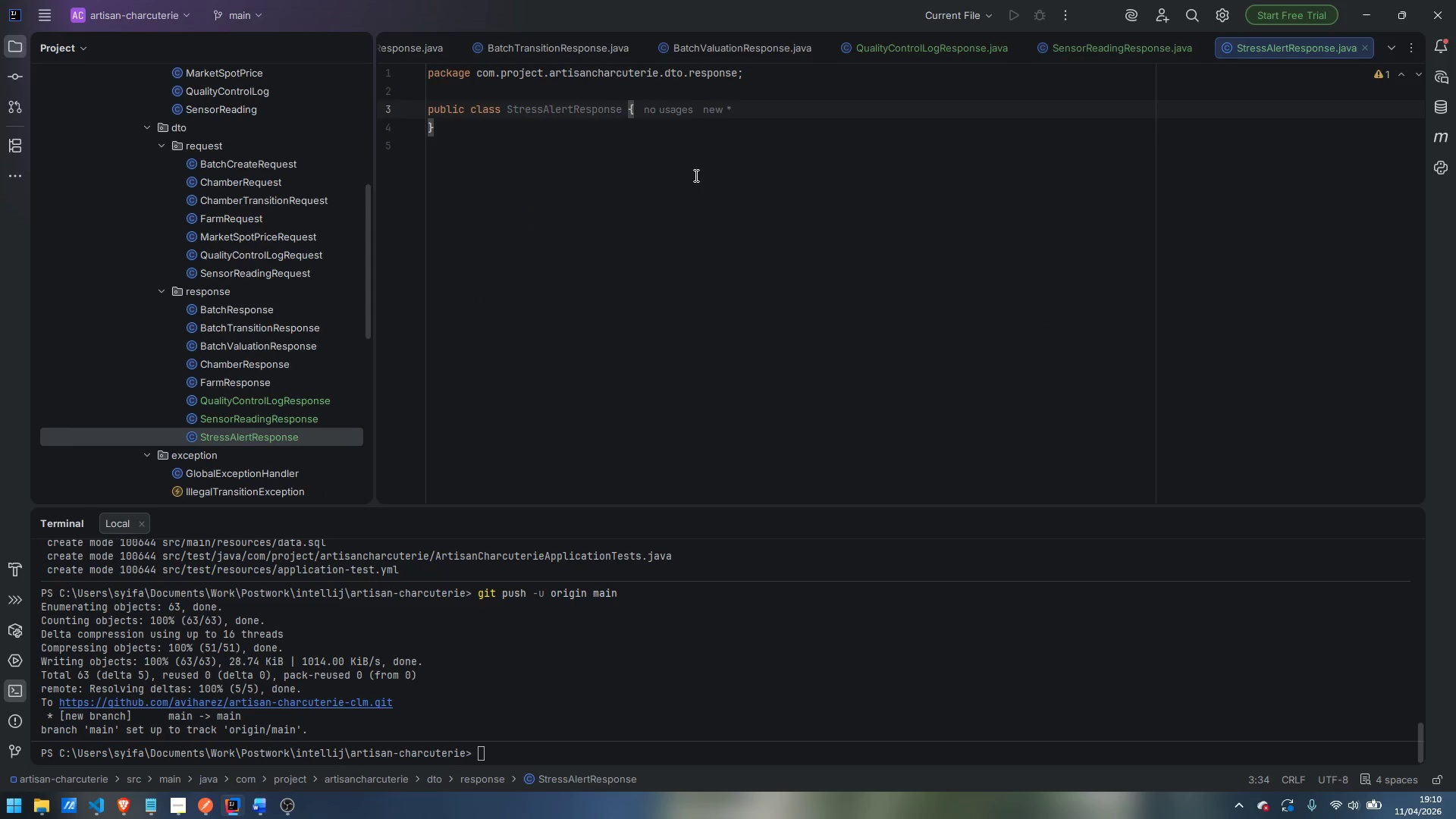 
key(ArrowUp)
 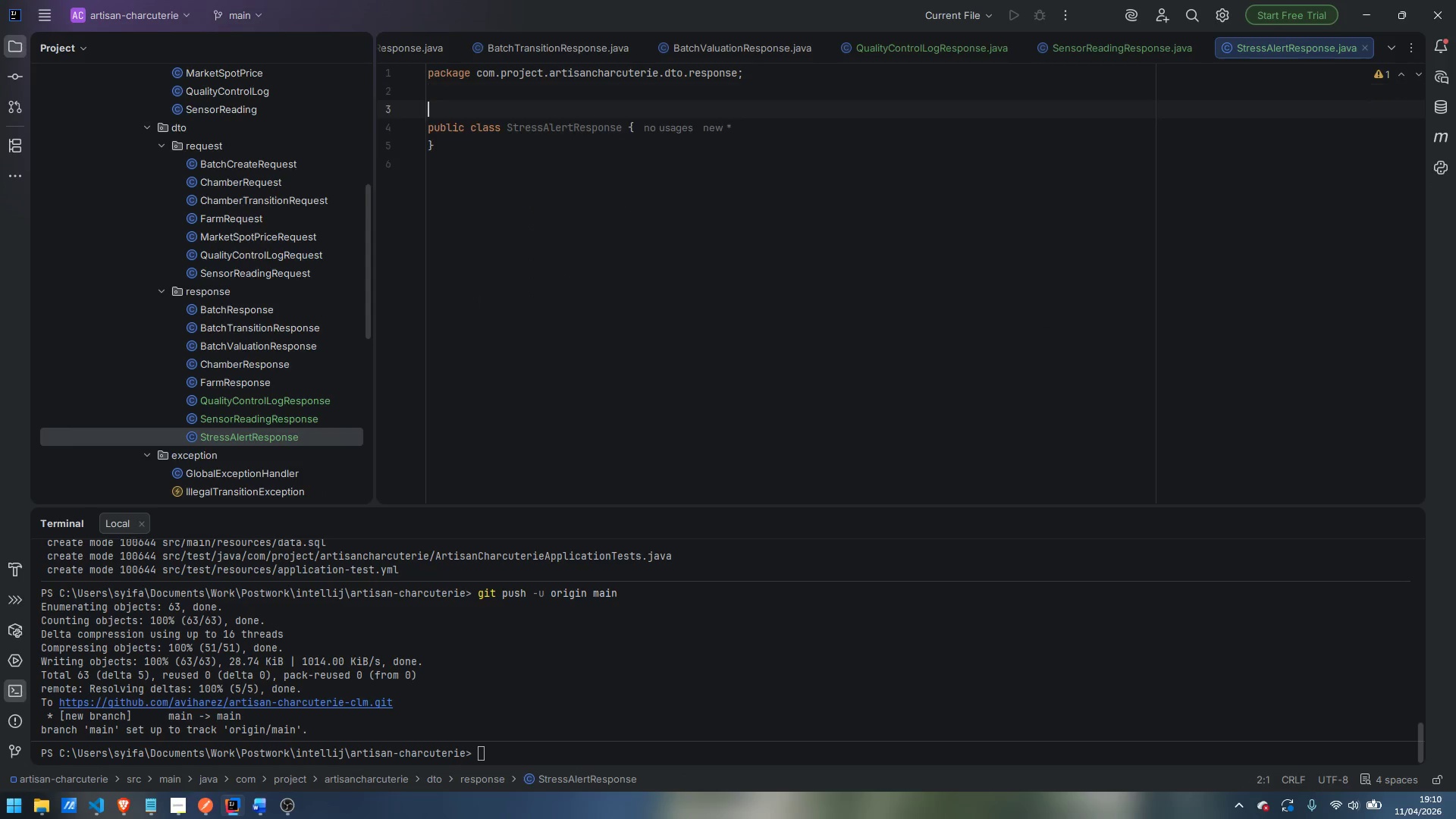 
key(Enter)
 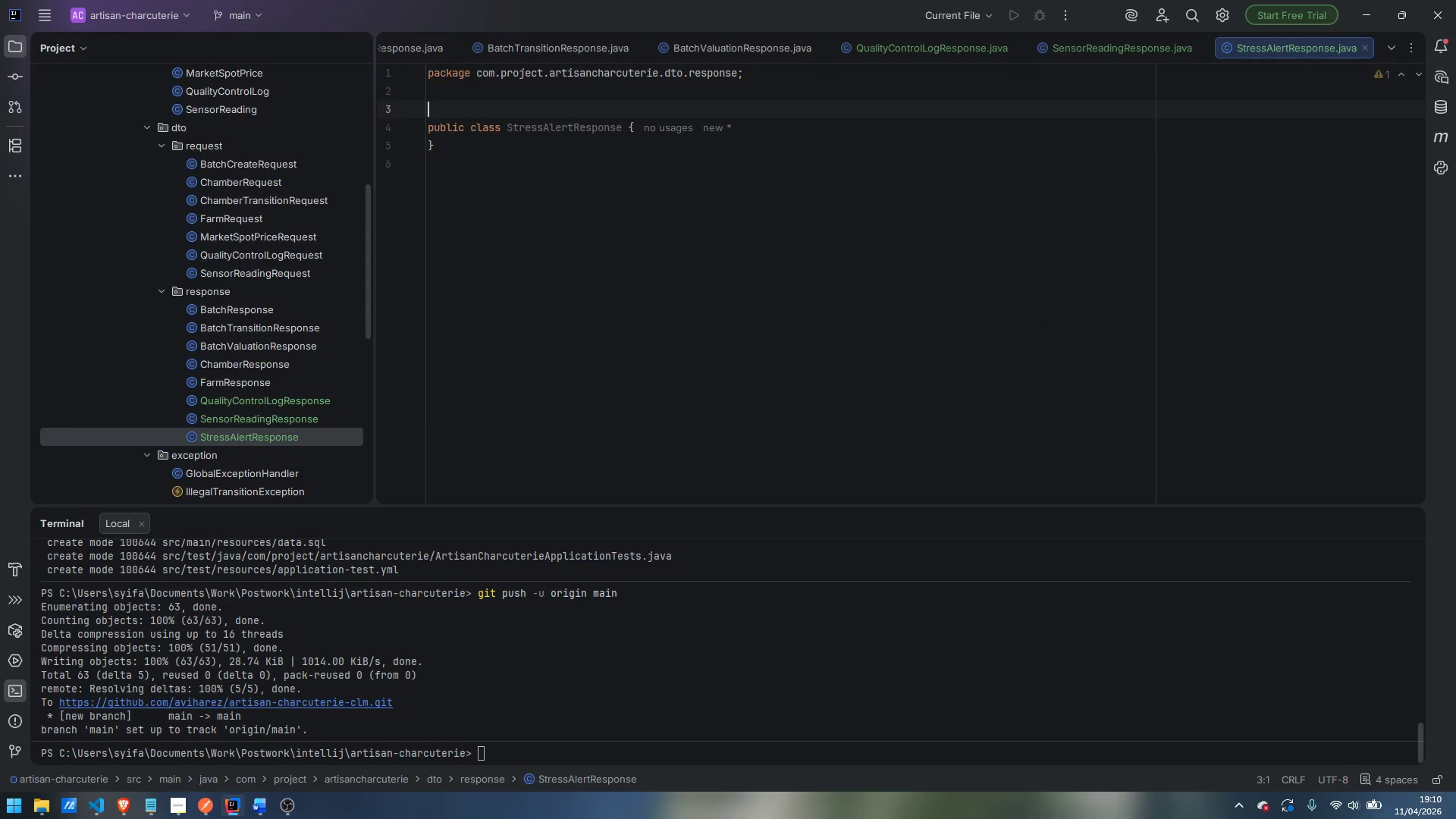 
type(@Data)
 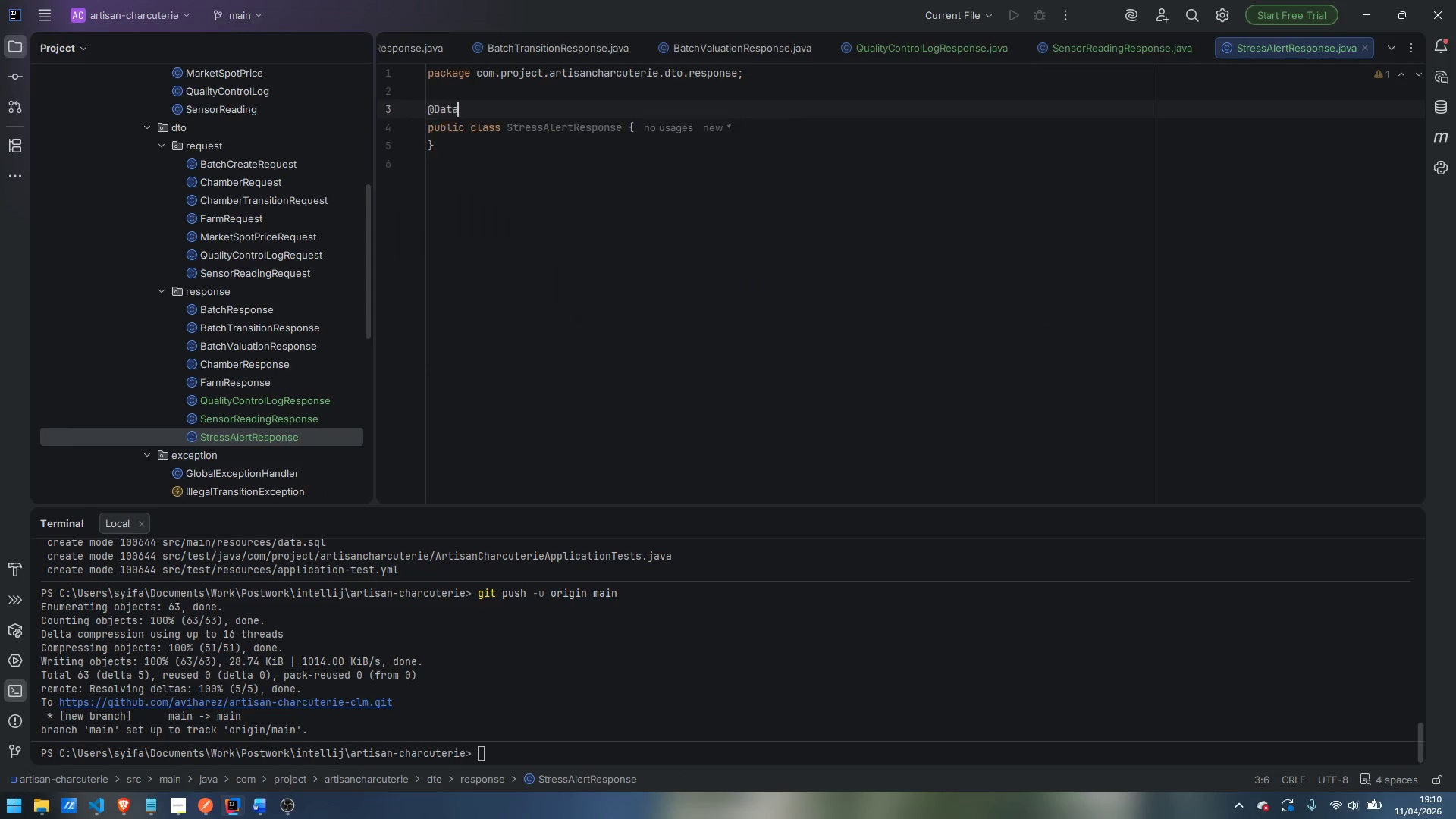 
key(Enter)
 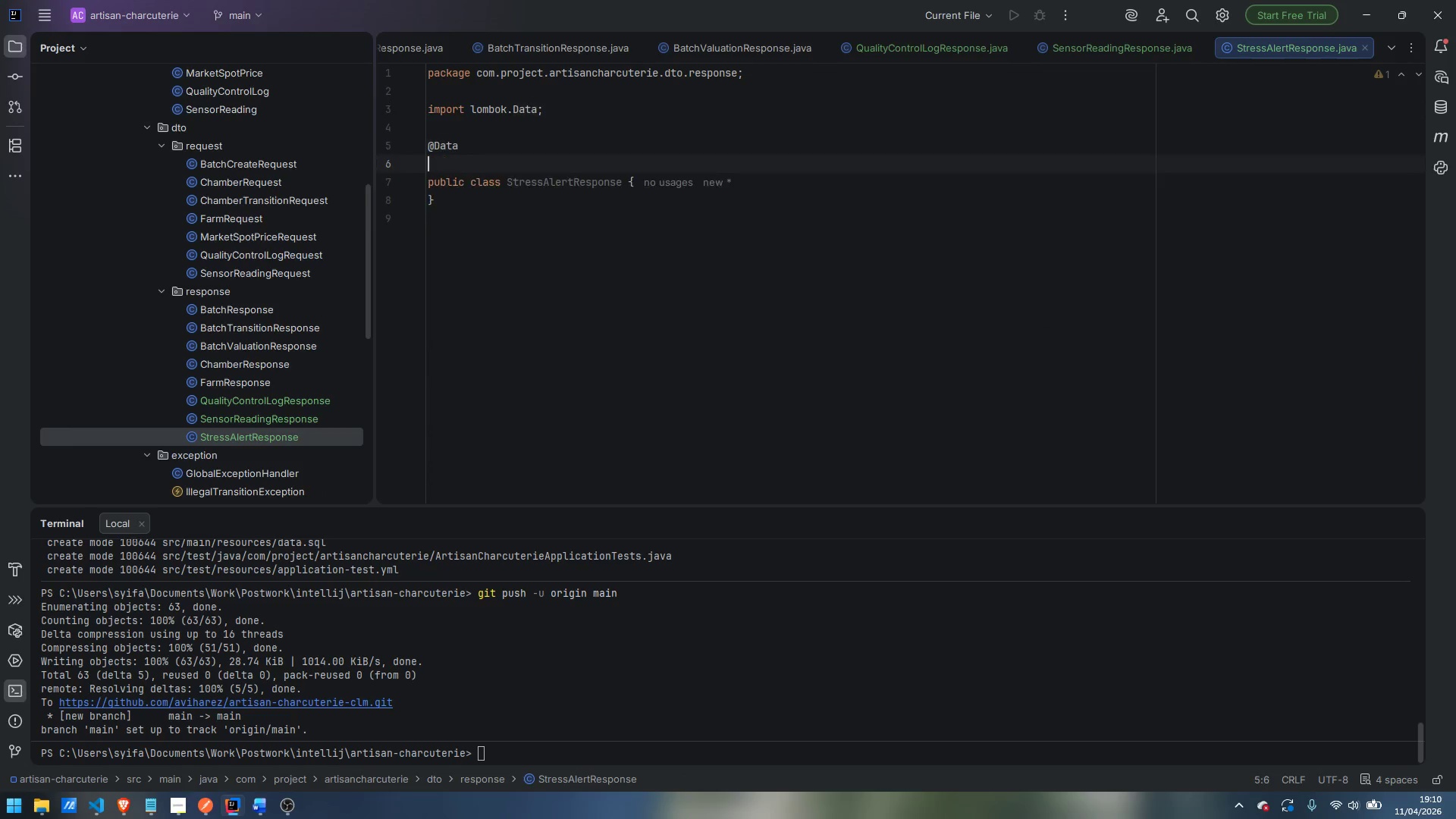 
key(Enter)
 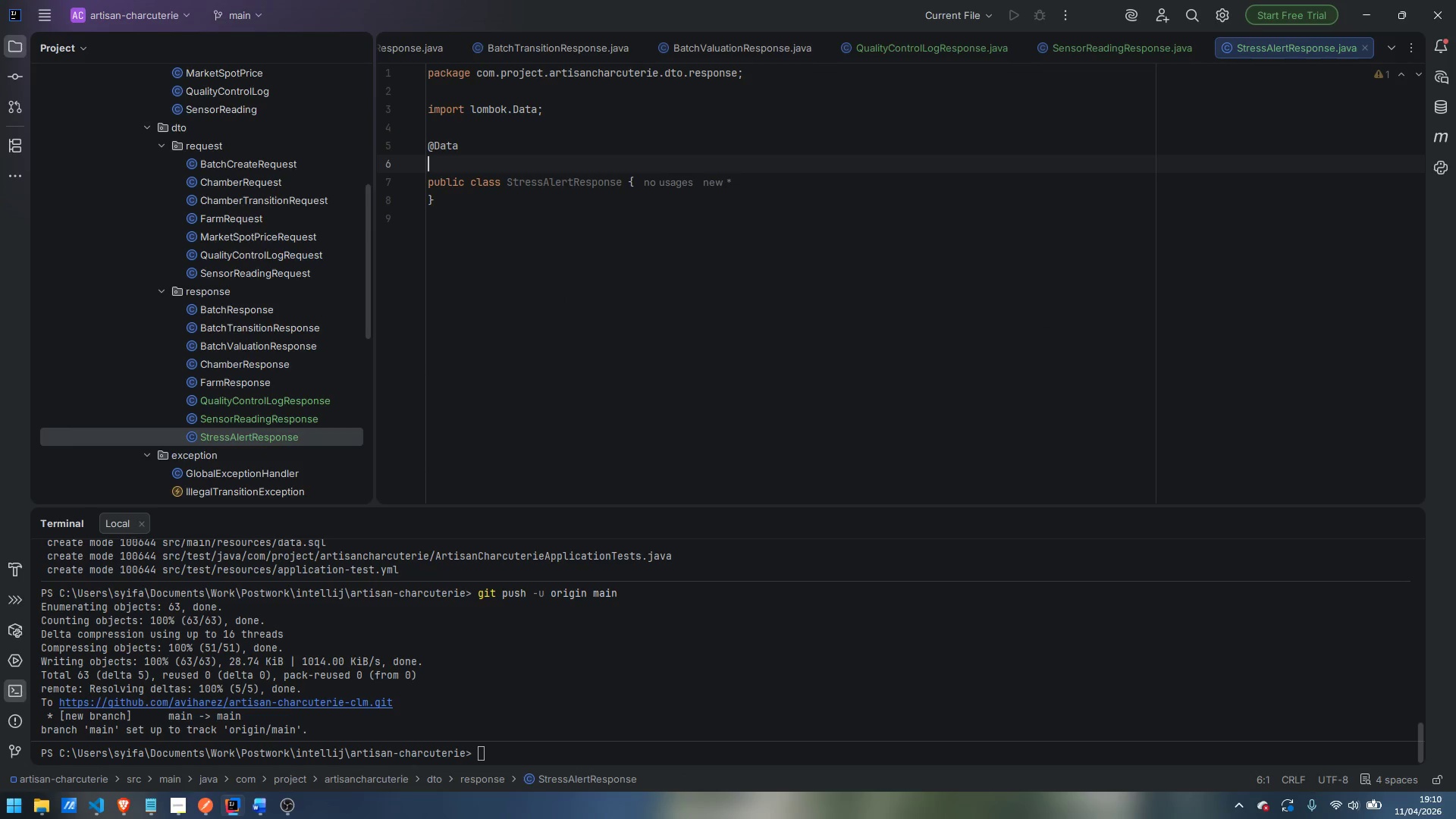 
type(@Builder)
 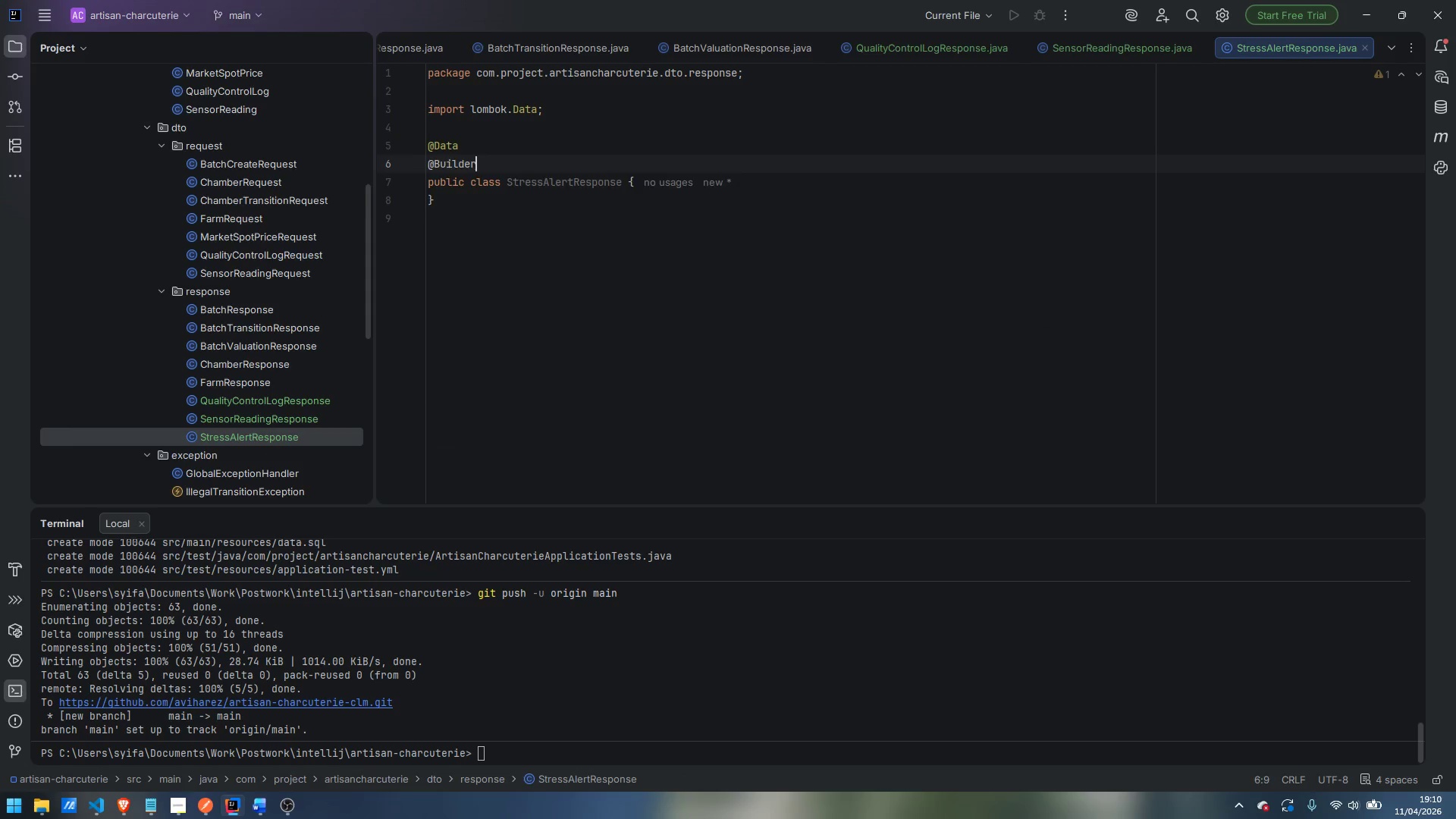 
key(Enter)
 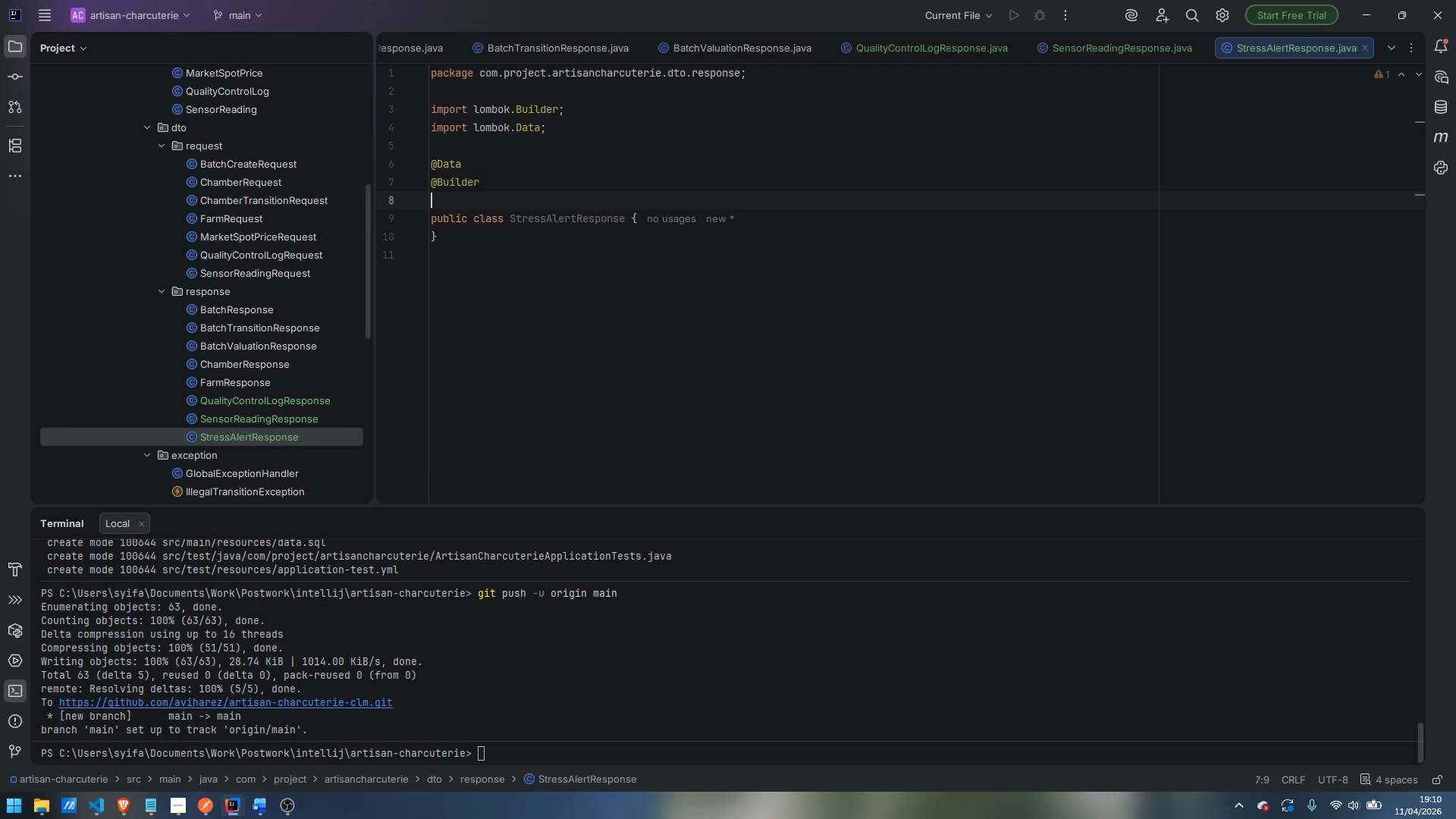 
key(Enter)
 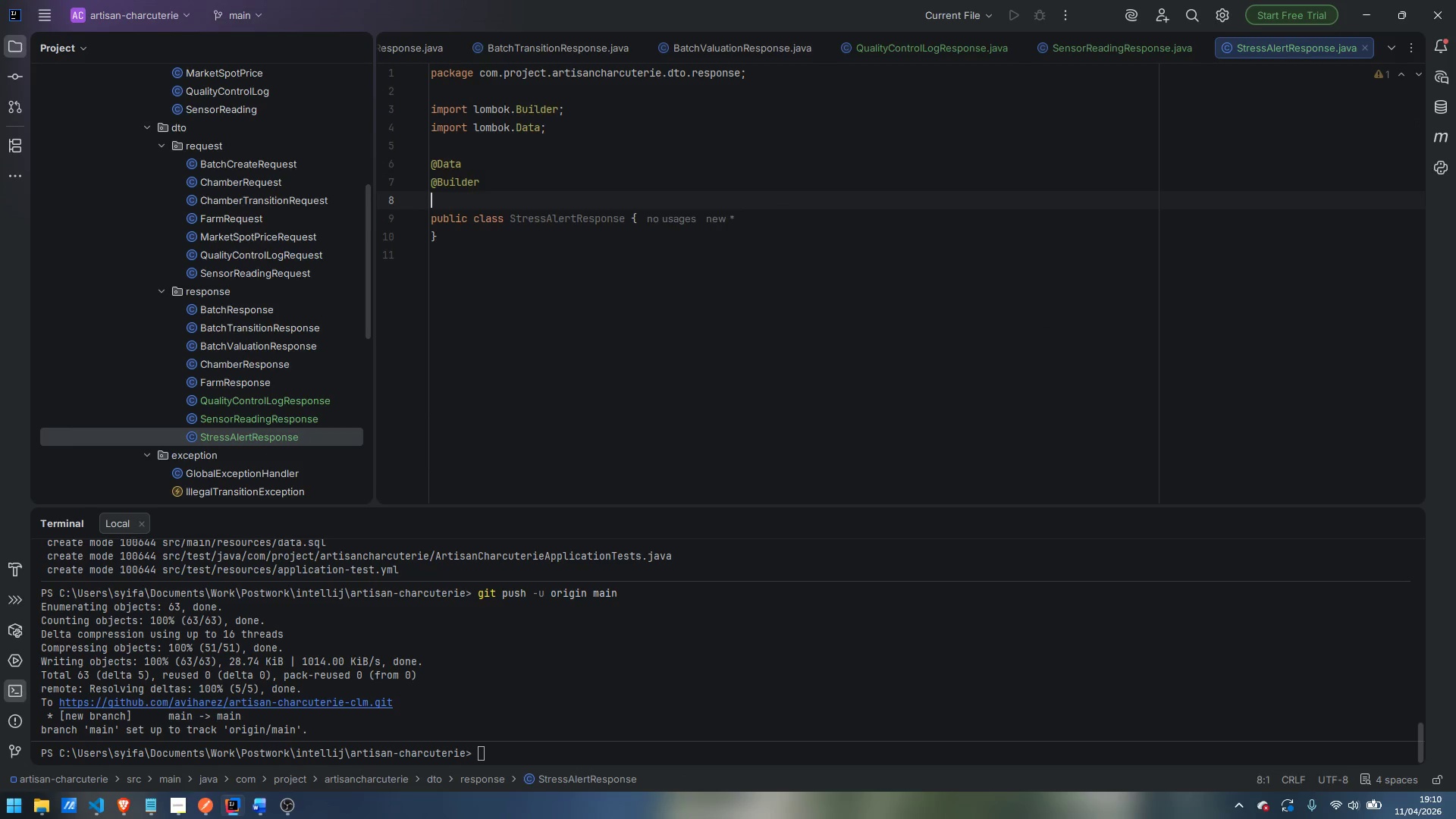 
type(@Schema)
 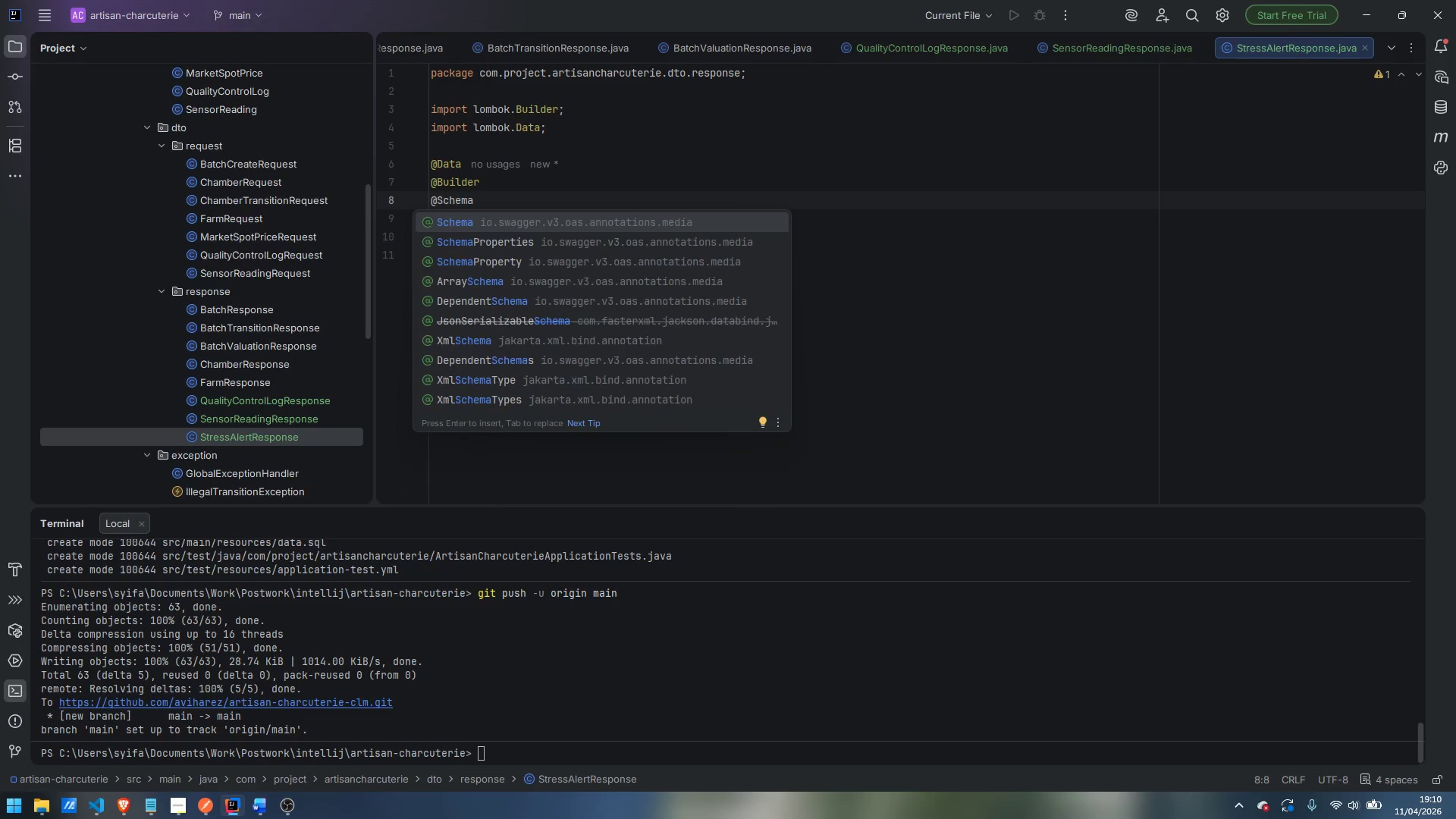 
key(Enter)
 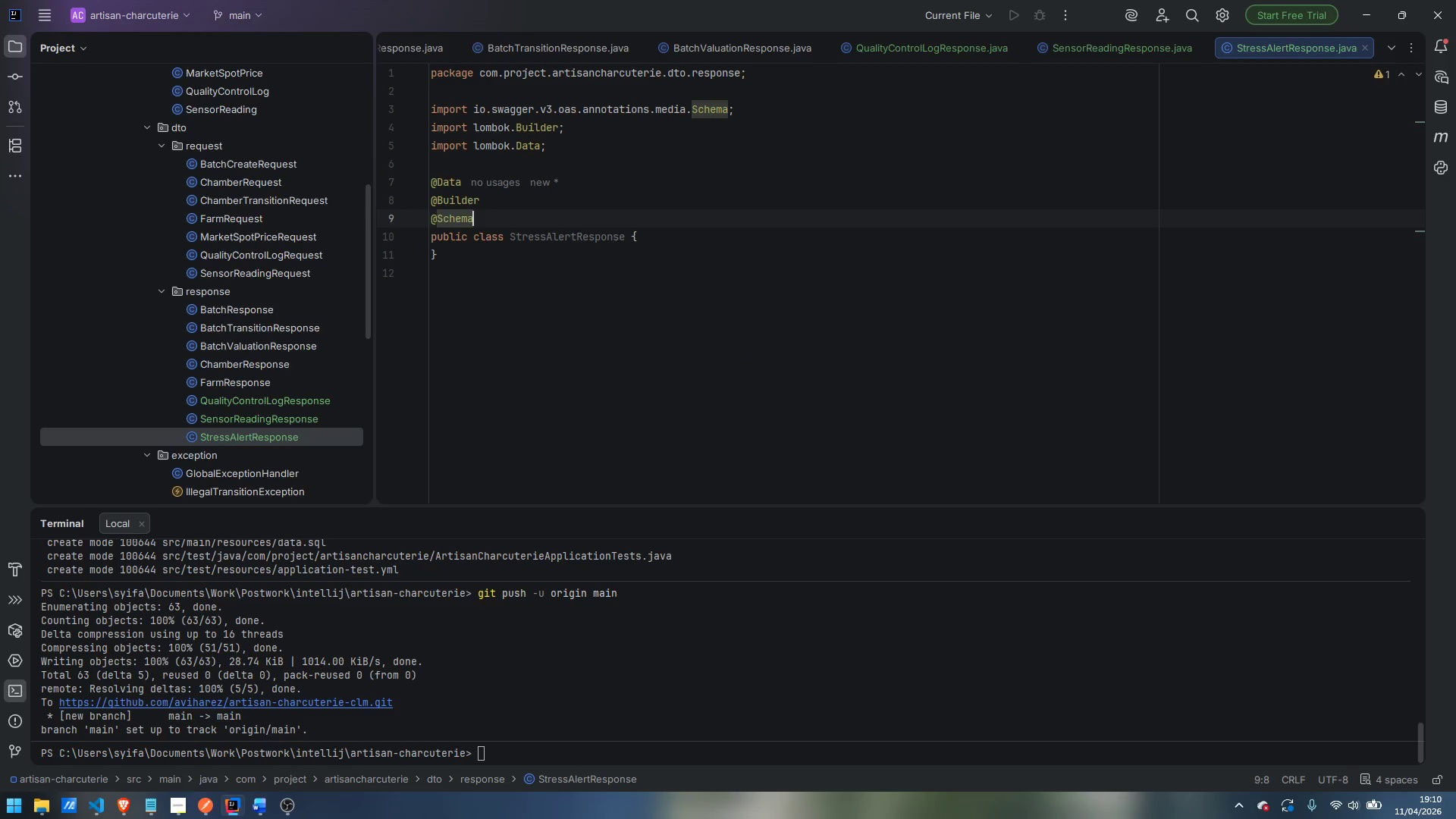 
type((description)
 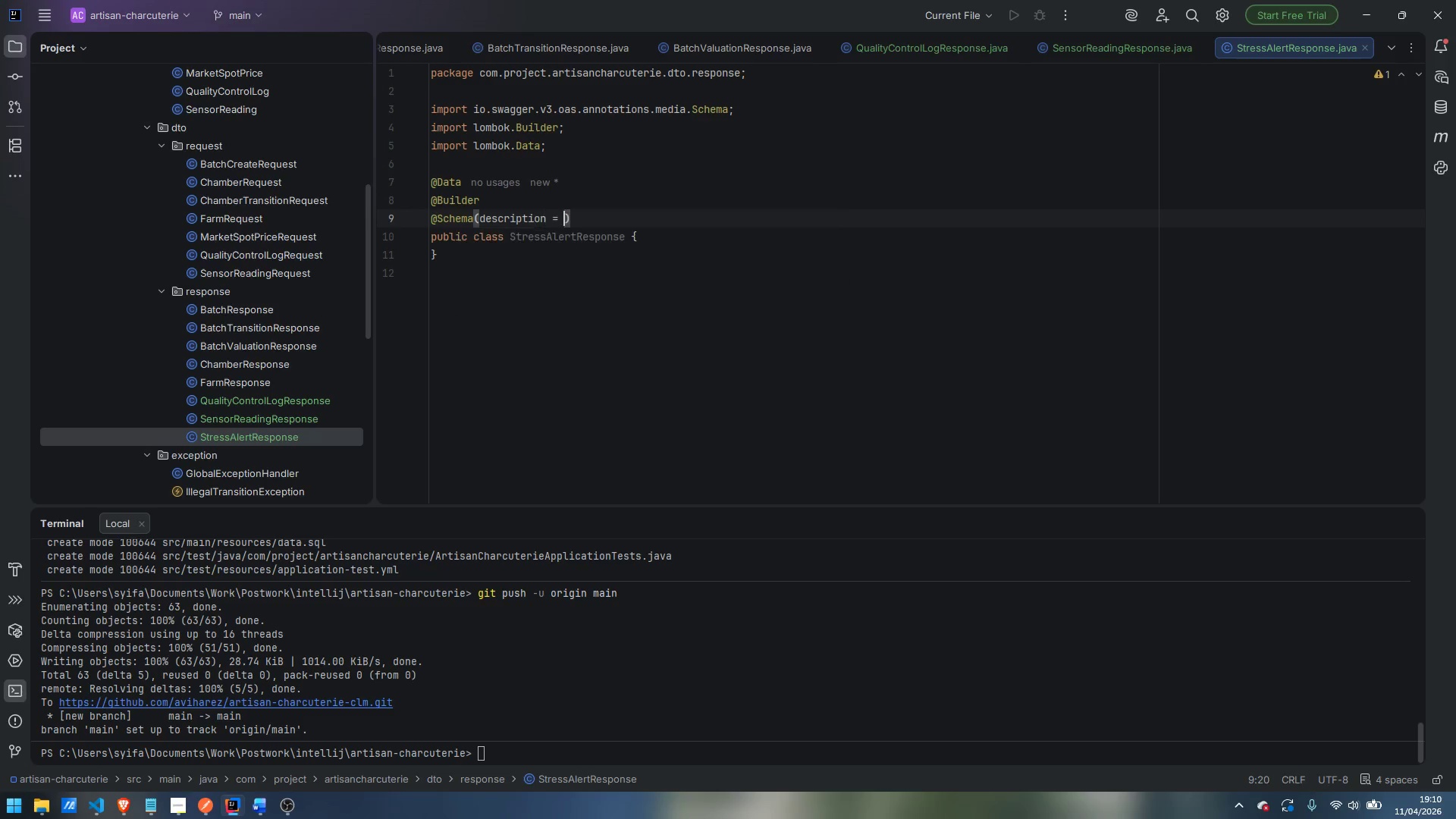 
key(Enter)
 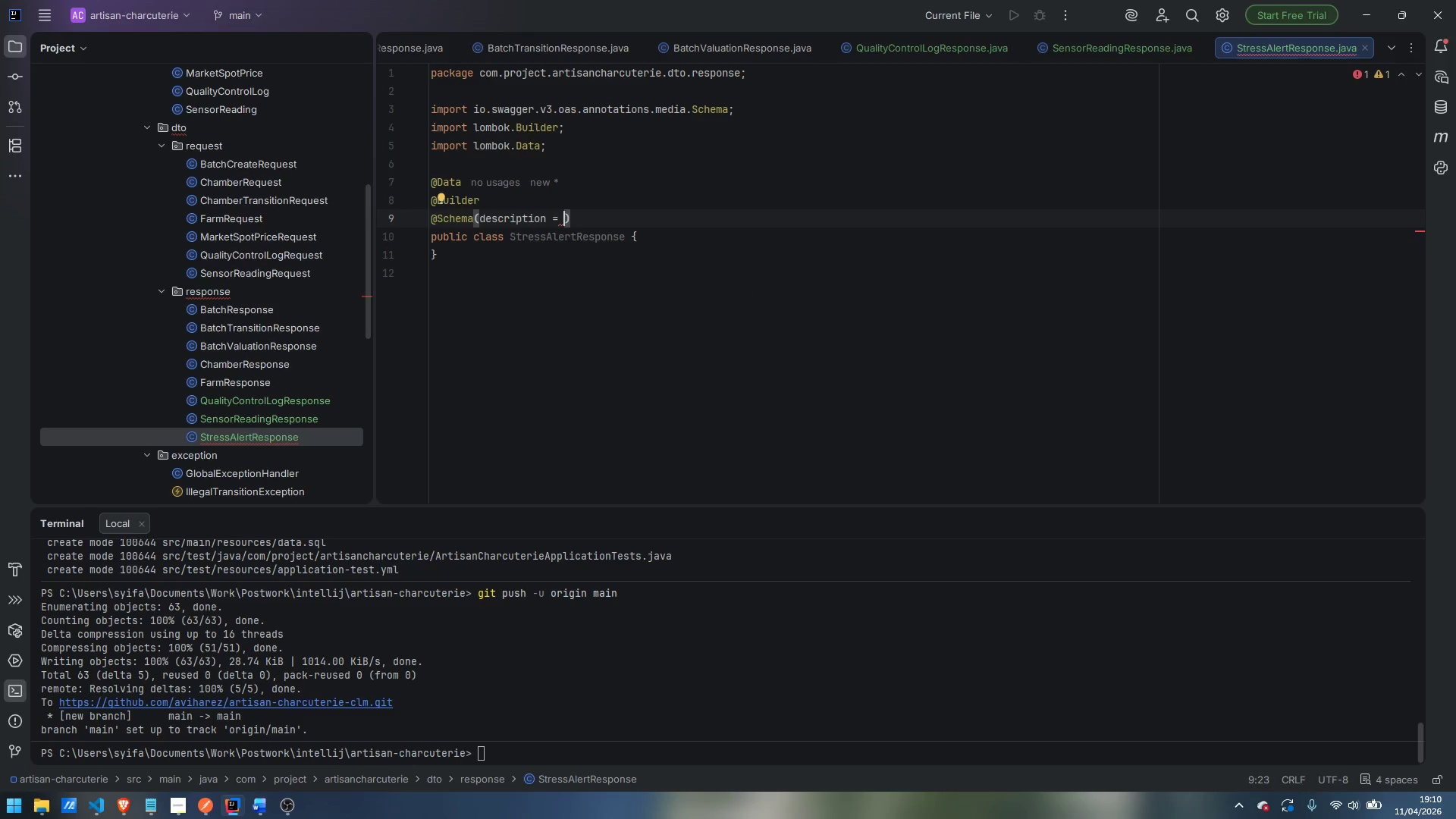 
type("s)
key(Backspace)
type(Stress alert rad)
key(Backspace)
type(ised when a chamber's temperature has been outsuide)
key(Backspace)
key(Backspace)
key(Backspace)
type(de the )
 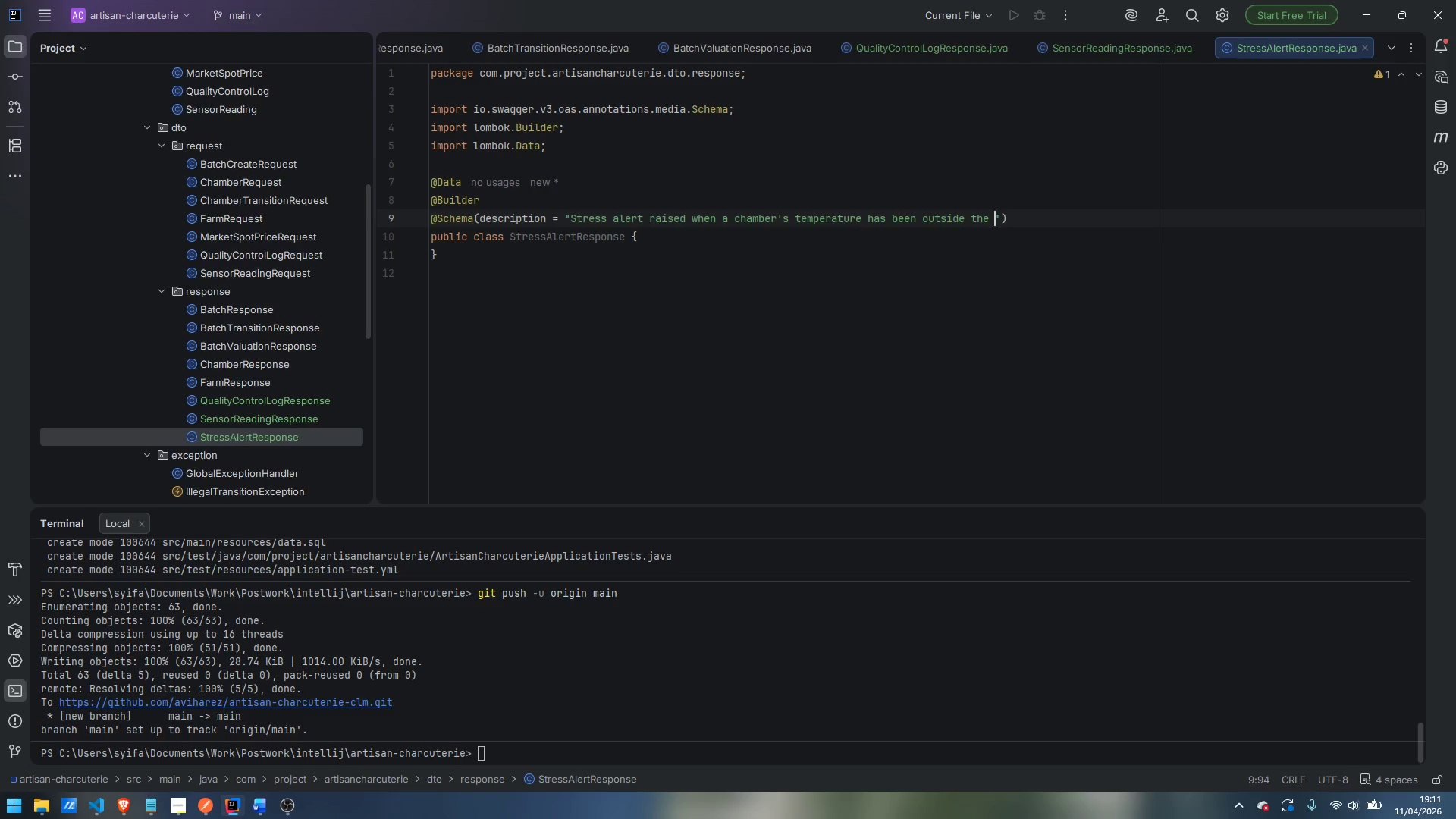 
hold_key(key=ShiftLeft, duration=1.5)
 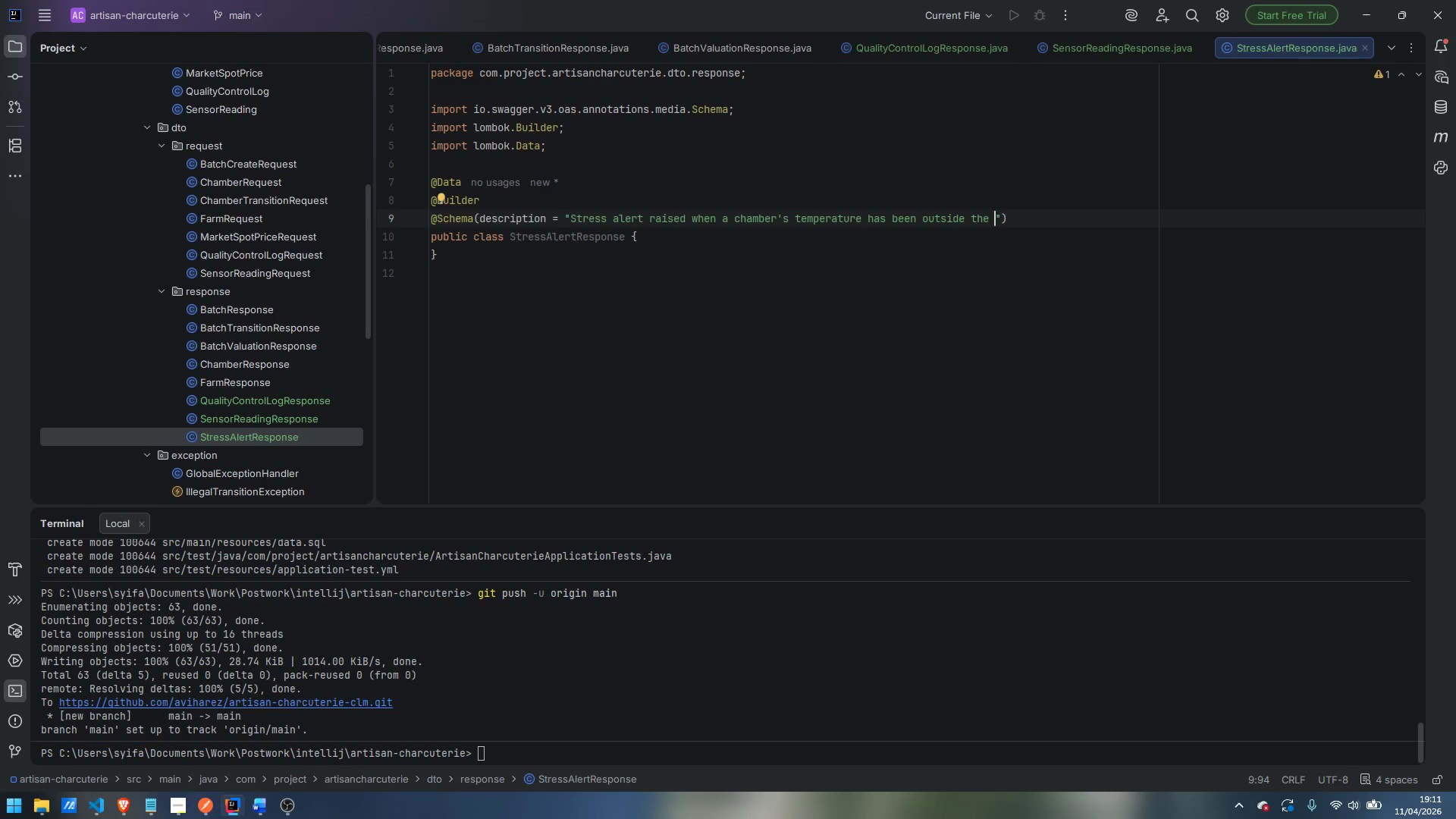 
hold_key(key=ShiftLeft, duration=1.5)
 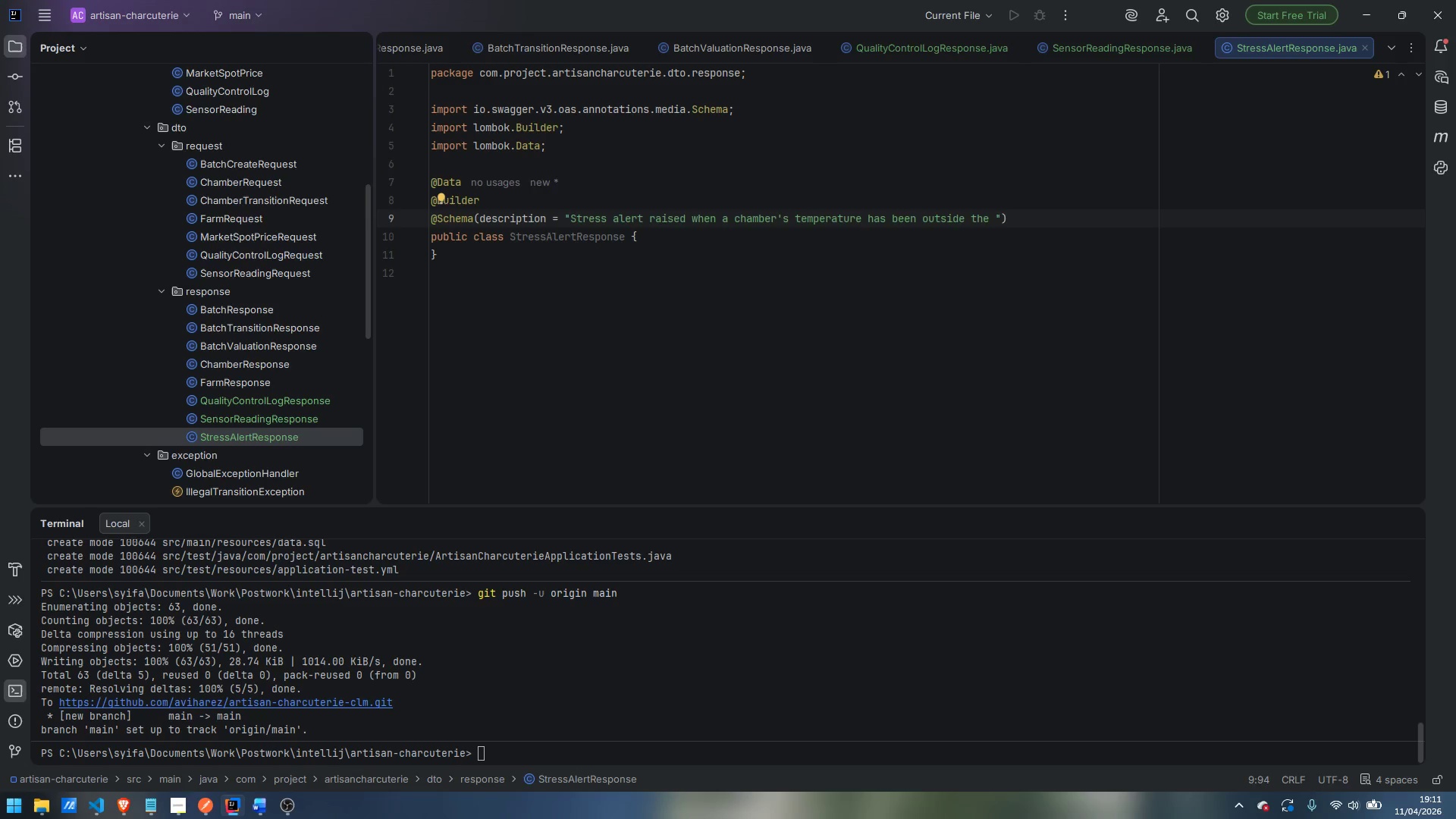 
key(Shift+Equal)
 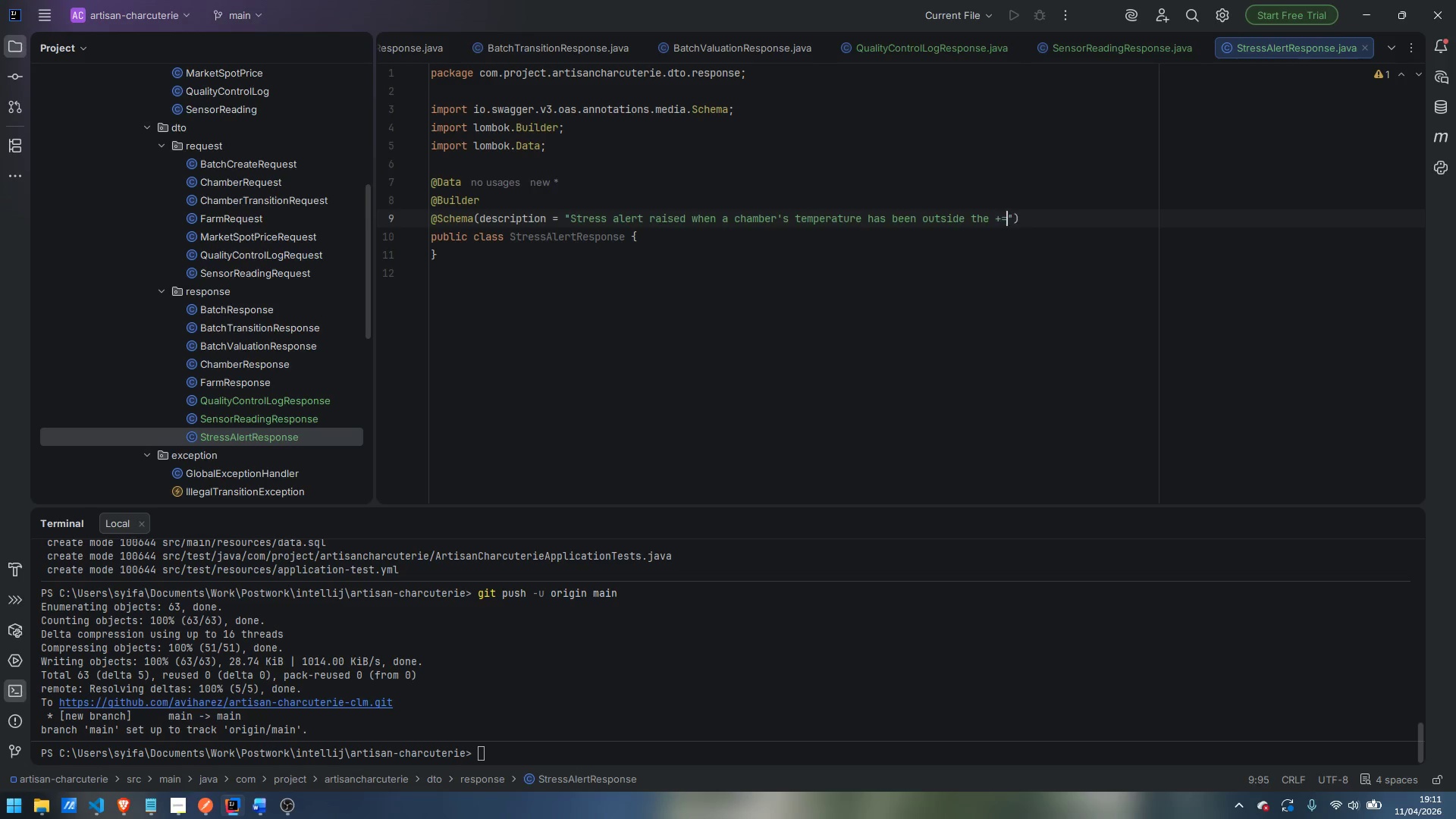 
key(Equal)
 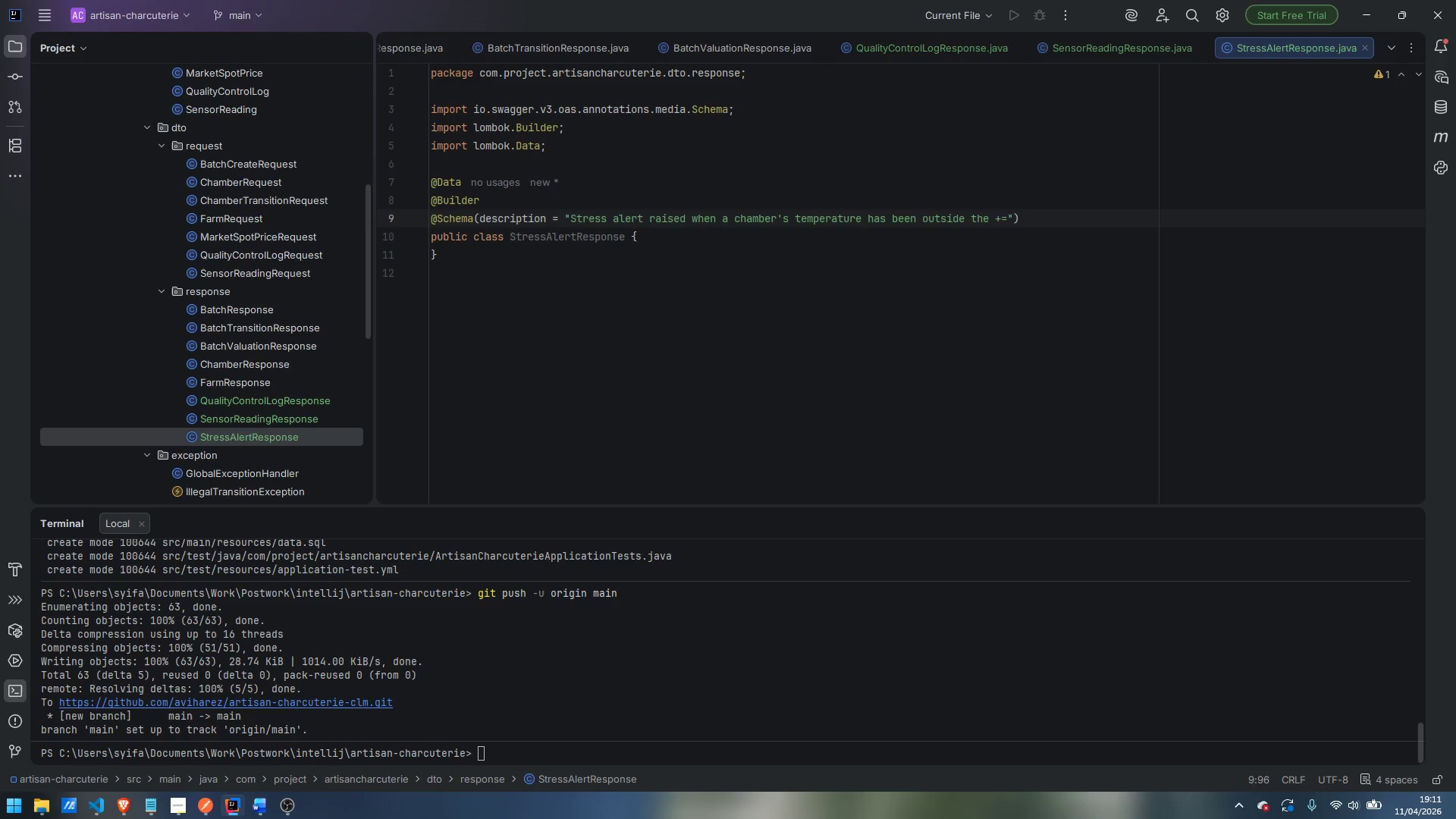 
key(Backspace)
 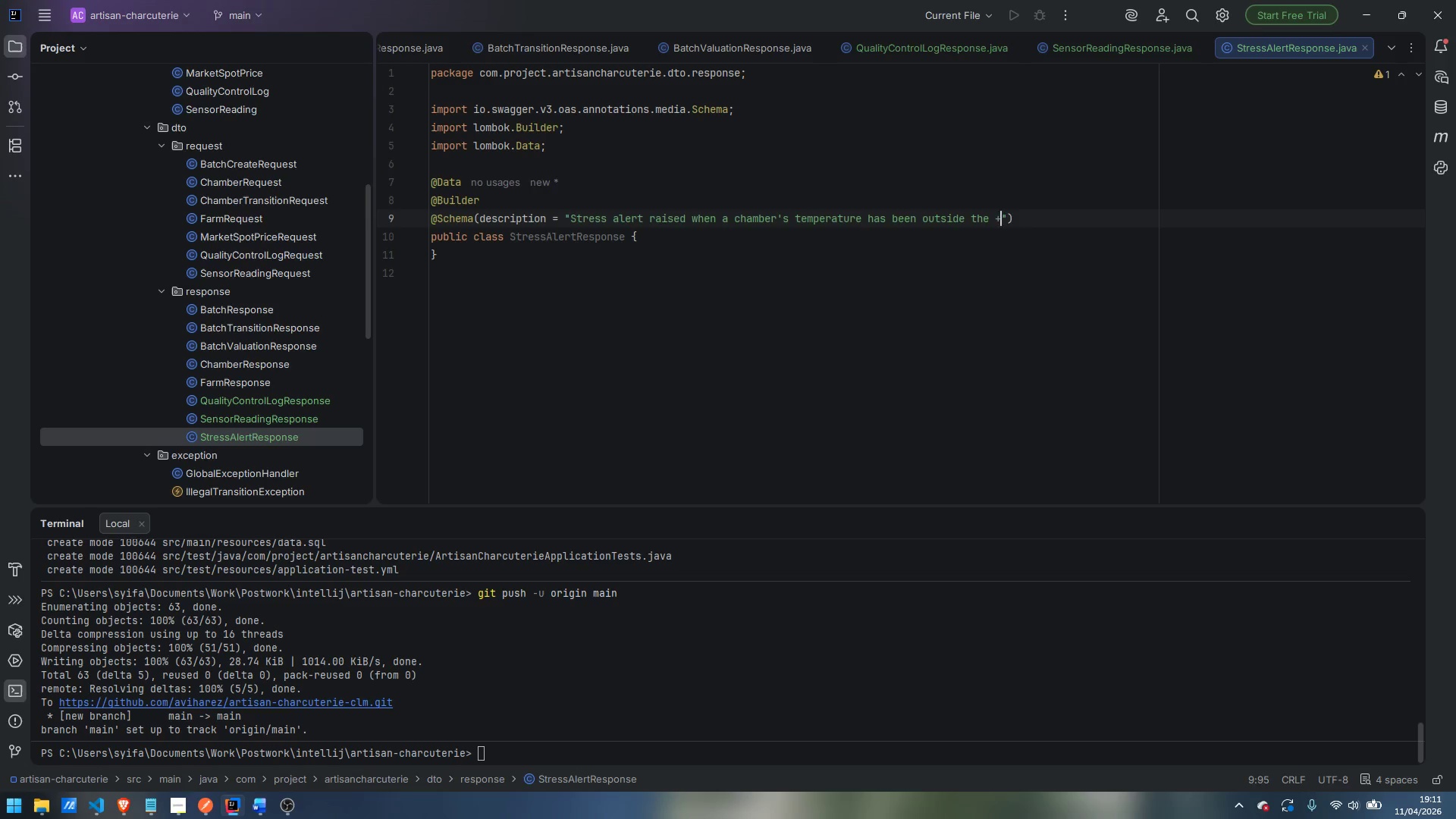 
key(Minus)
 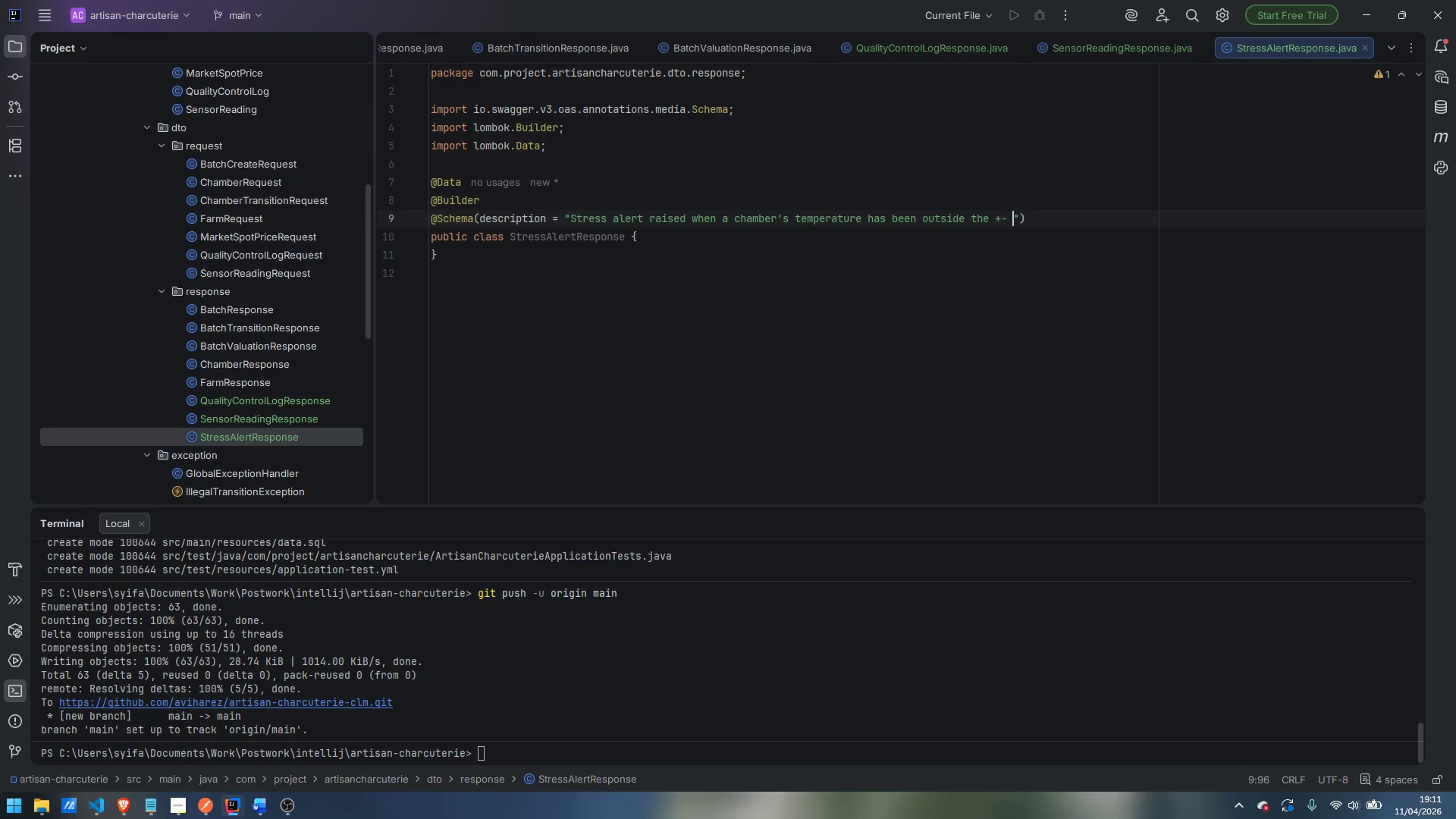 
key(Space)
 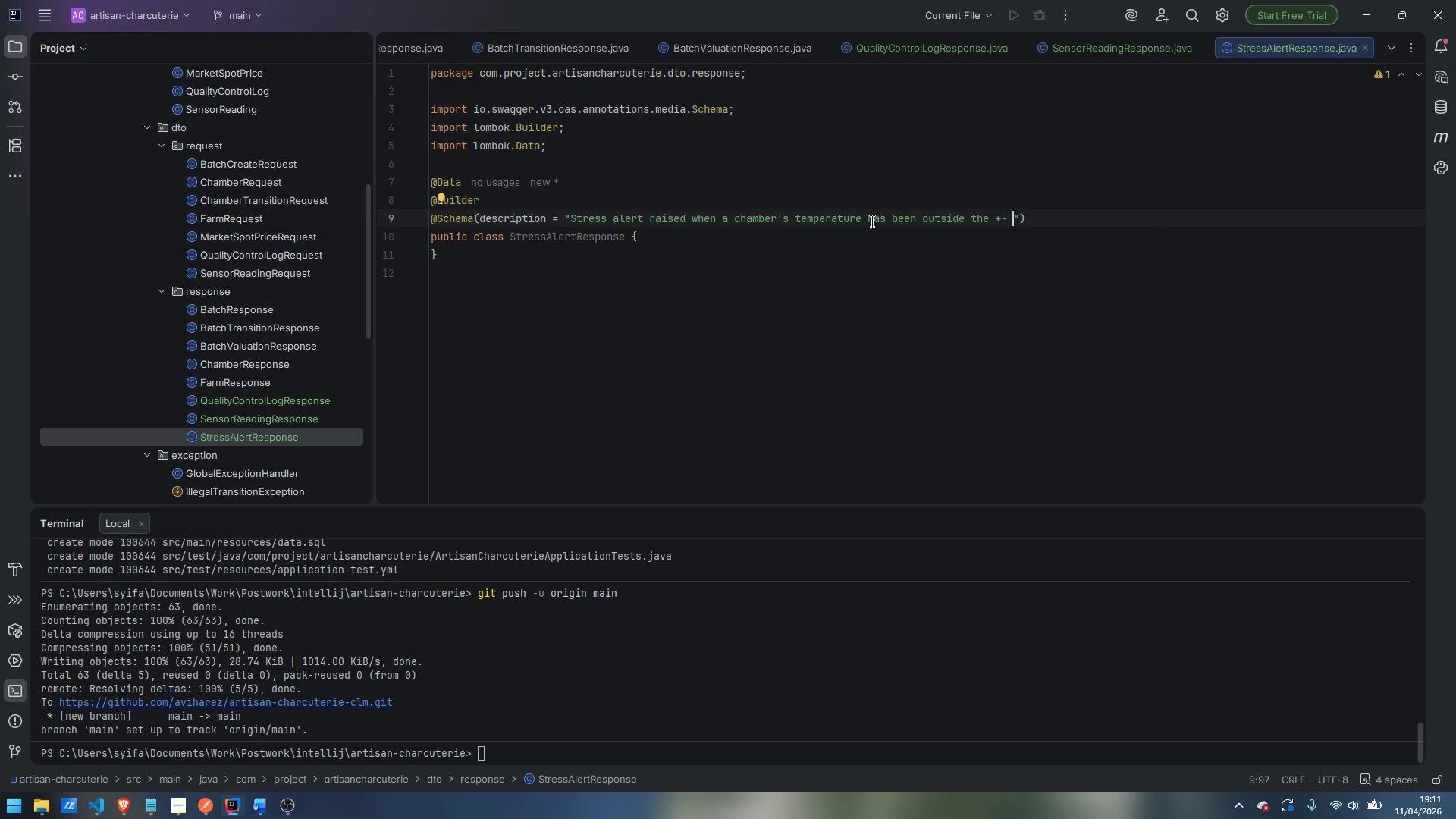 
mouse_move([984, 212])
 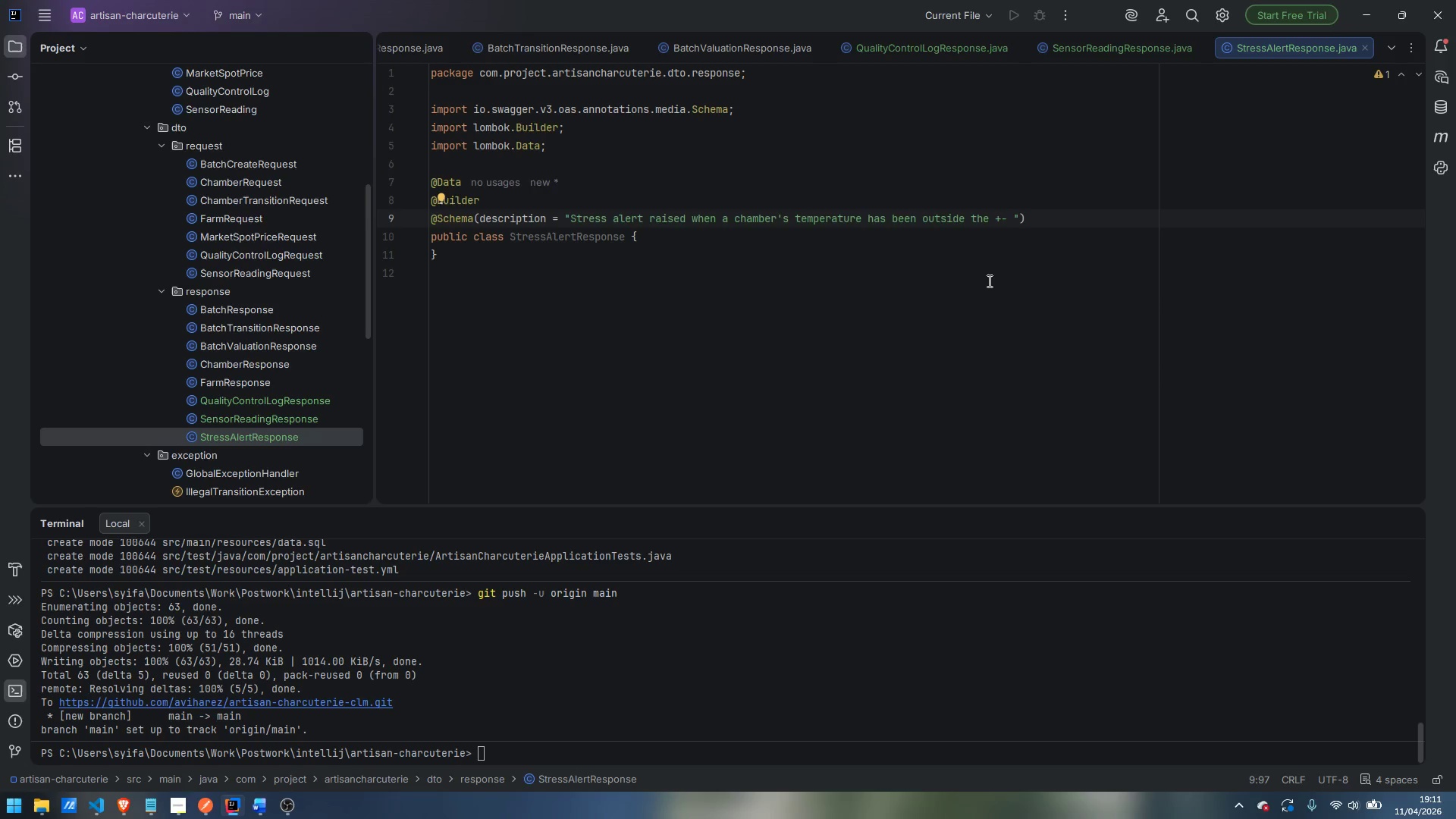 
key(Backspace)
key(Backspace)
key(Backspace)
type(2 C safety range for more than 4 hours)
 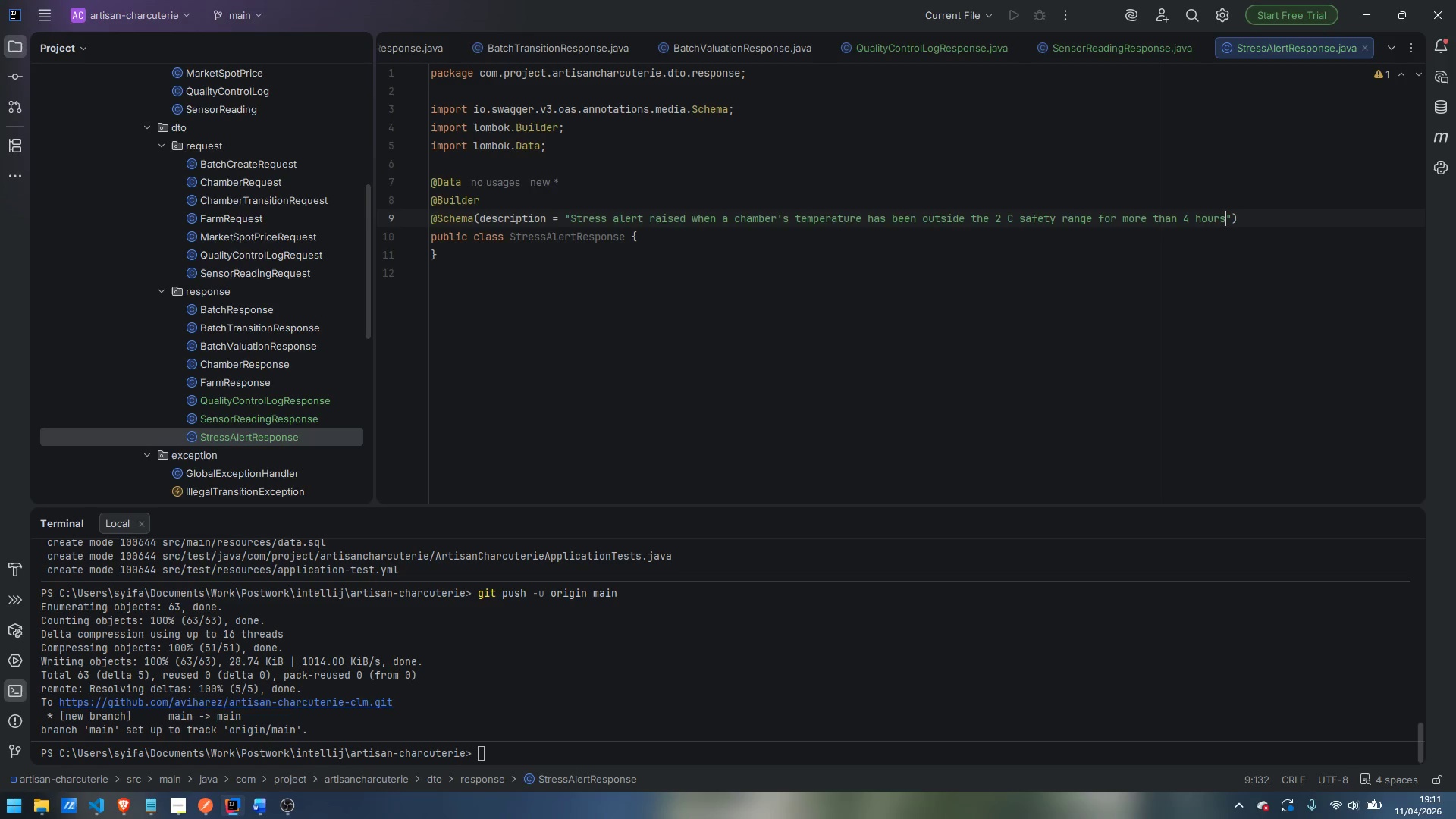 
key(ArrowRight)
 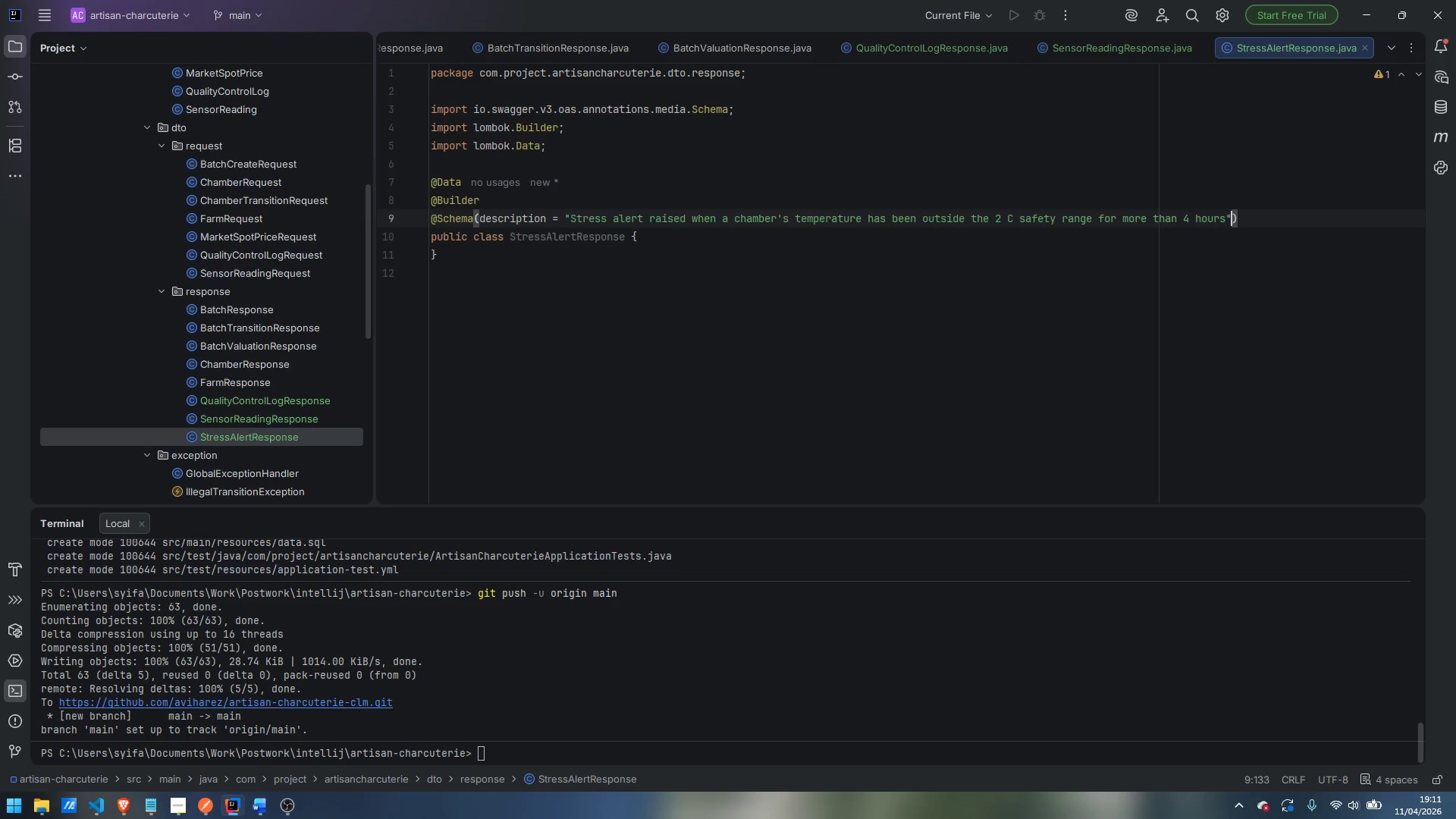 
key(ArrowDown)
 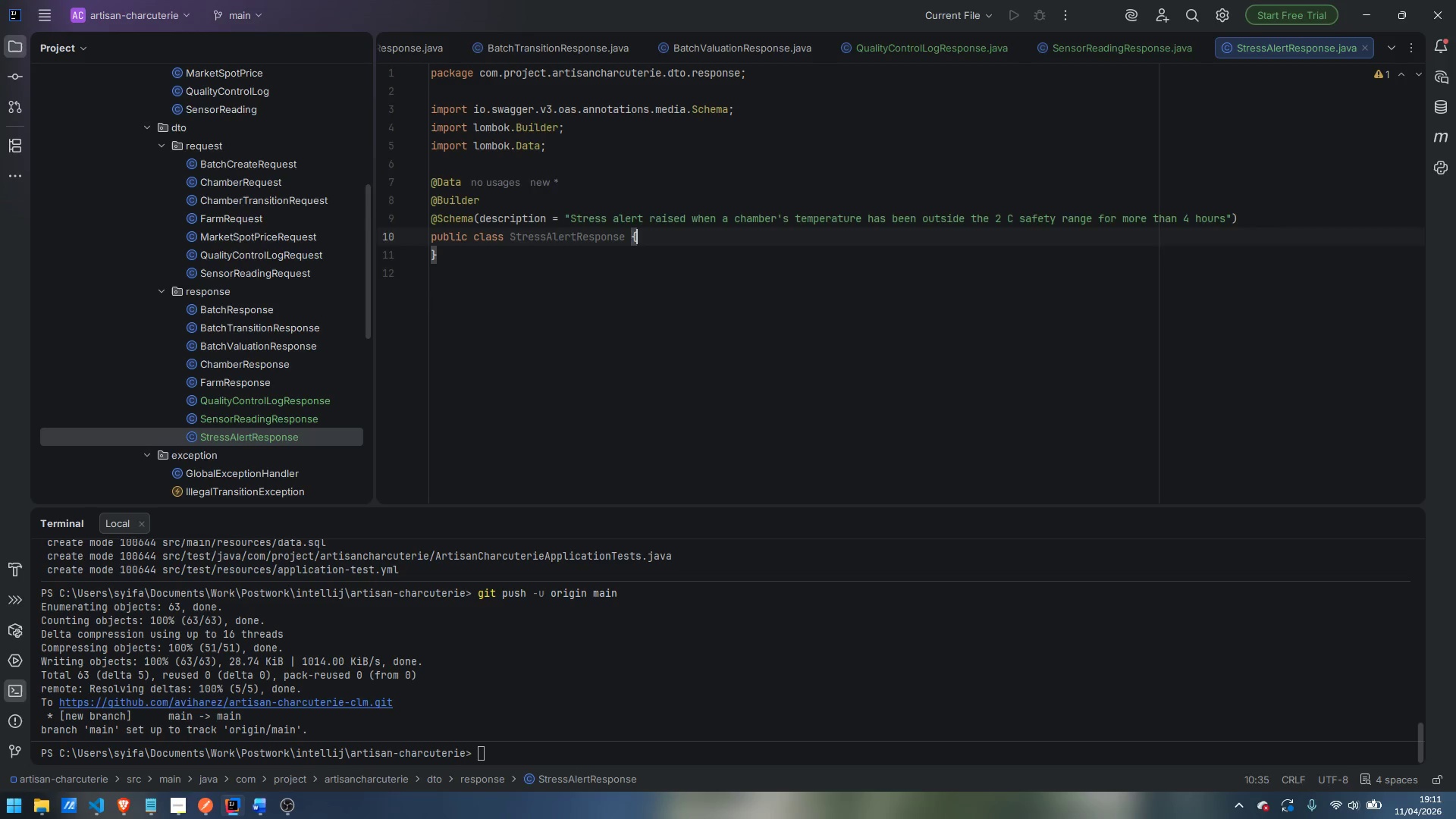 
key(ArrowDown)
 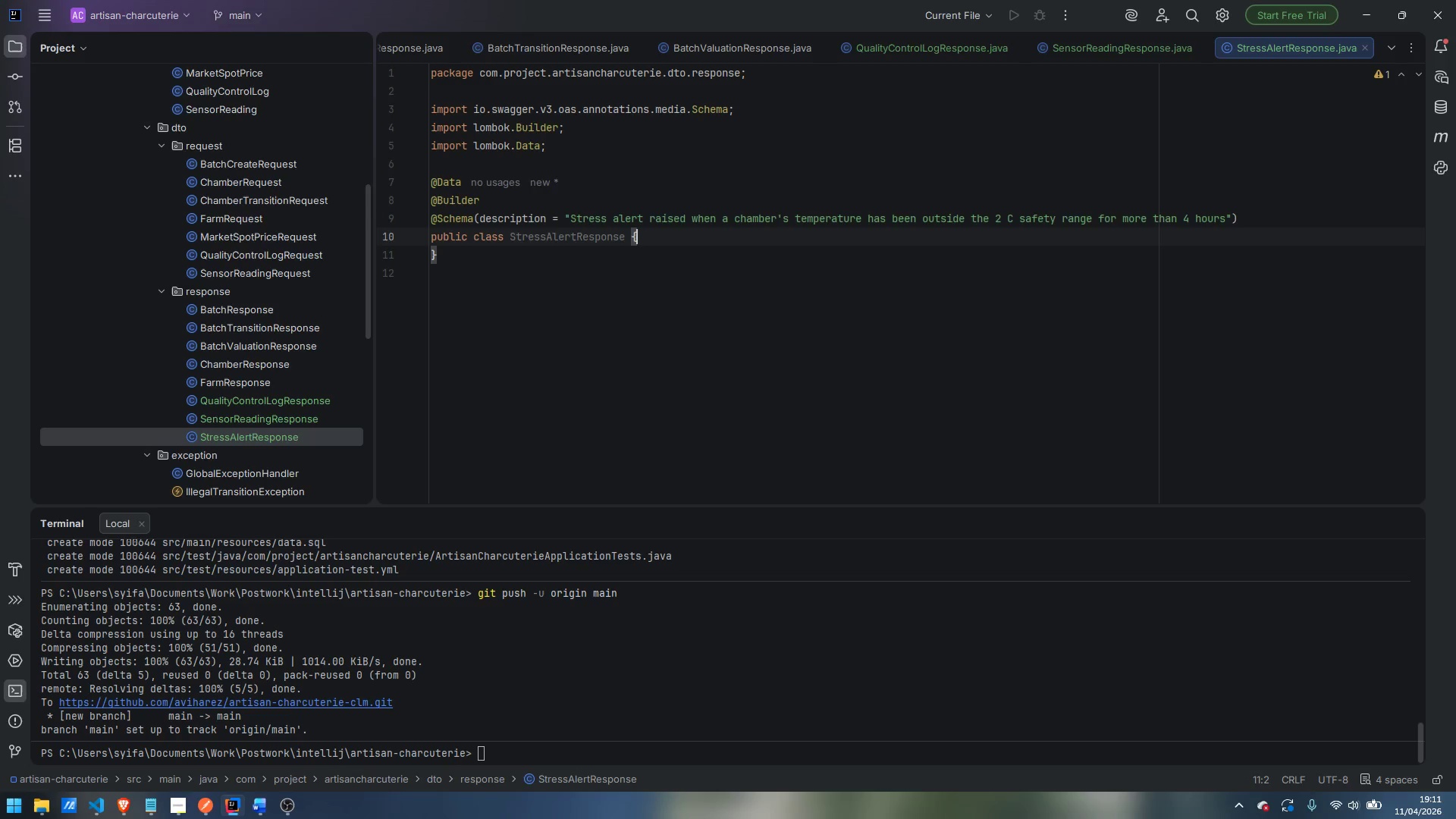 
key(ArrowUp)
 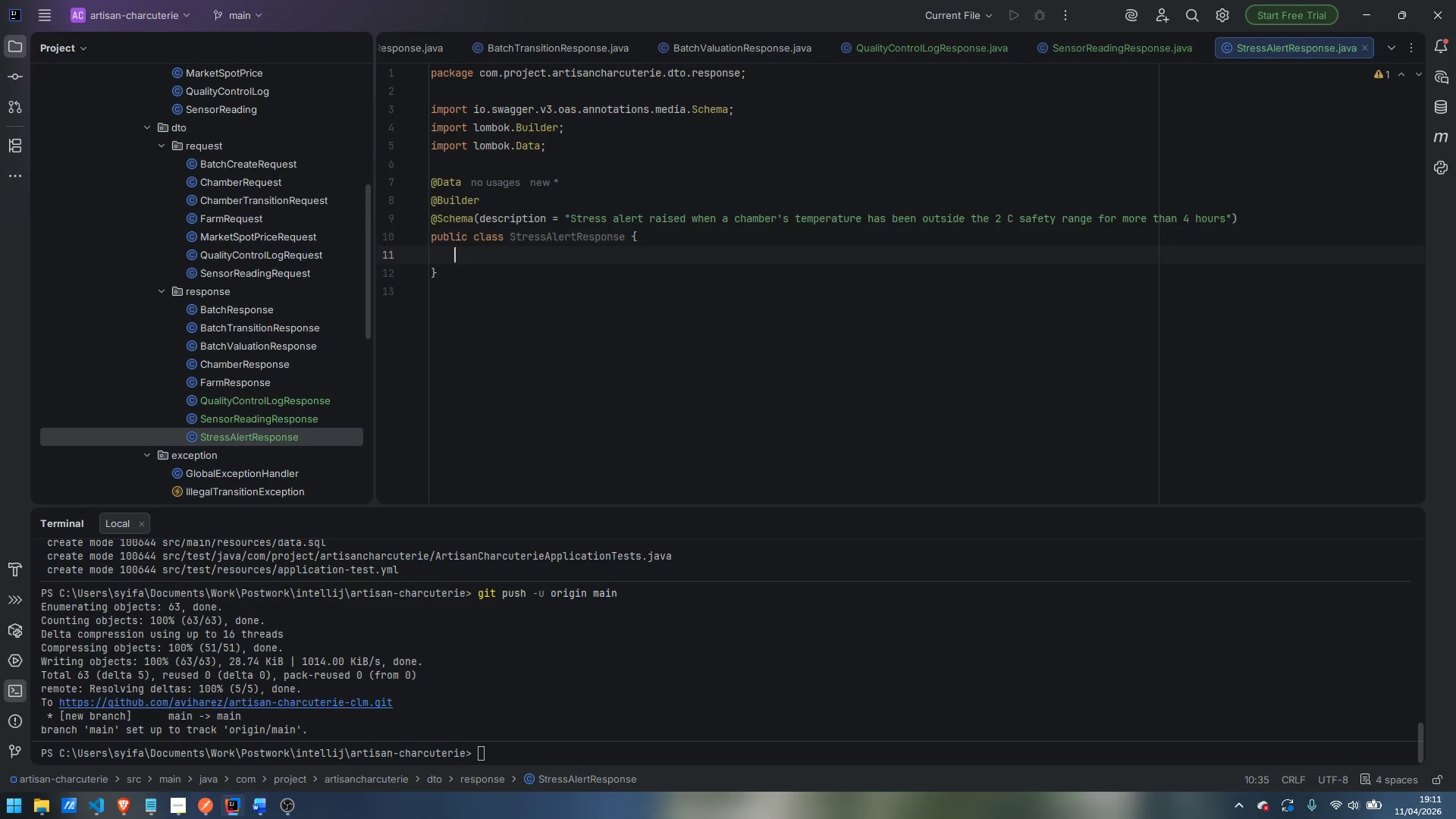 
key(Enter)
 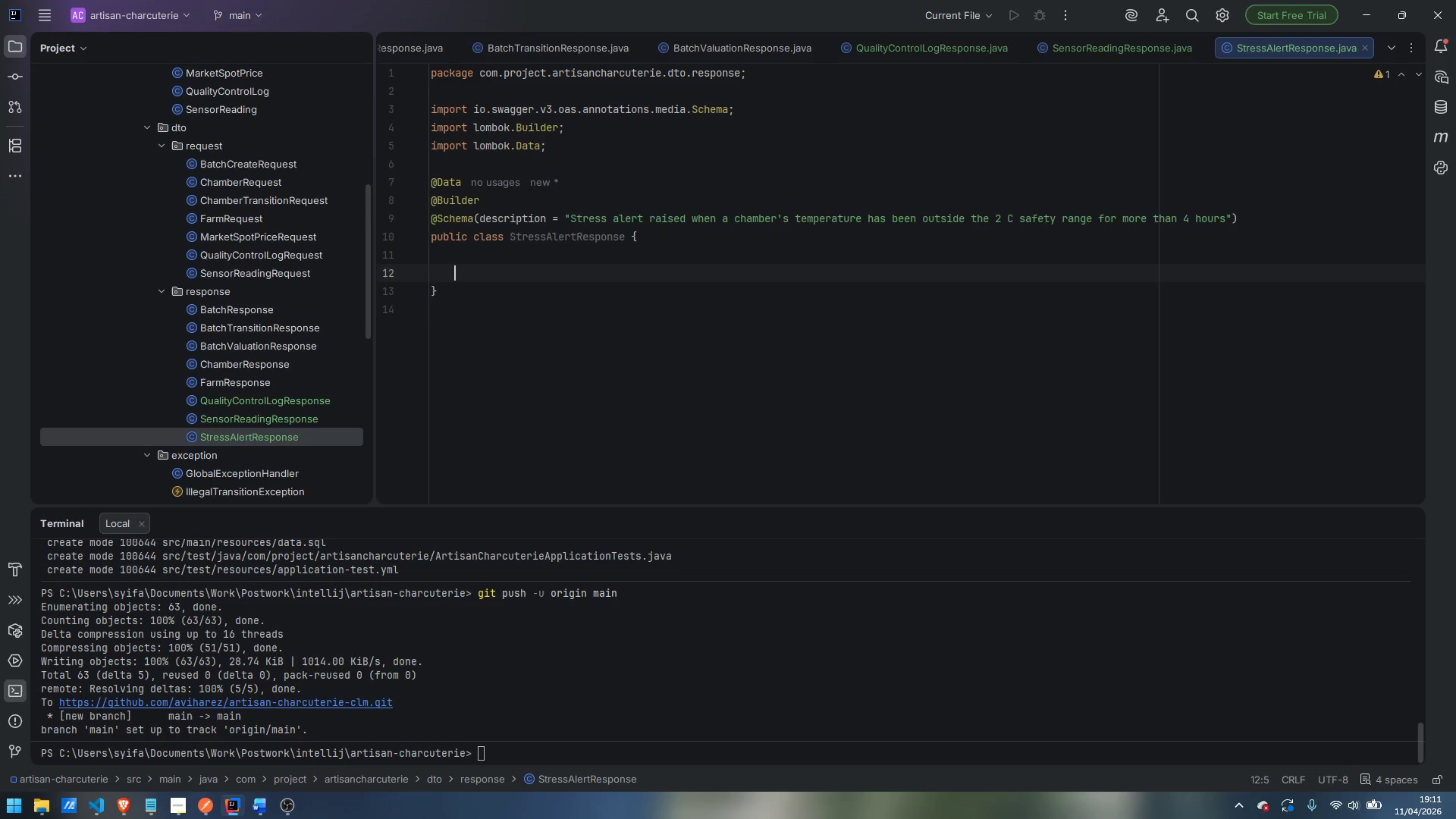 
key(Enter)
 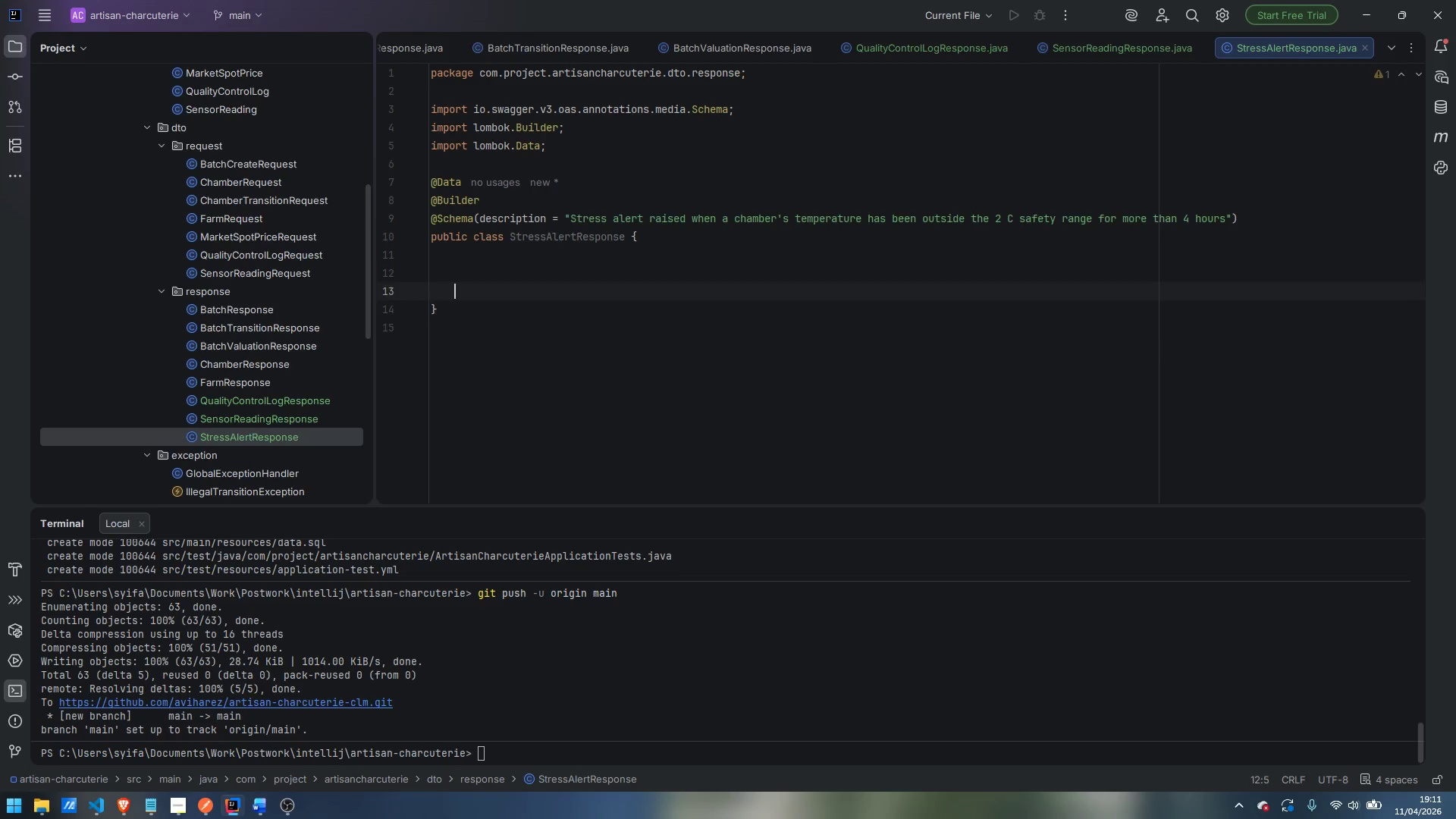 
key(Enter)
 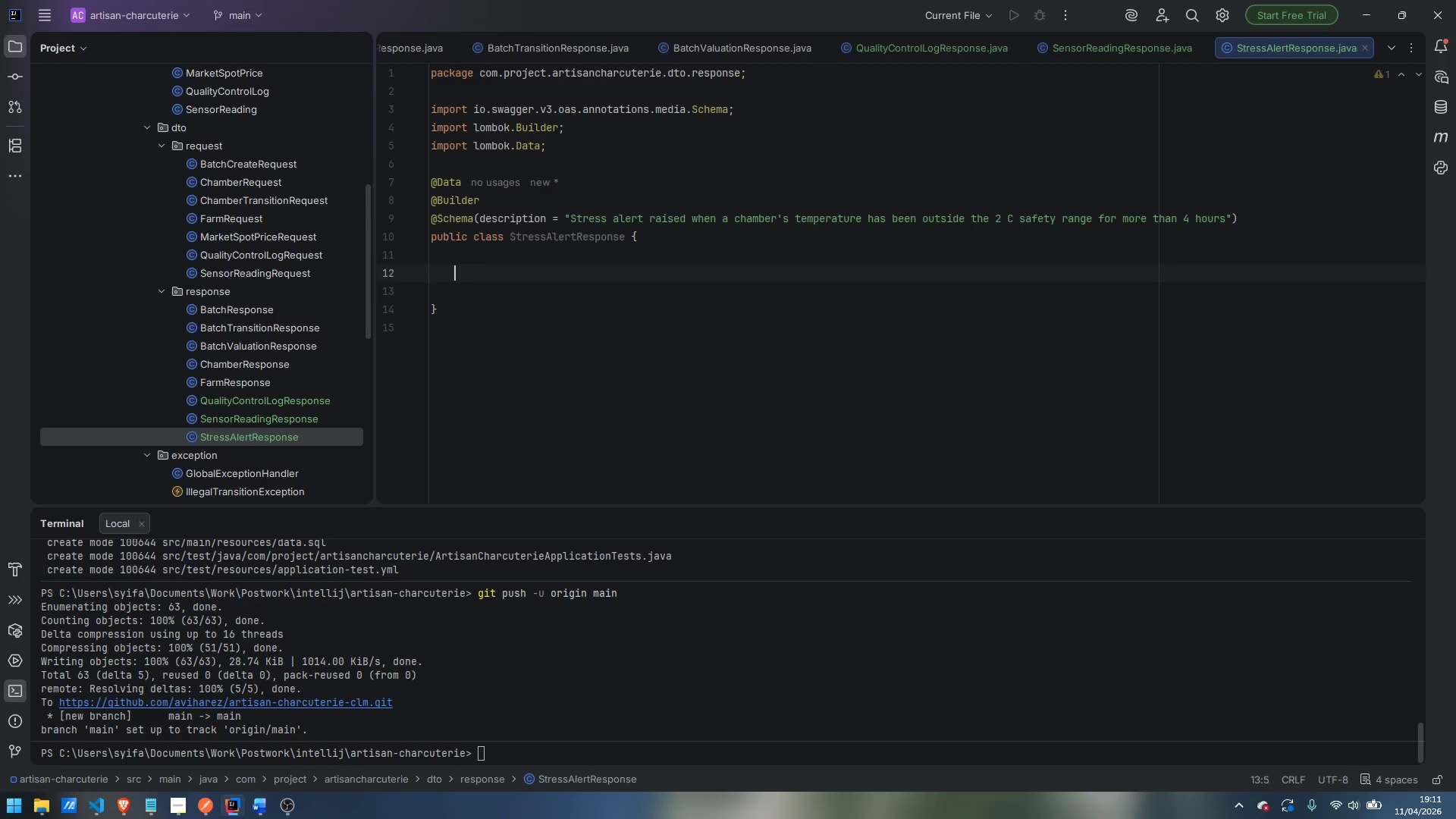 
key(ArrowUp)
 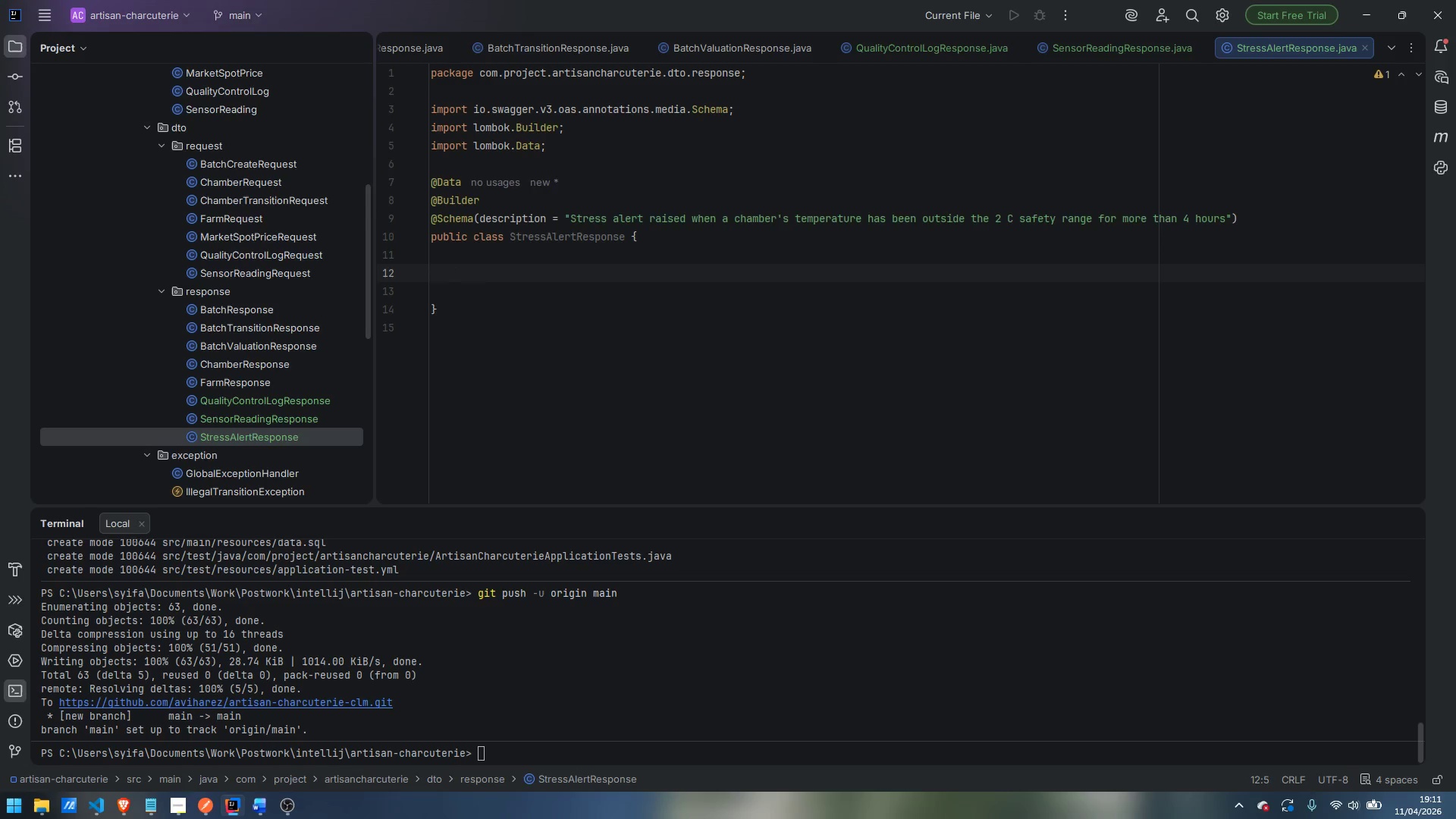 
type(@Schema)
 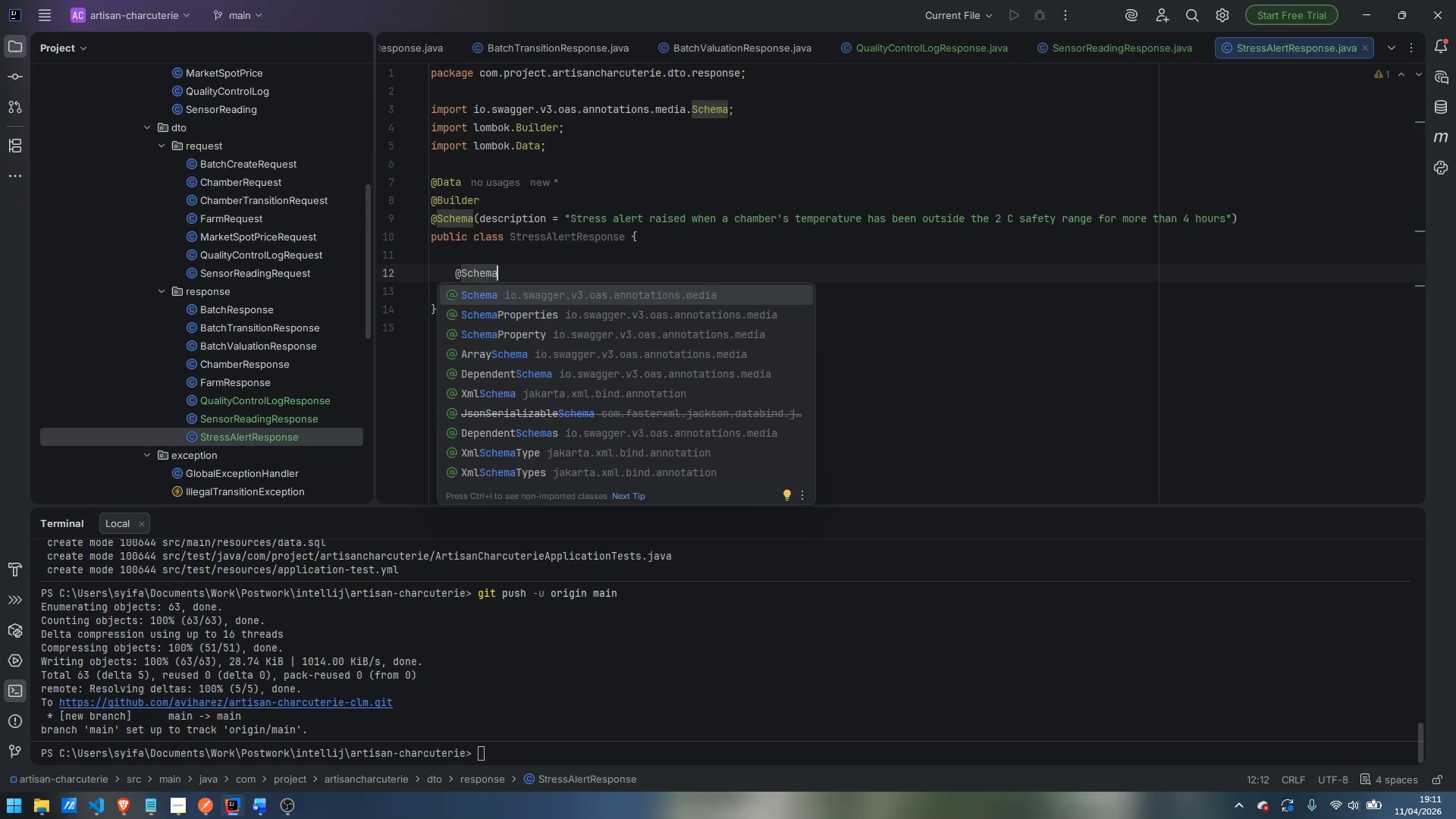 
key(Enter)
 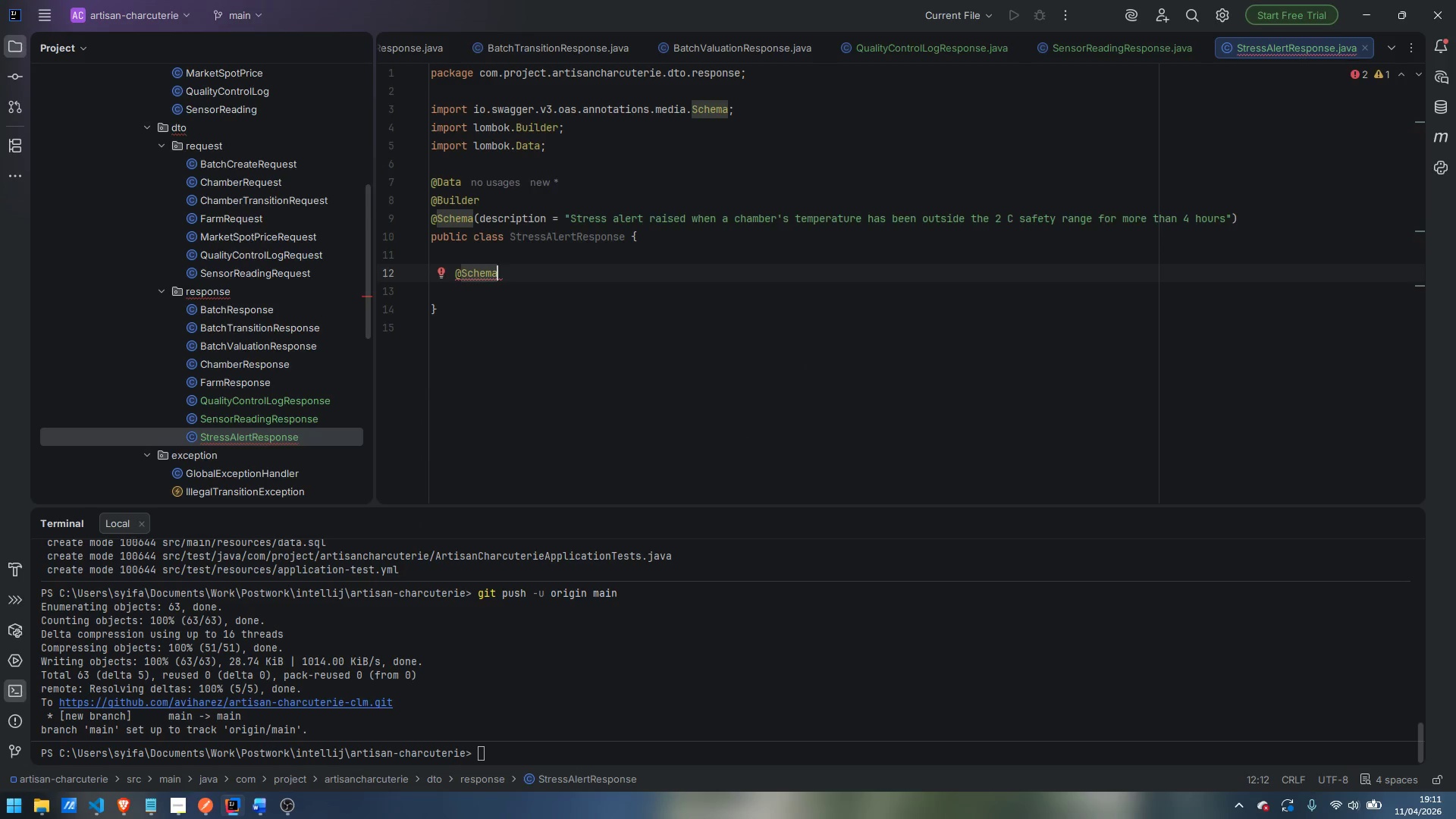 
type((description)
 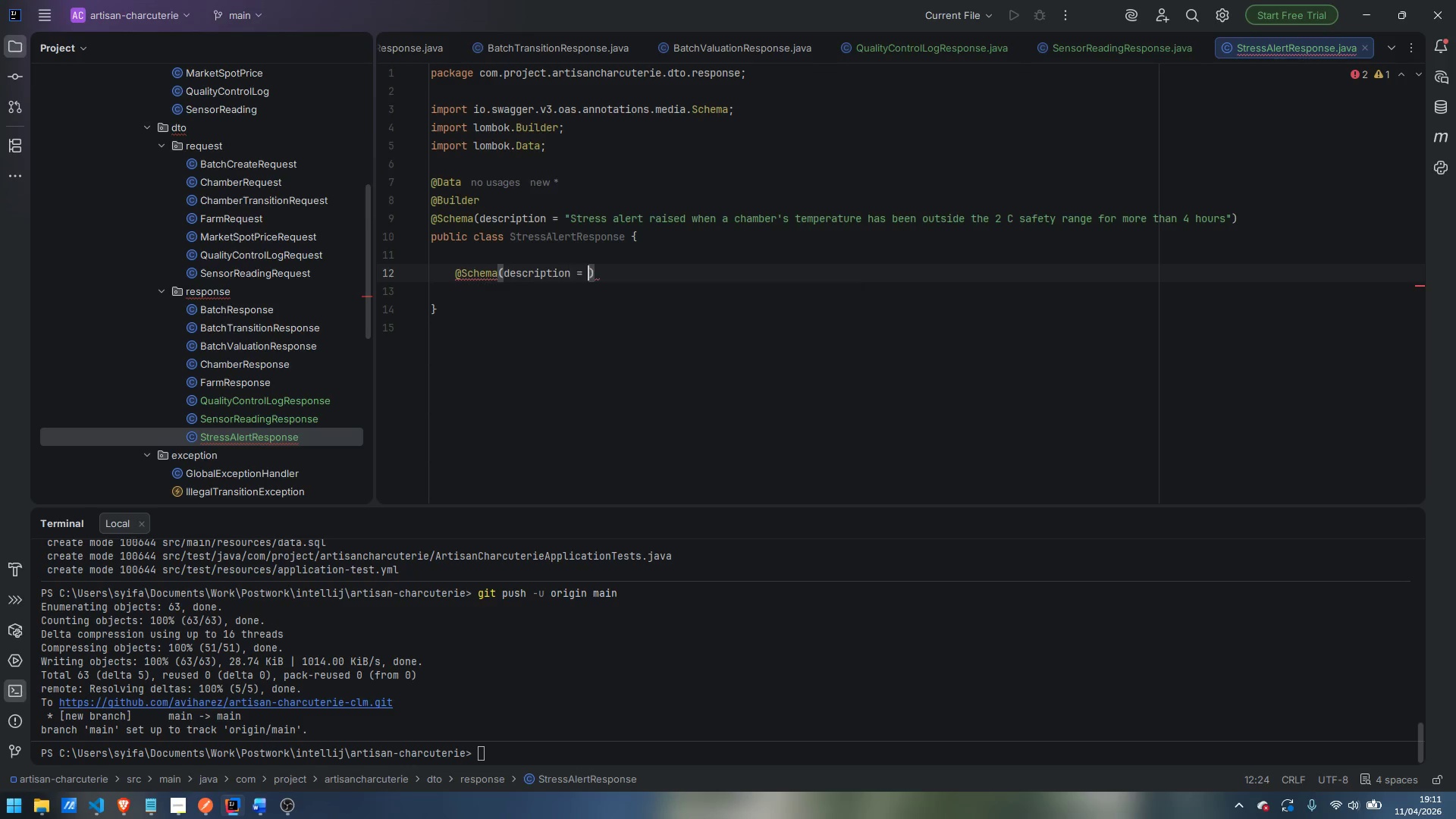 
key(Enter)
 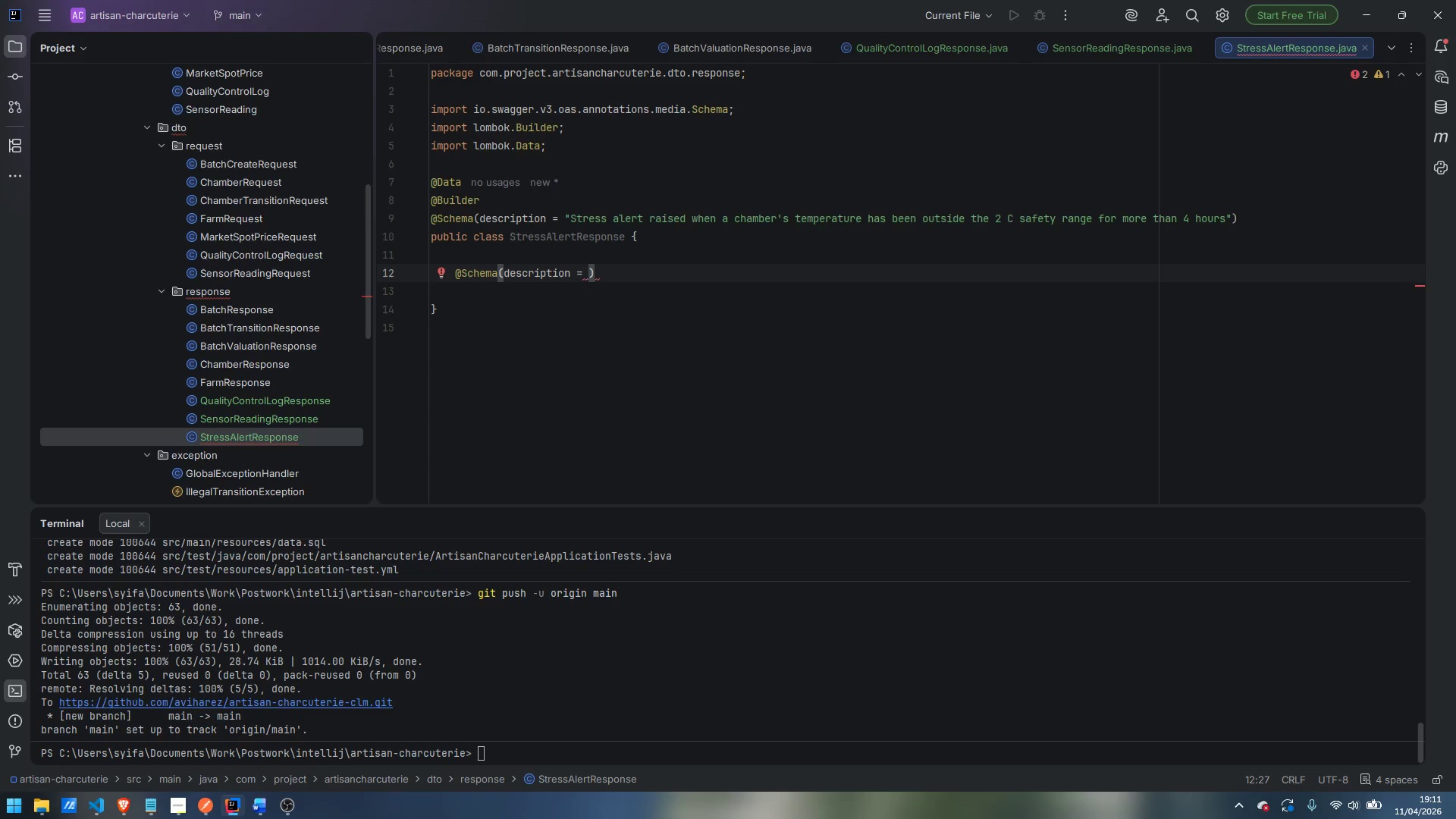 
type("Uniquie )
key(Backspace)
key(Backspace)
key(Backspace)
type(e s)
key(Backspace)
type(alert in)
key(Backspace)
type(dentifier (chamber ID + time s)
key(Backspace)
key(Backspace)
type(stea)
key(Backspace)
key(Backspace)
type(amp))
 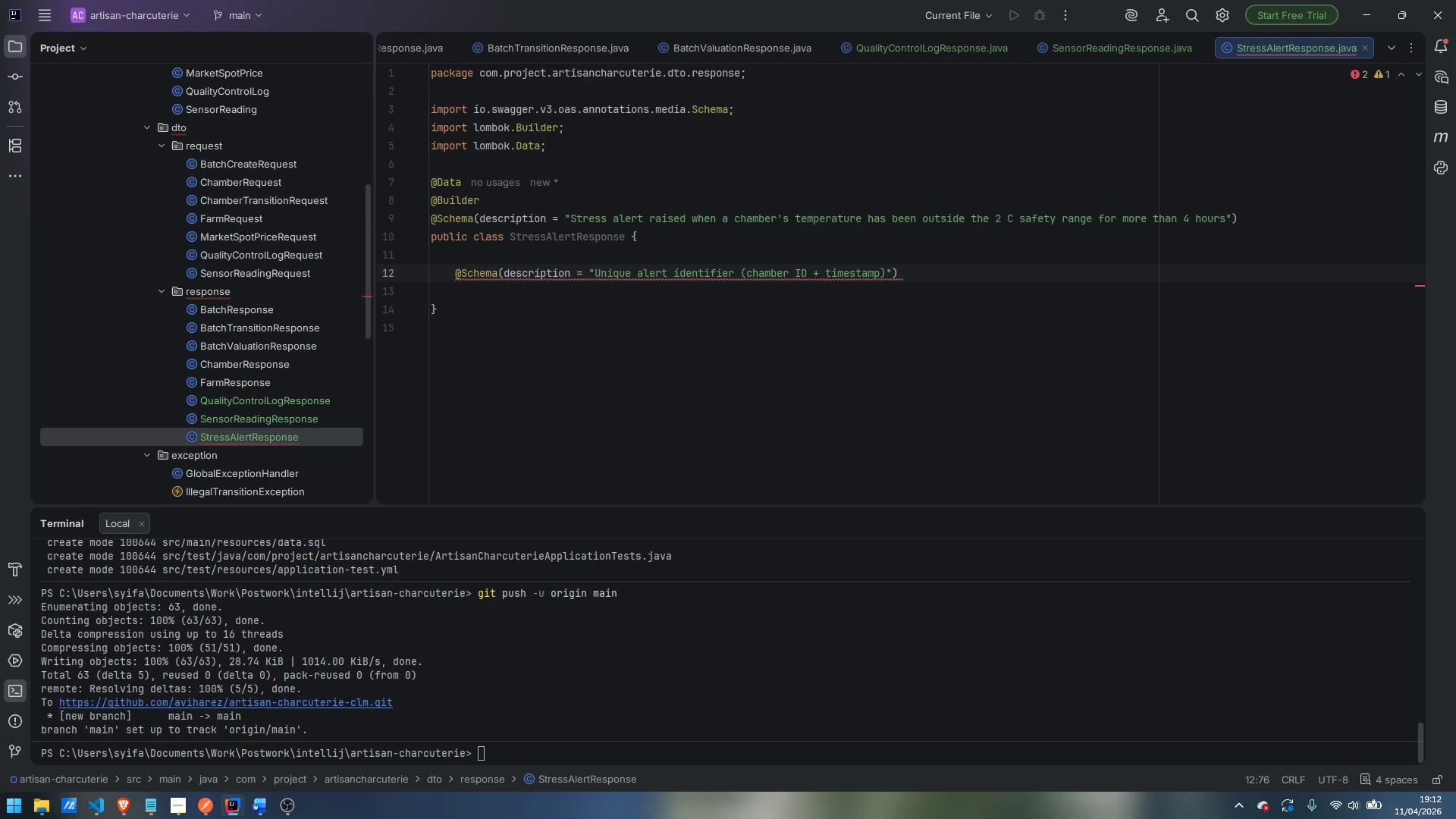 
key(ArrowRight)
 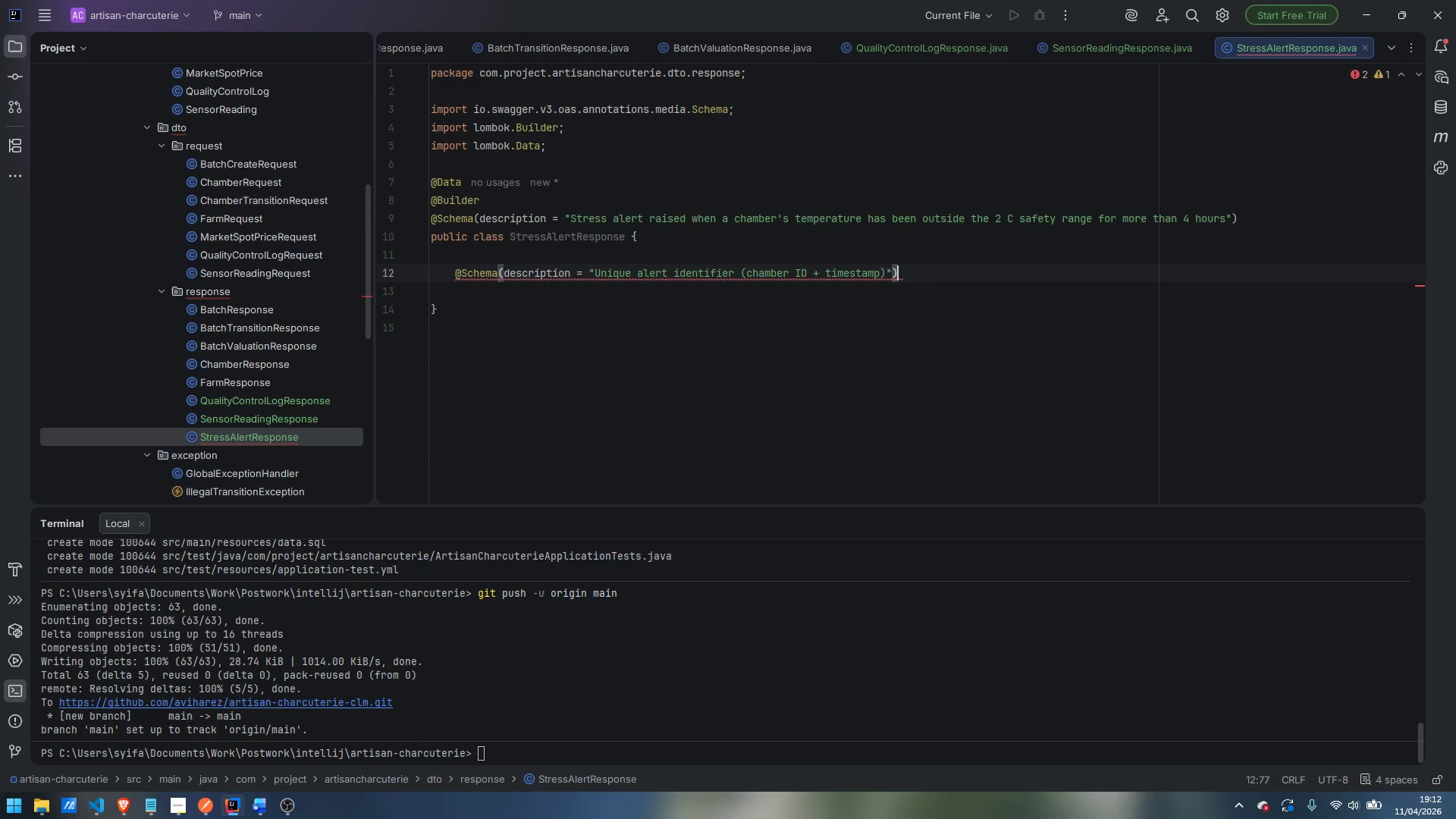 
key(ArrowRight)
 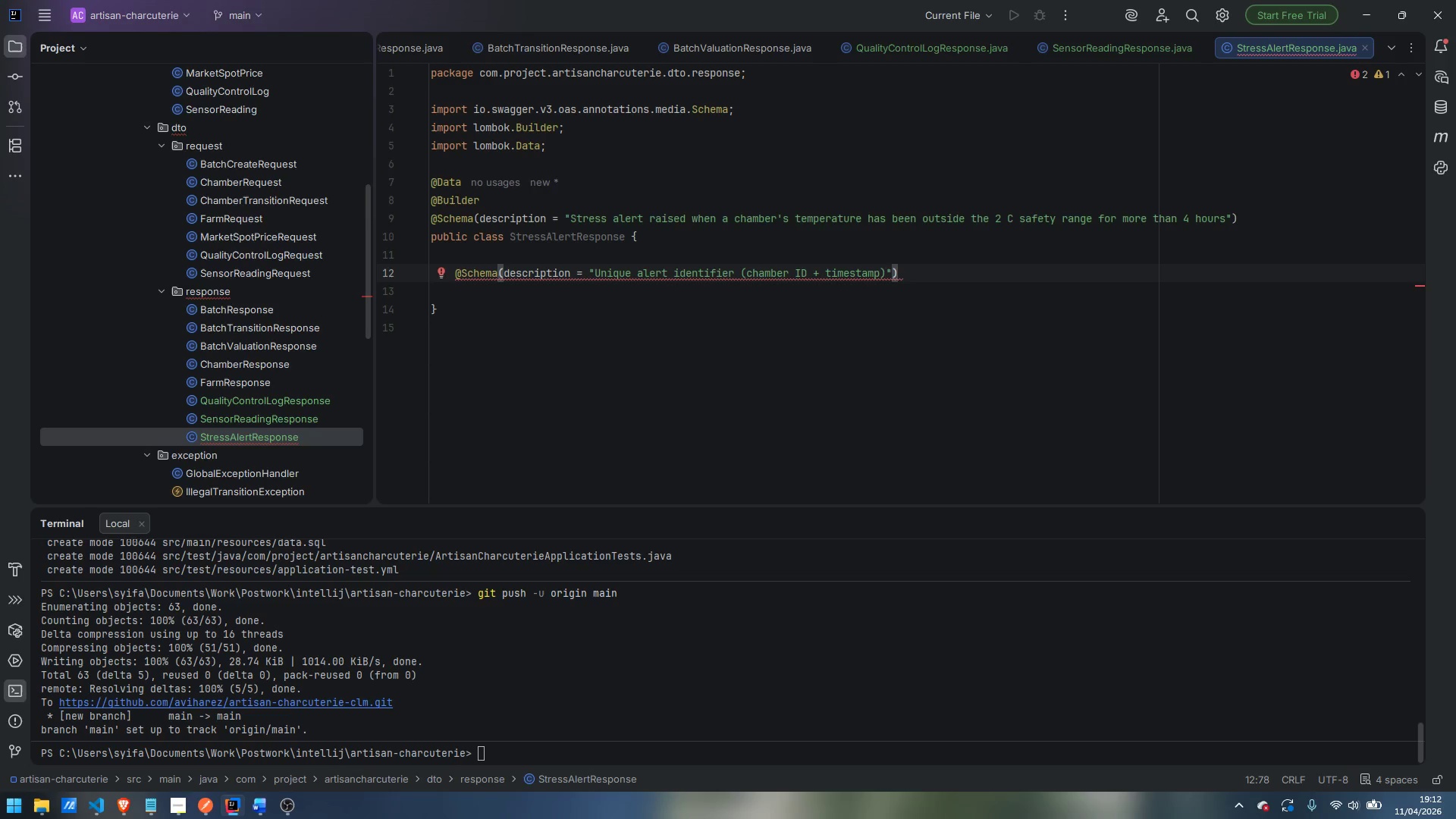 
key(Enter)
 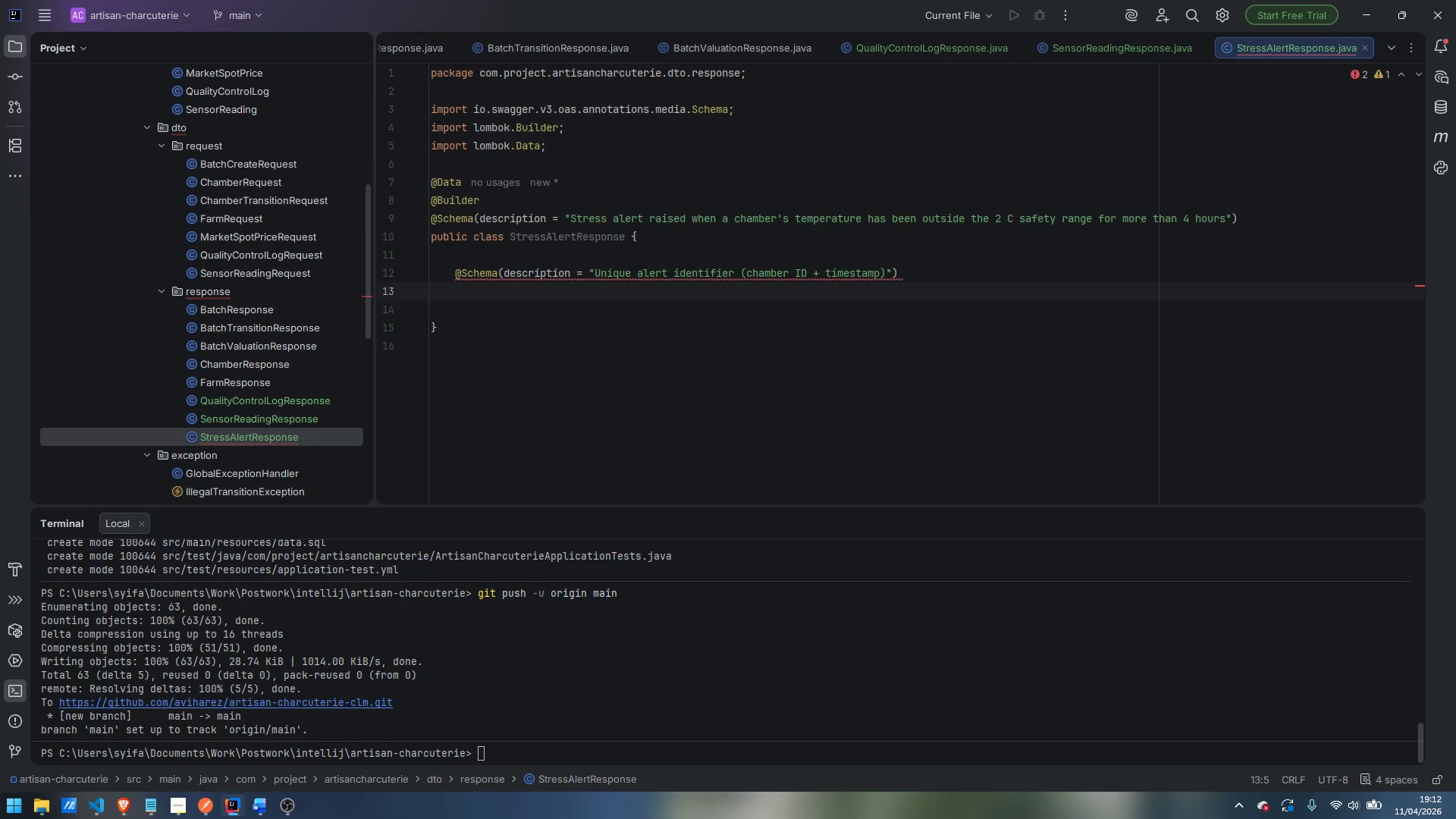 
type(private )
 